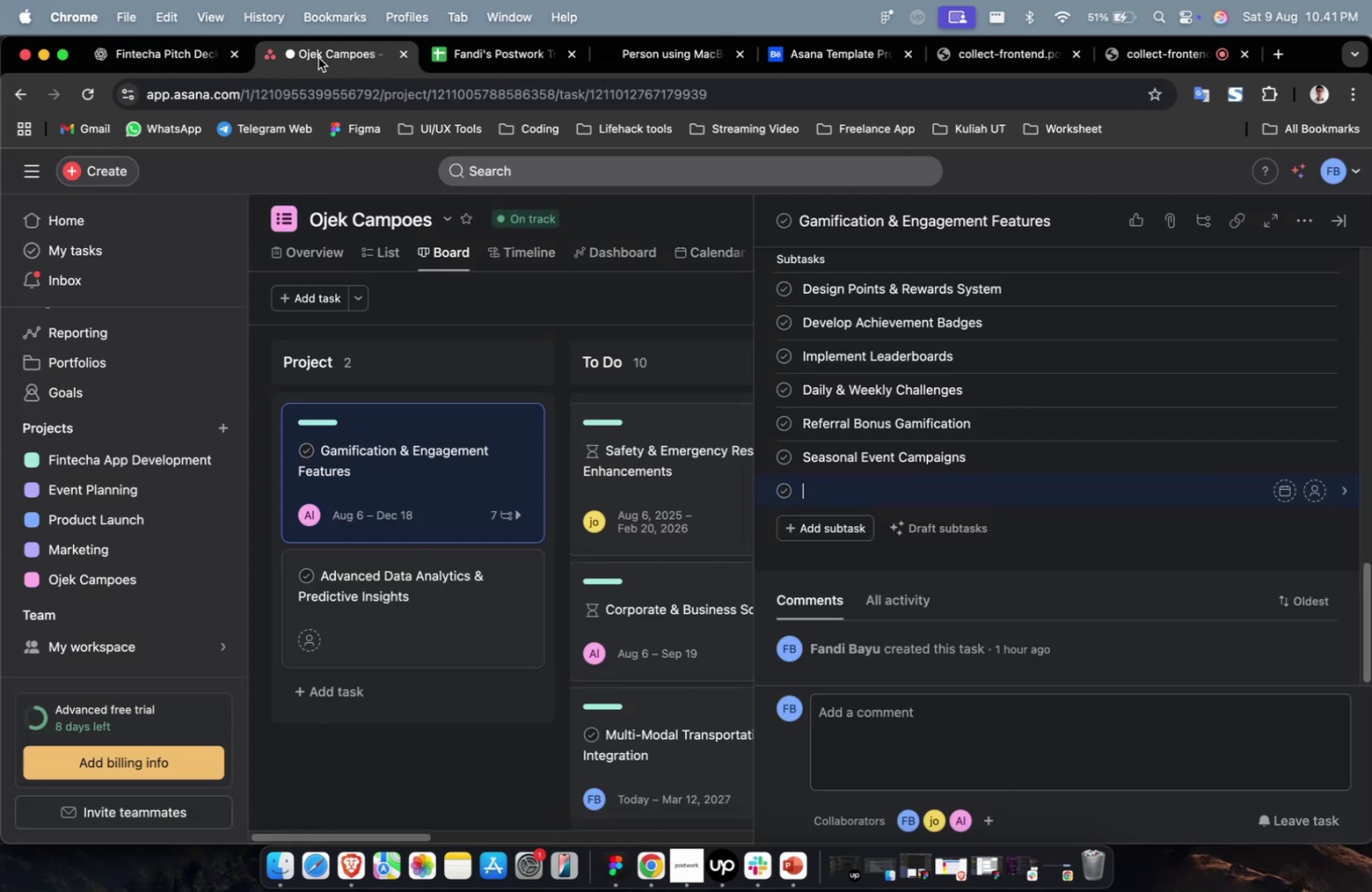 
key(Meta+V)
 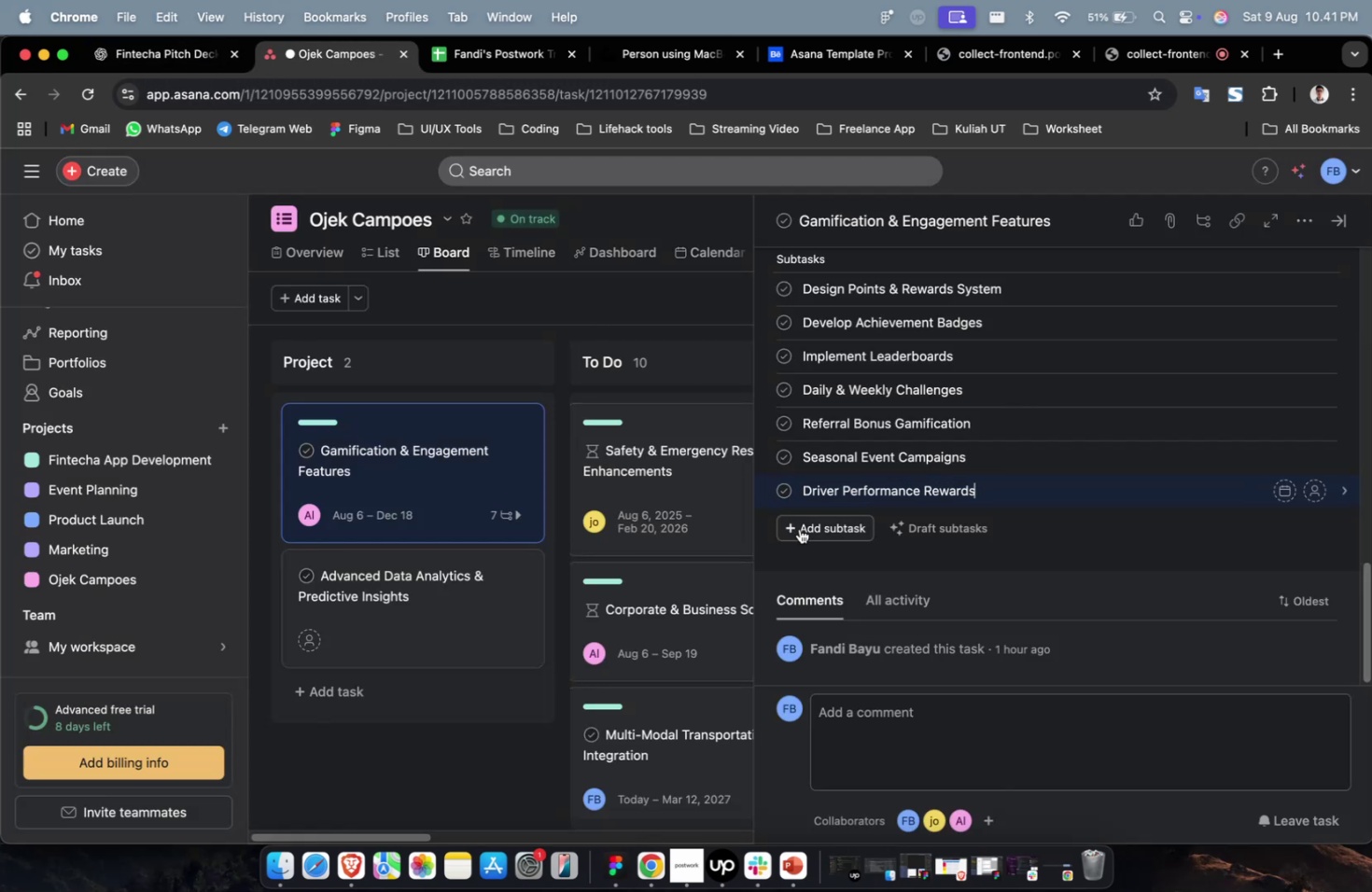 
left_click([799, 528])
 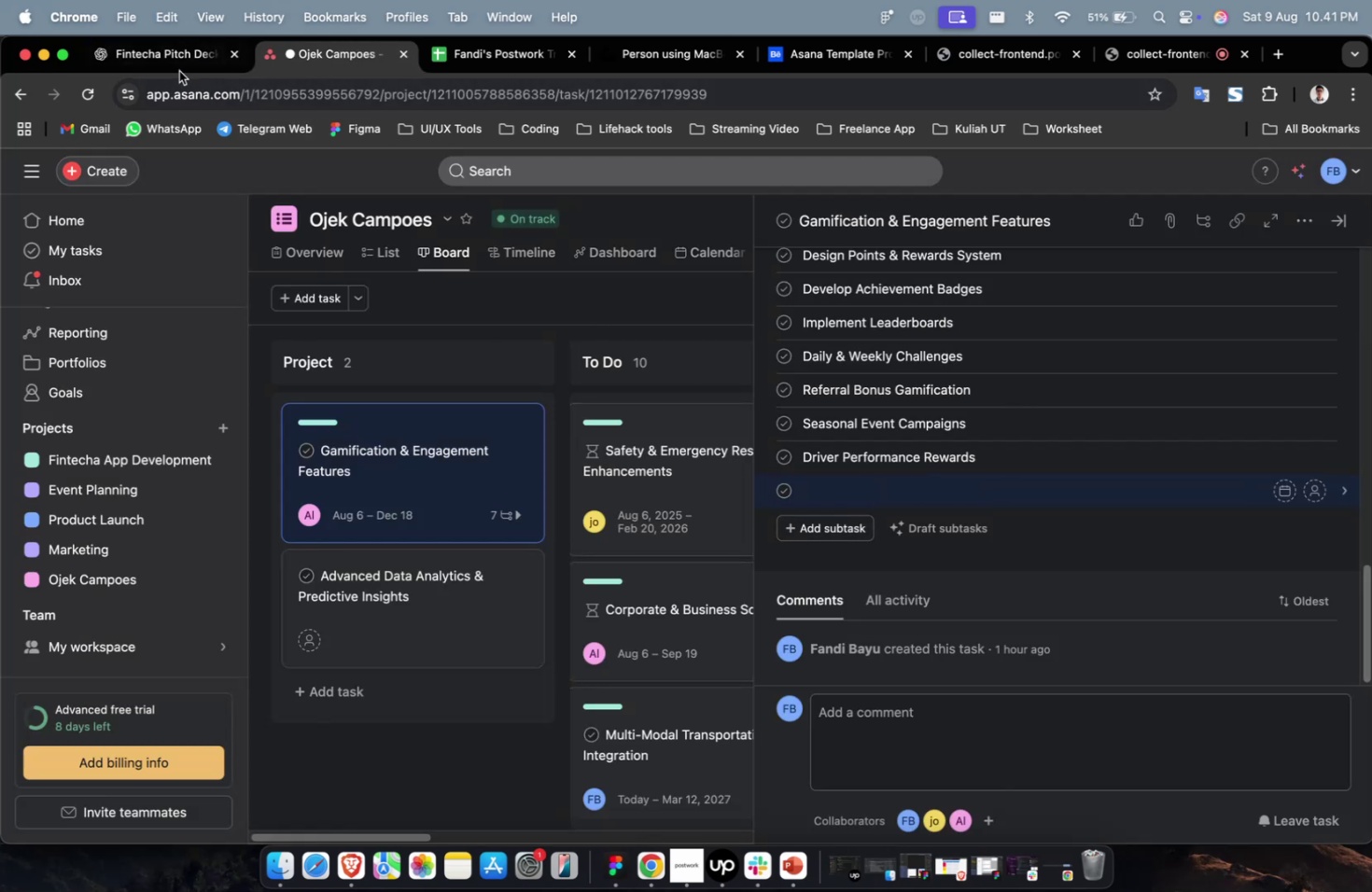 
left_click([177, 71])
 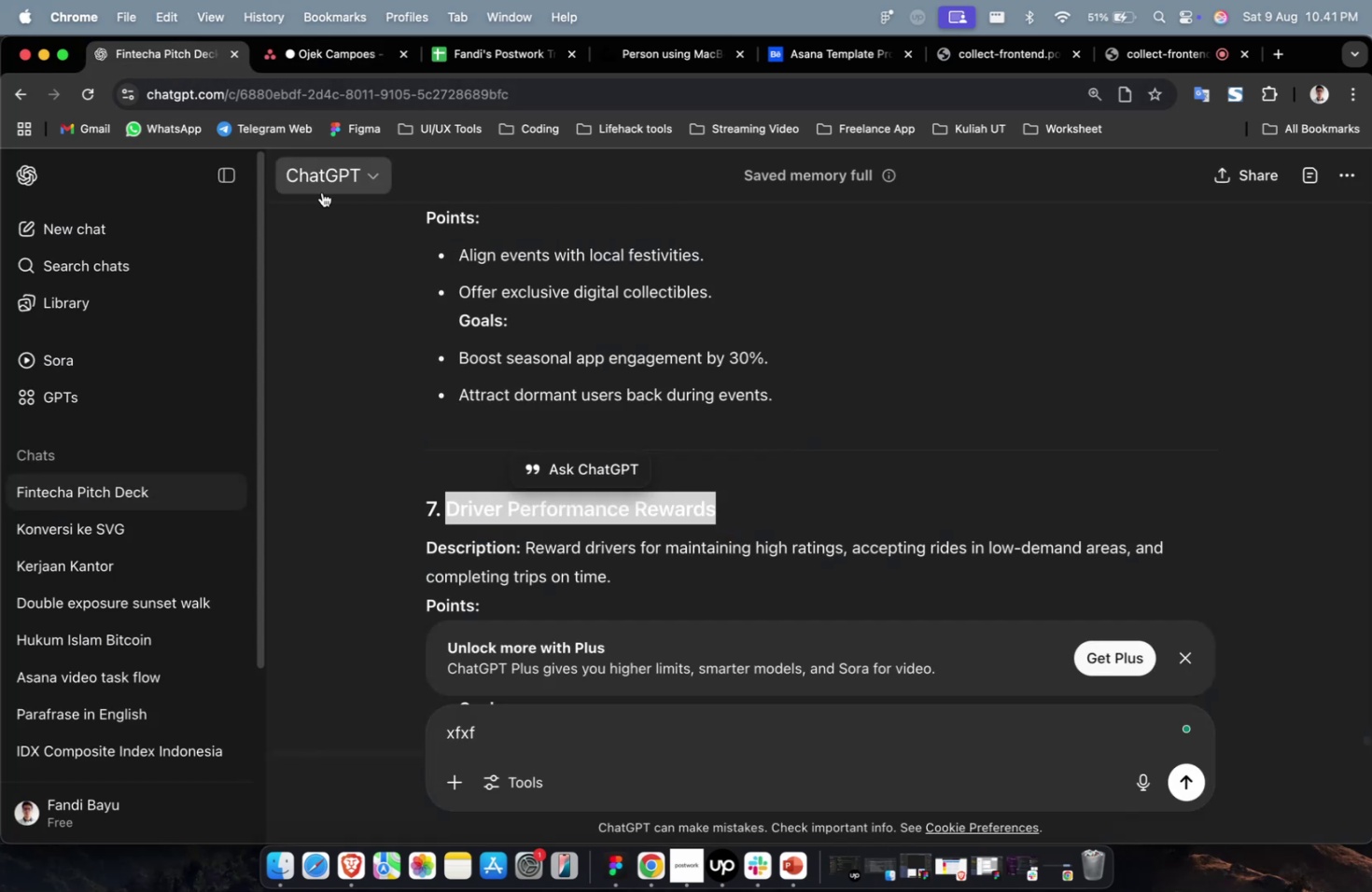 
scroll: coordinate [440, 319], scroll_direction: down, amount: 9.0
 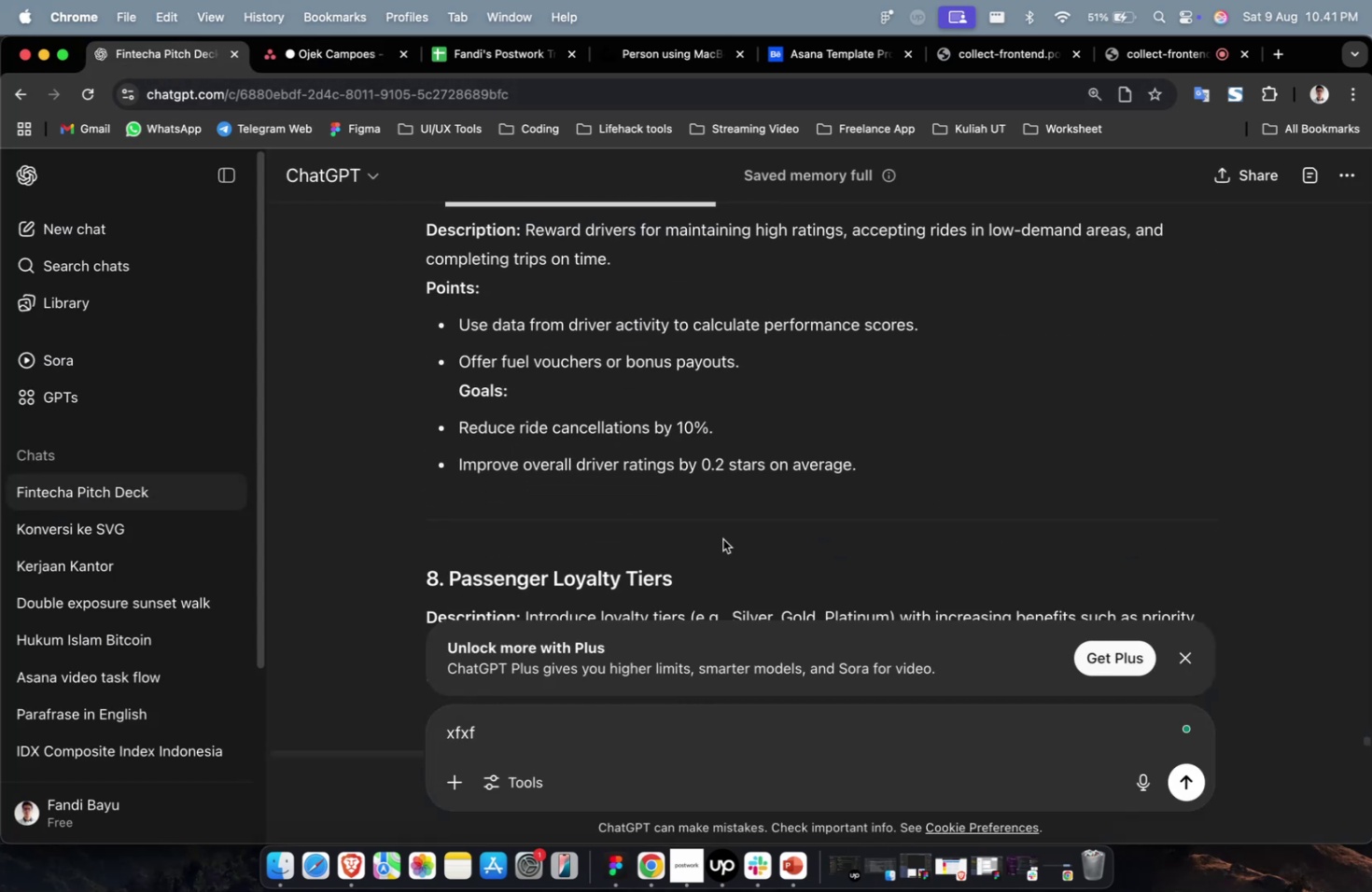 
left_click_drag(start_coordinate=[682, 571], to_coordinate=[452, 571])
 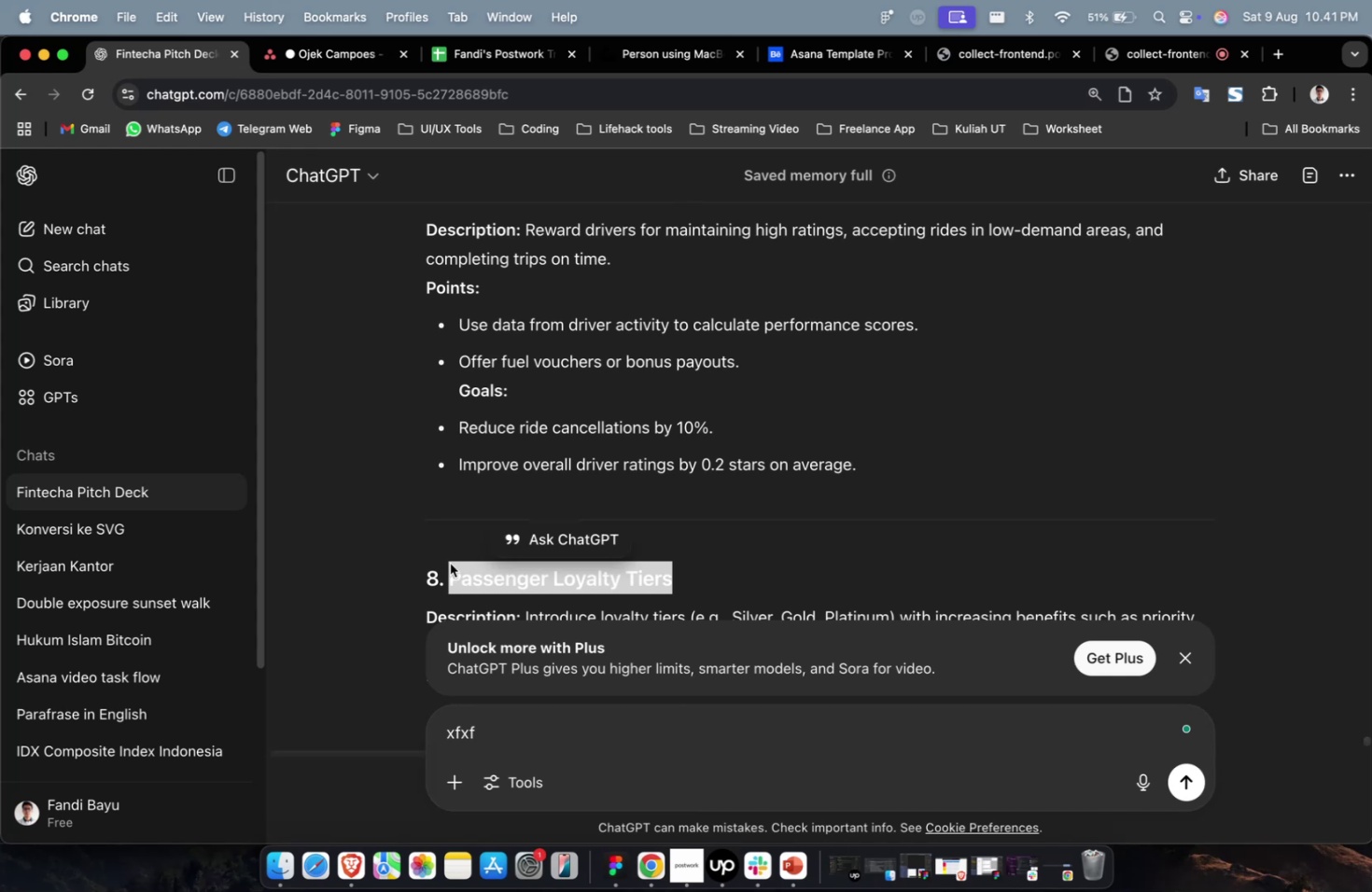 
key(Meta+C)
 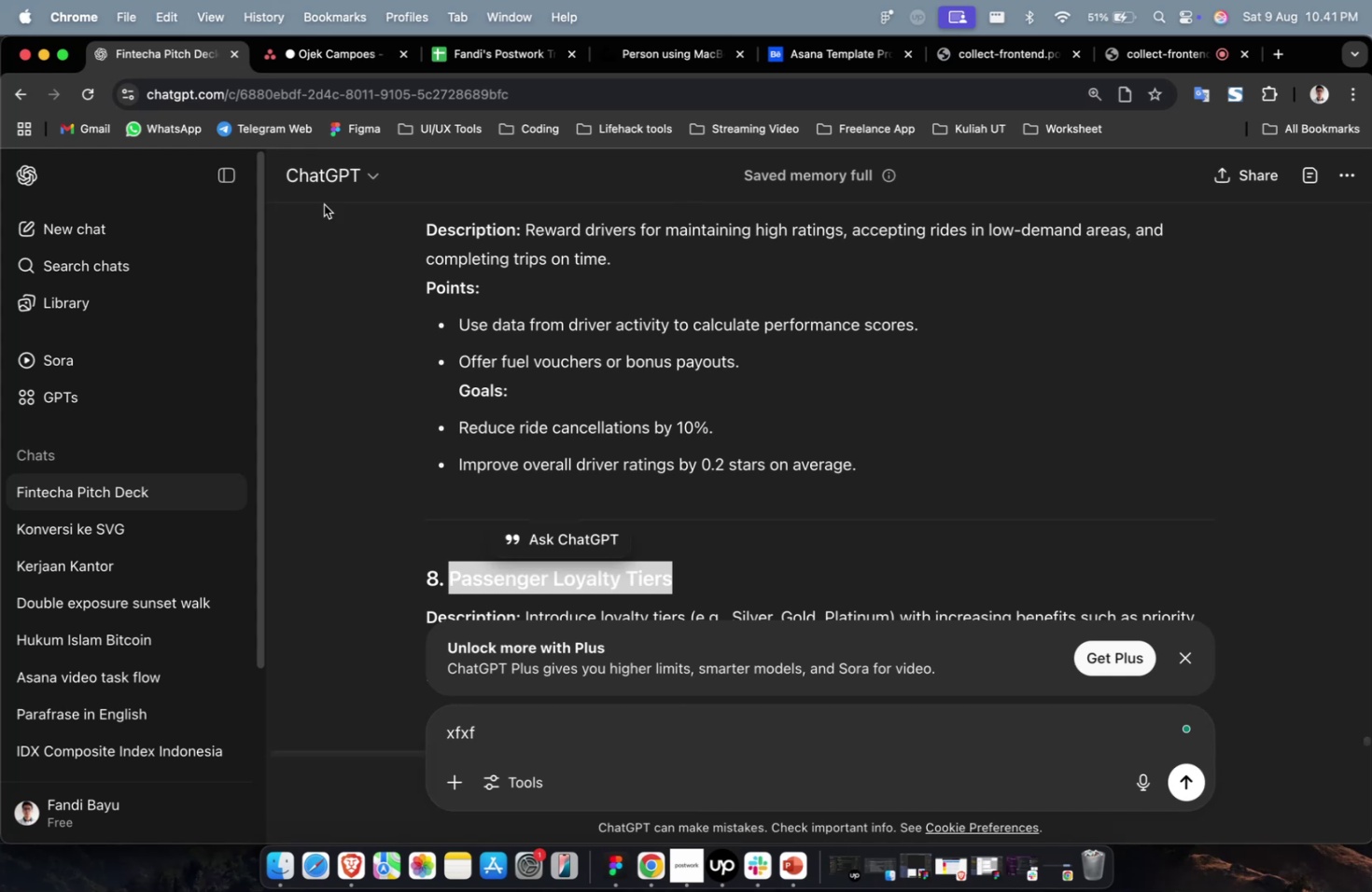 
key(Meta+C)
 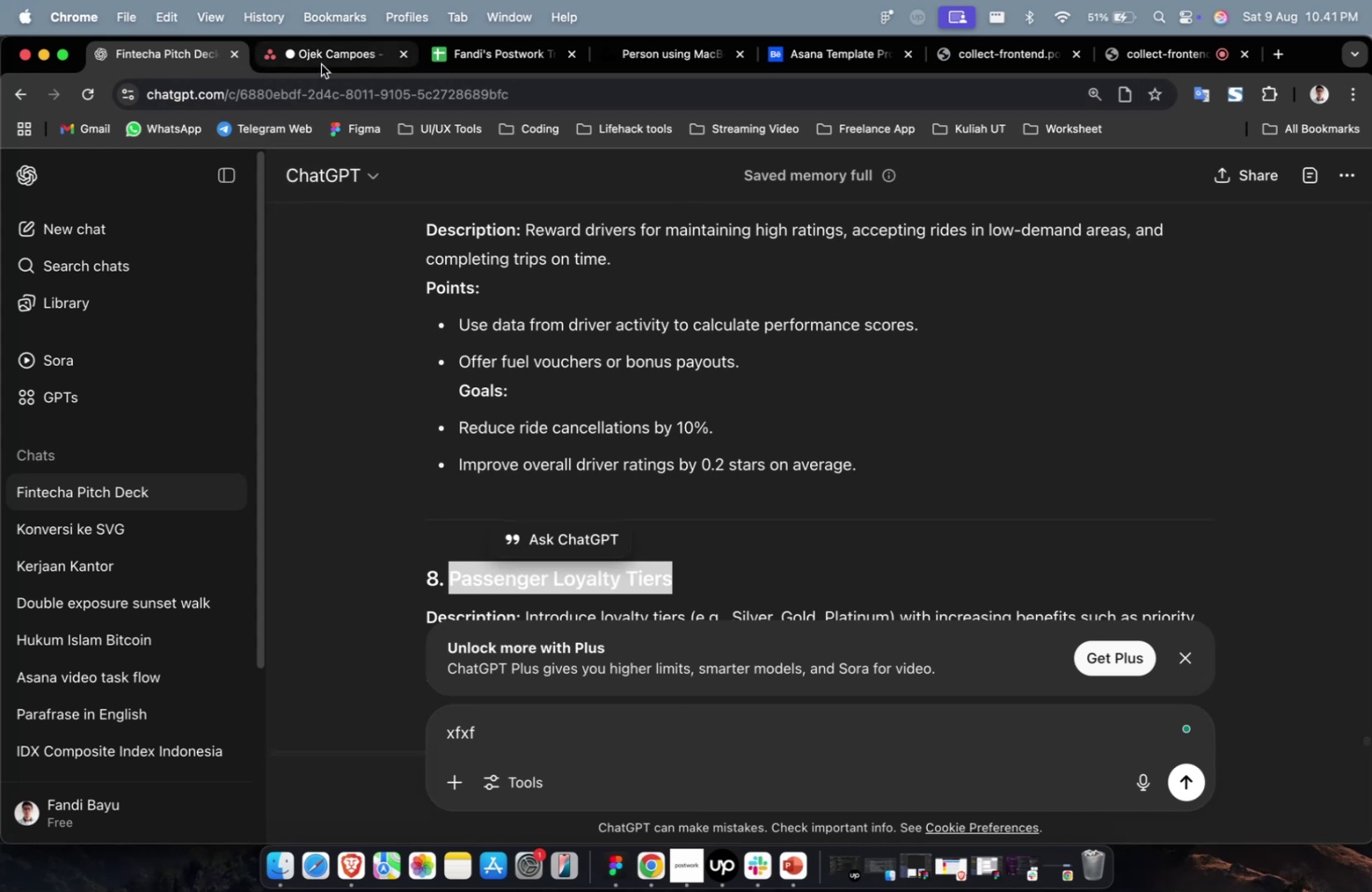 
left_click([324, 62])
 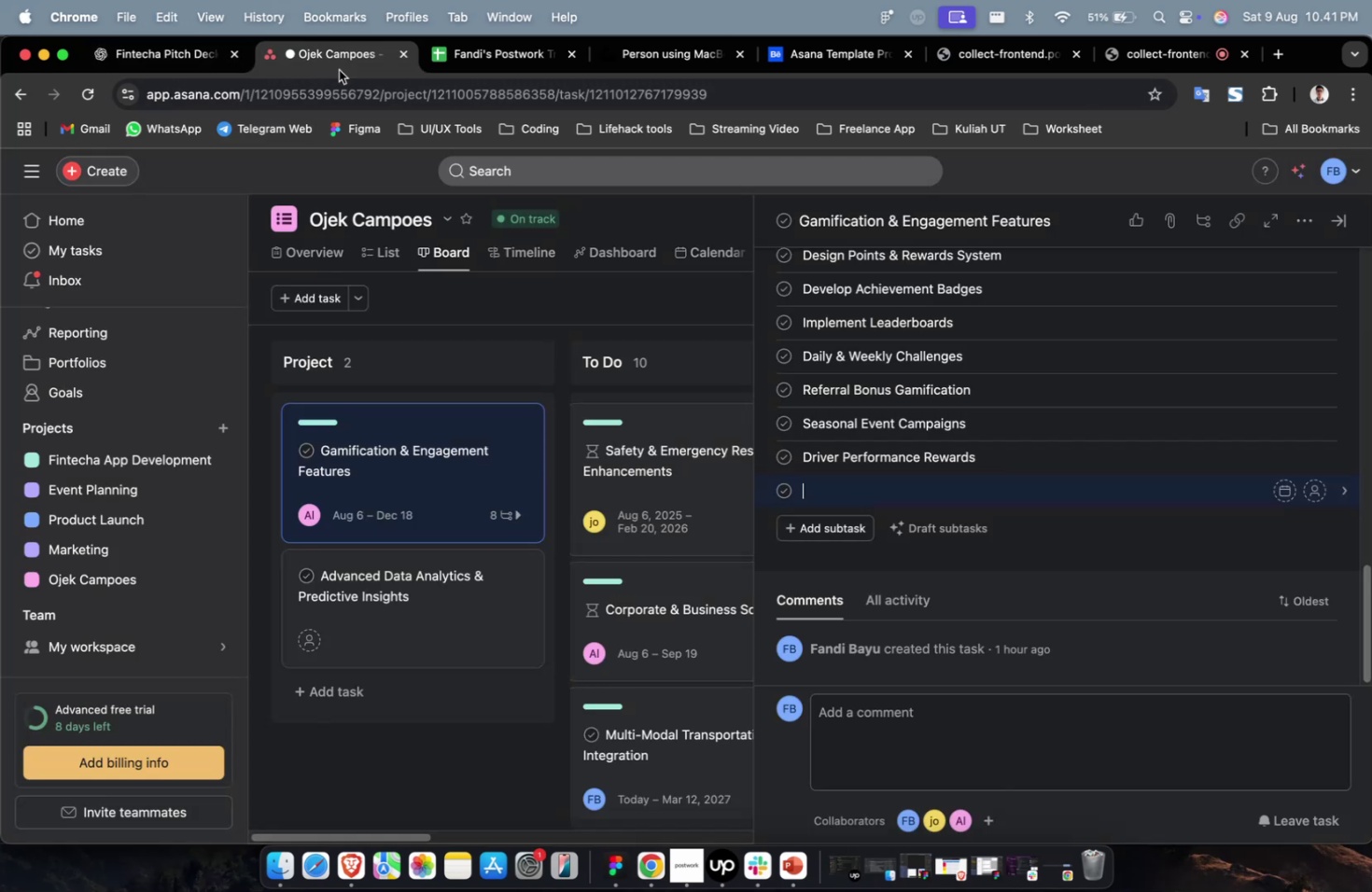 
key(Meta+V)
 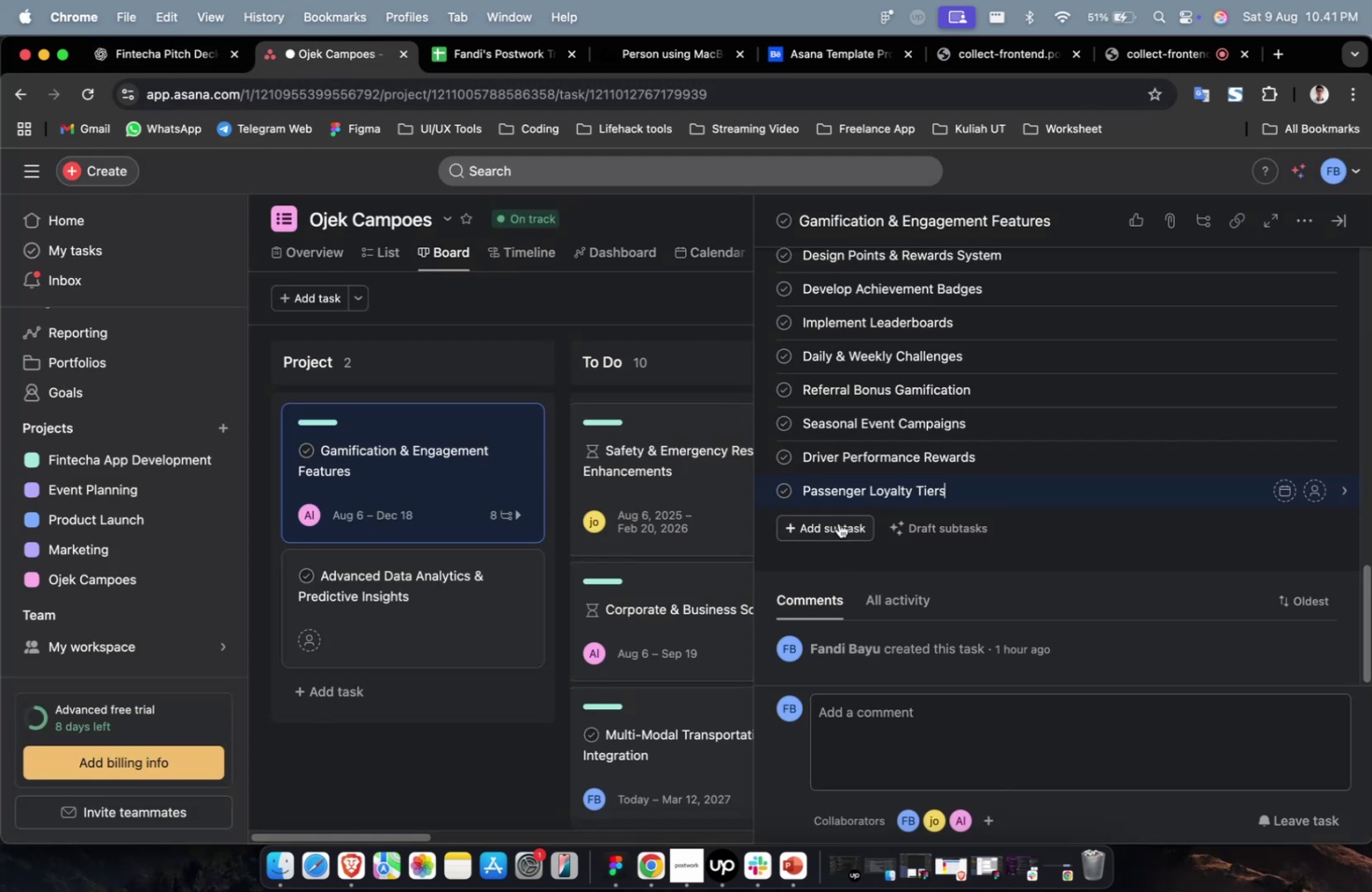 
left_click([838, 522])
 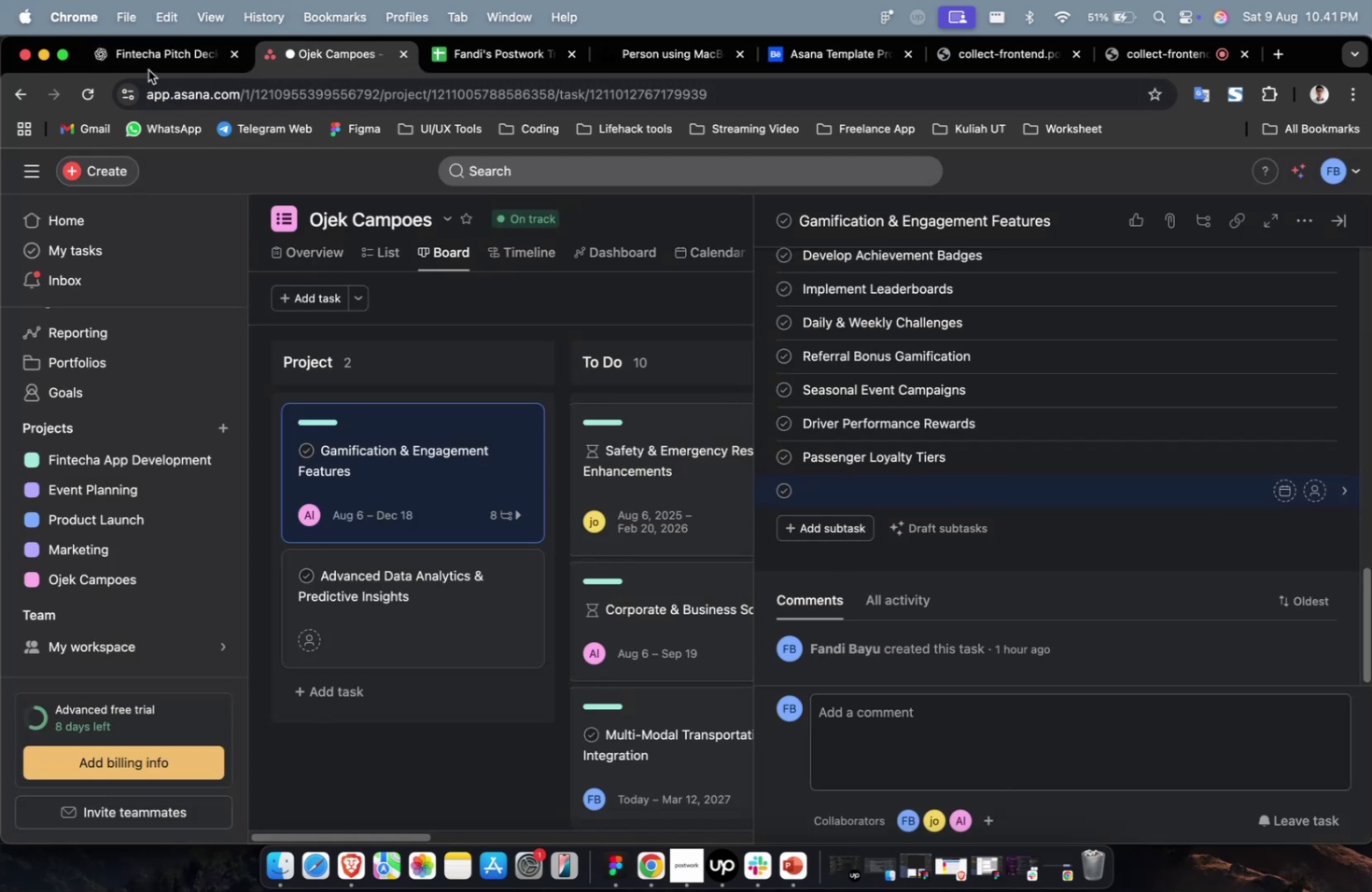 
left_click([135, 58])
 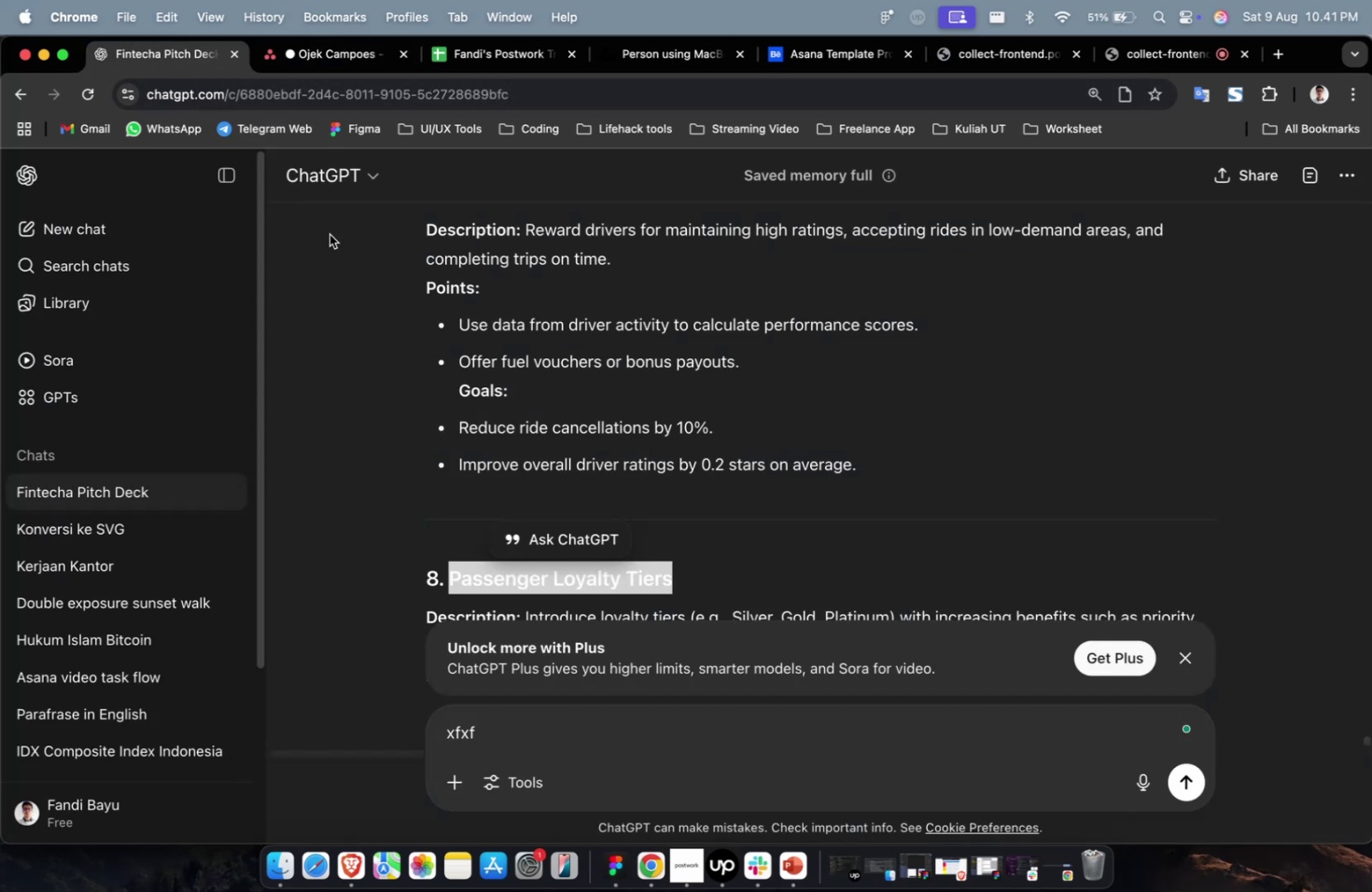 
scroll: coordinate [666, 461], scroll_direction: down, amount: 15.0
 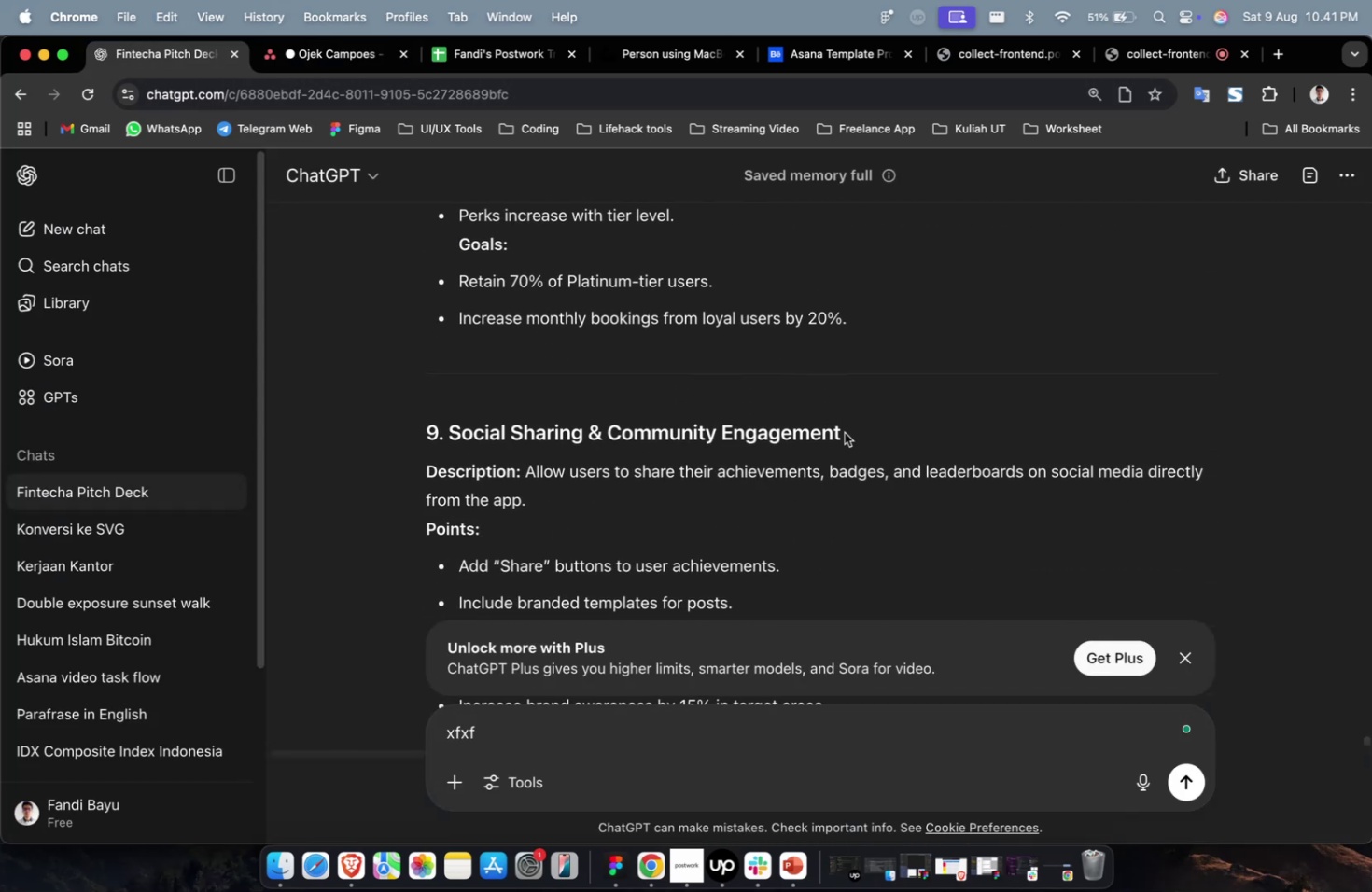 
left_click_drag(start_coordinate=[858, 432], to_coordinate=[451, 429])
 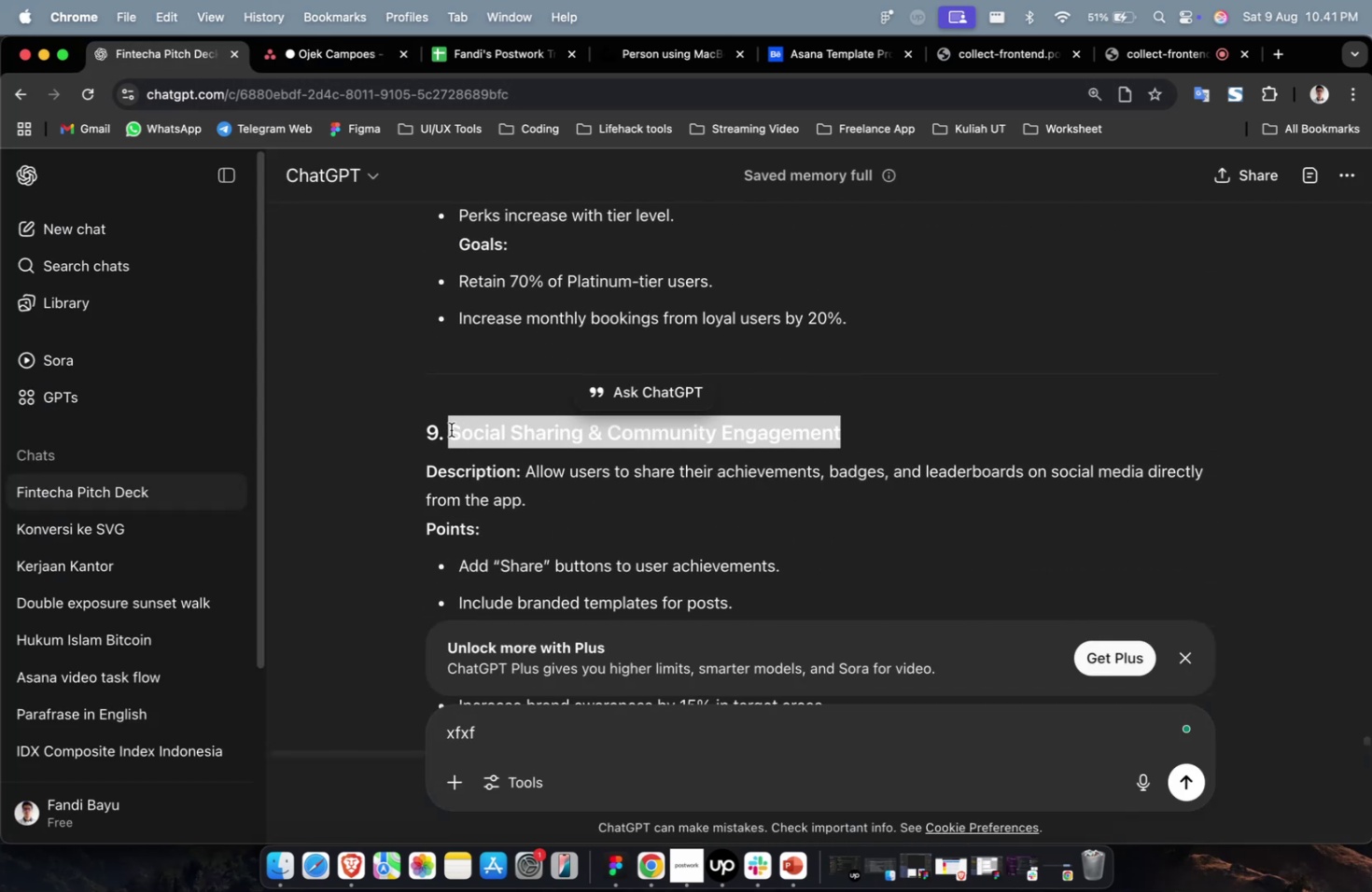 
key(Meta+C)
 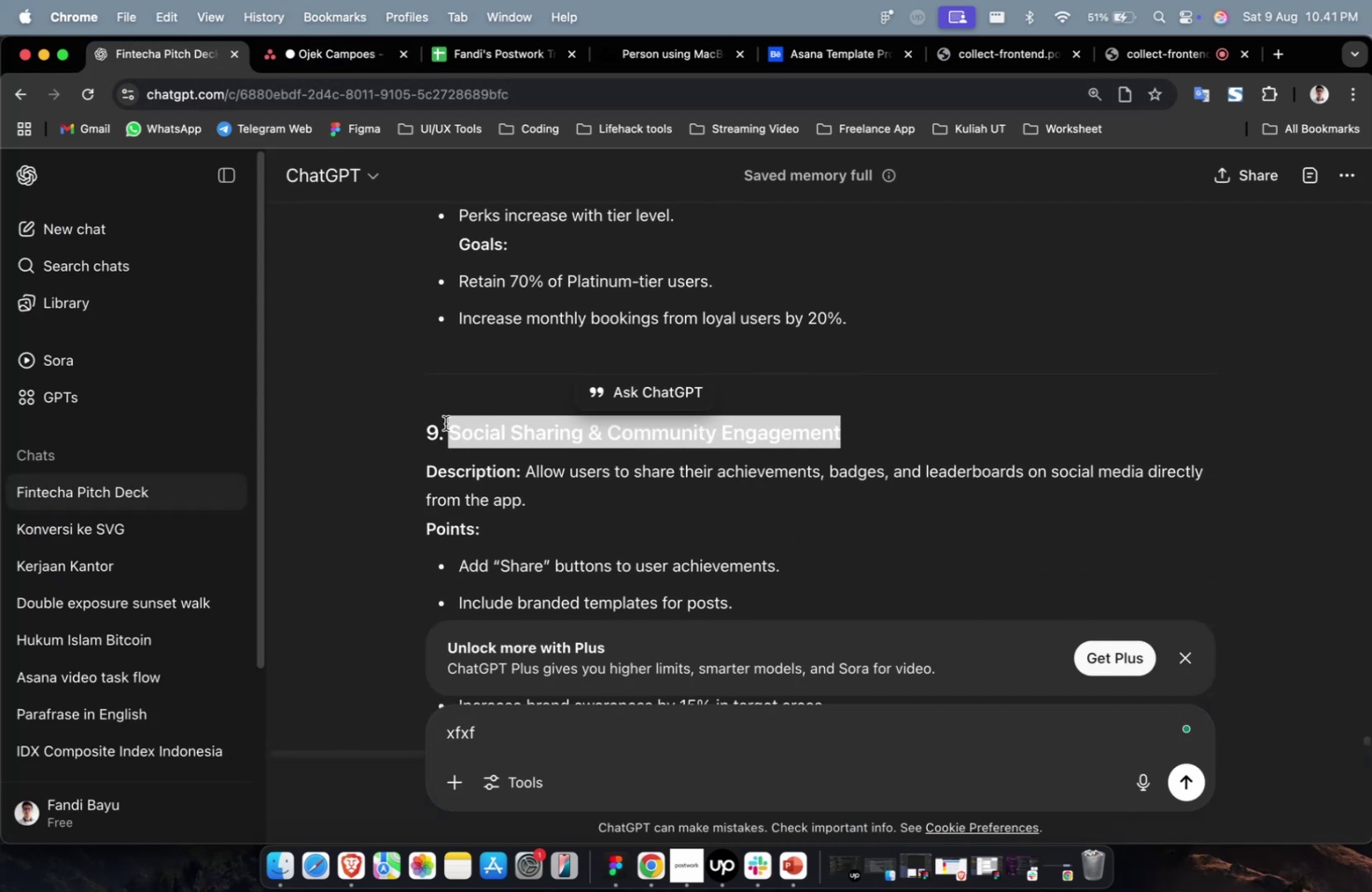 
key(Meta+C)
 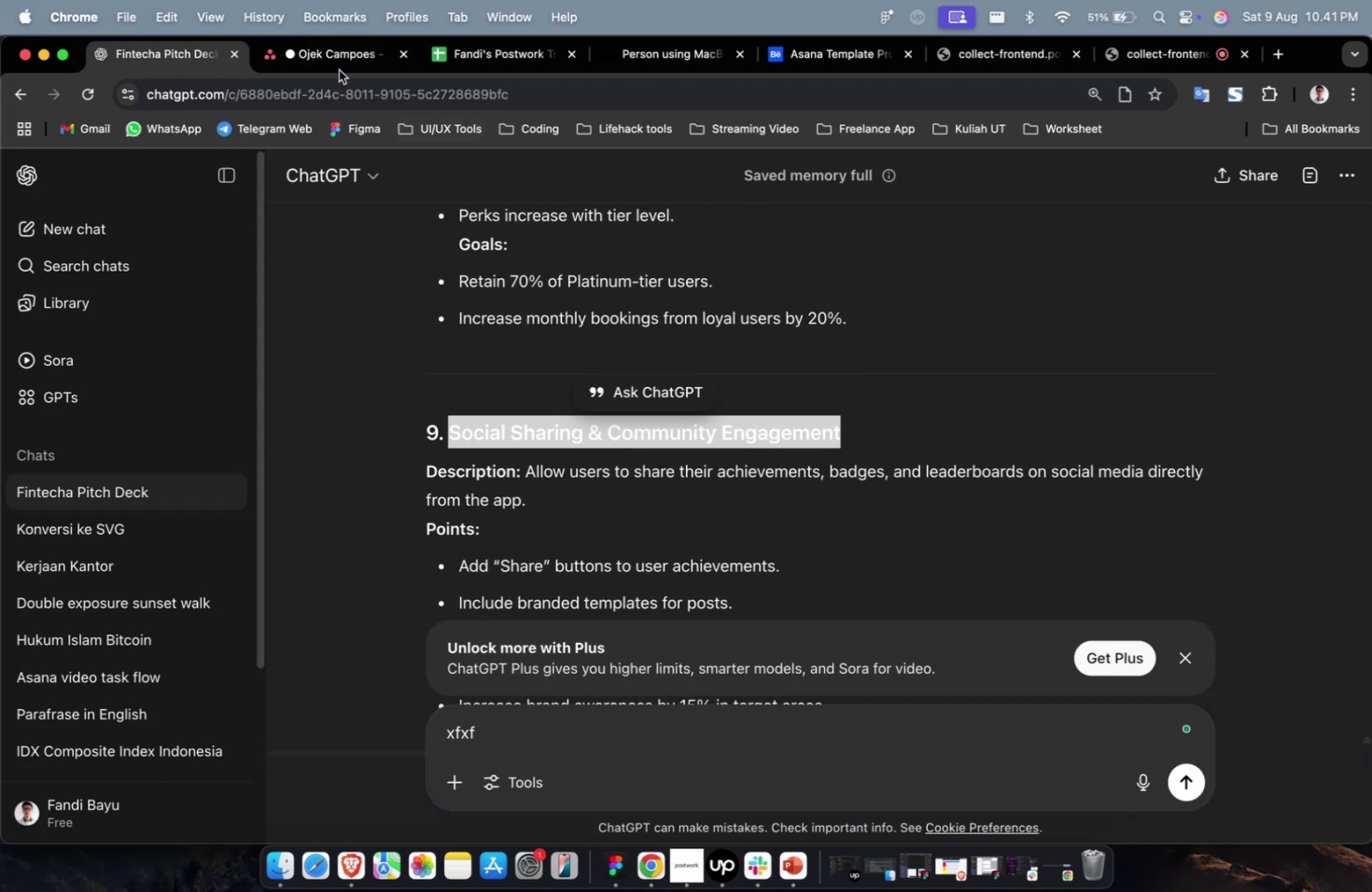 
left_click([337, 58])
 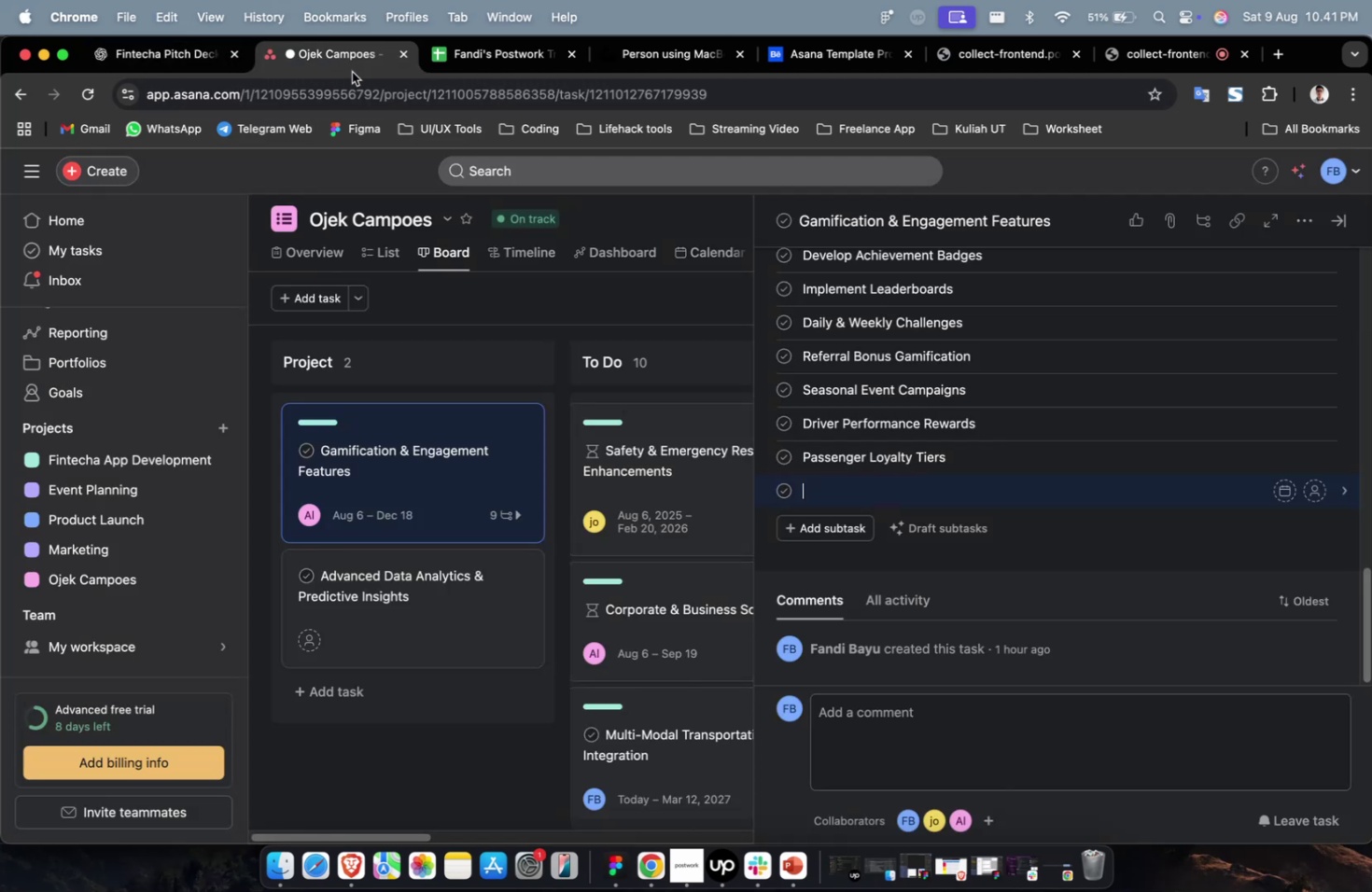 
key(Meta+CommandLeft)
 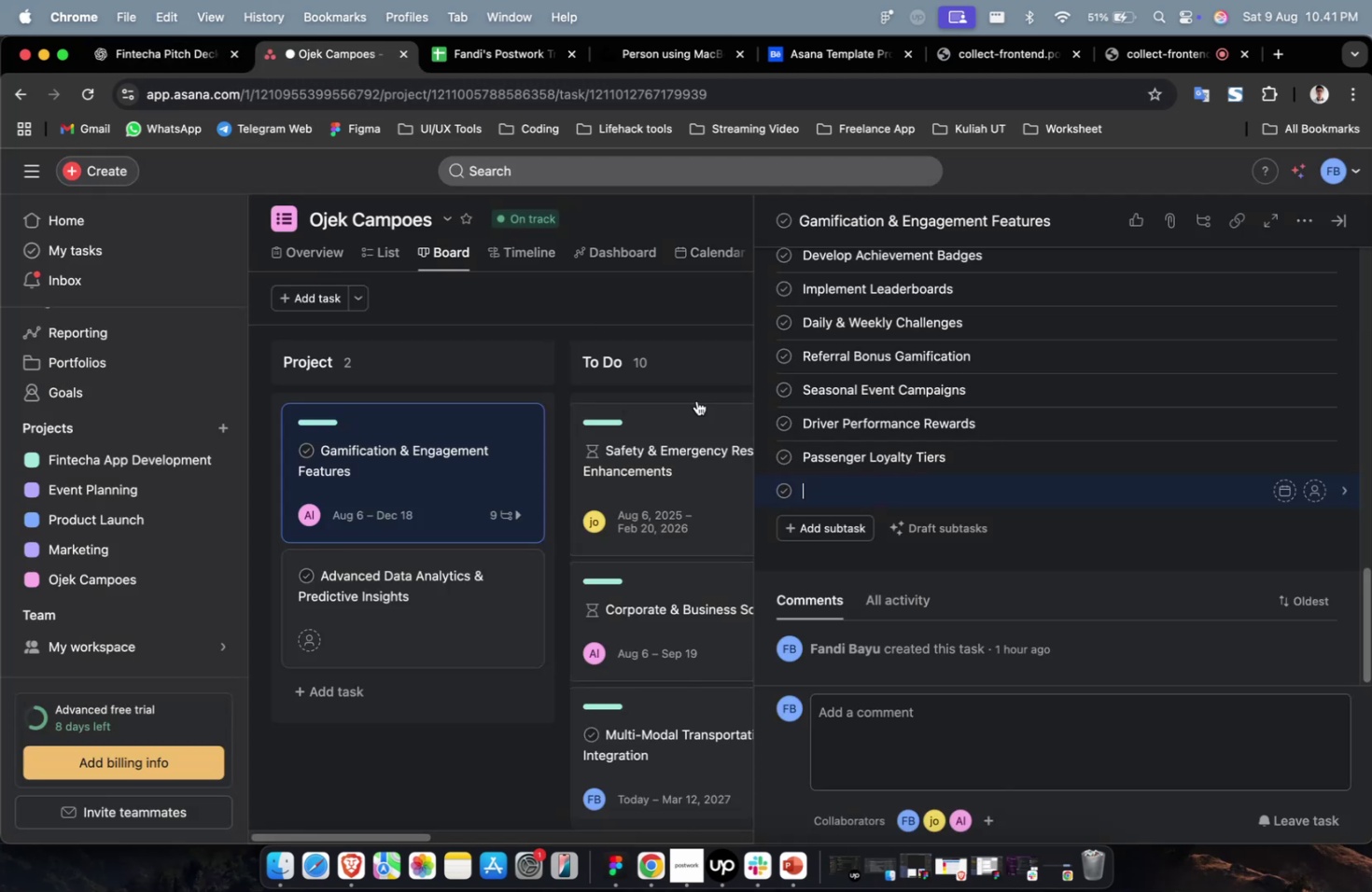 
key(Meta+V)
 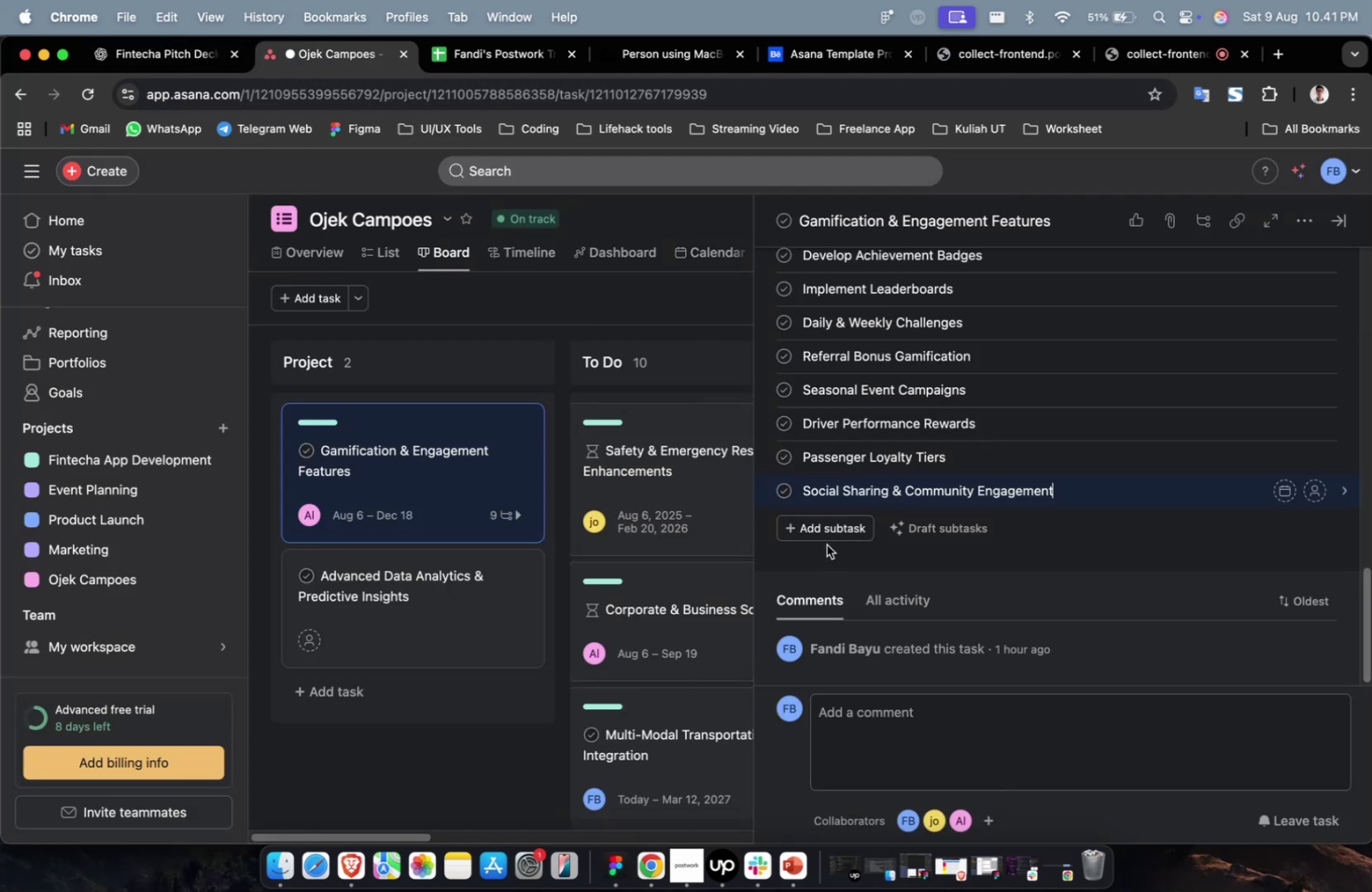 
left_click([825, 532])
 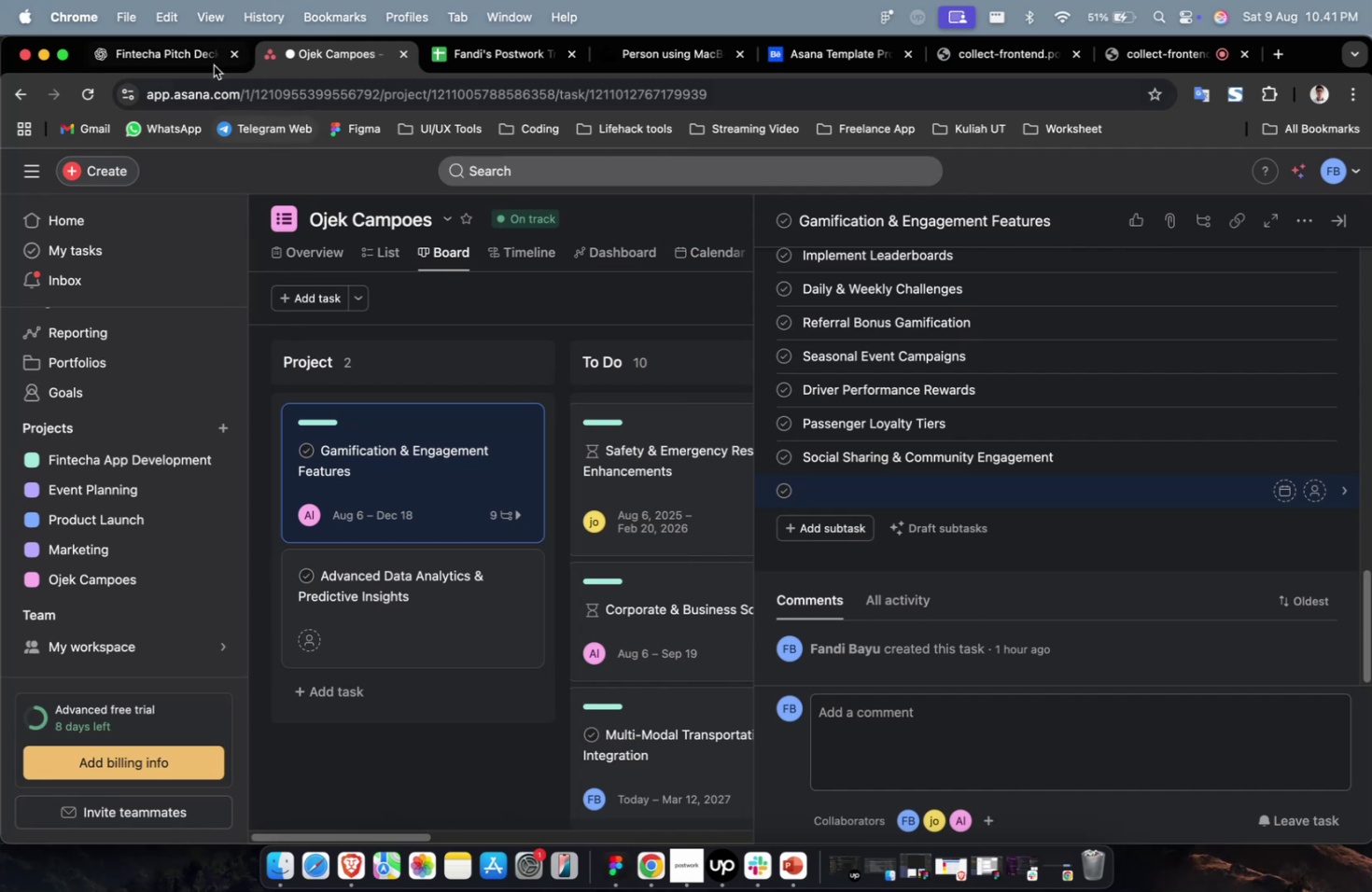 
left_click([198, 54])
 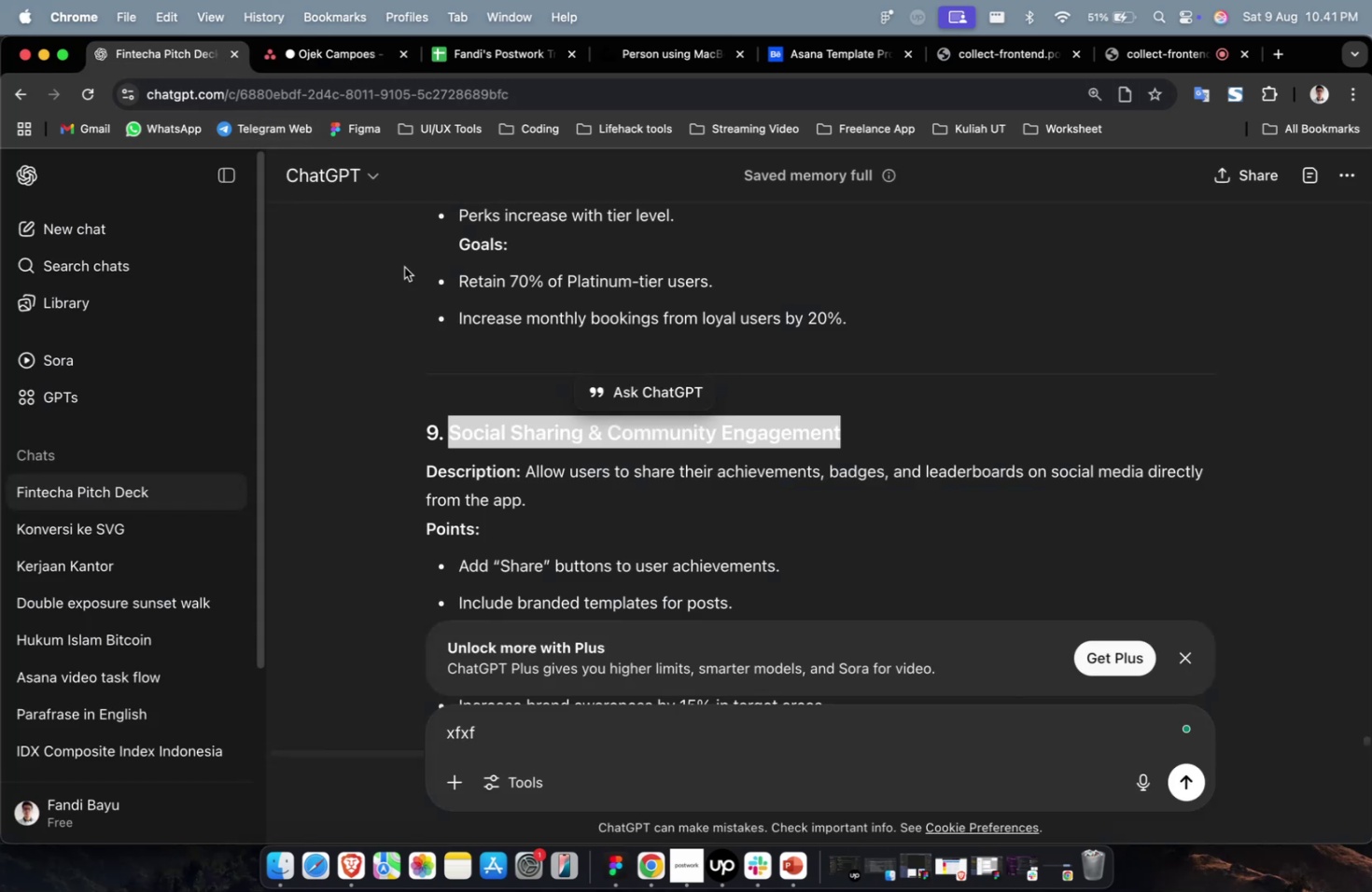 
scroll: coordinate [528, 358], scroll_direction: down, amount: 9.0
 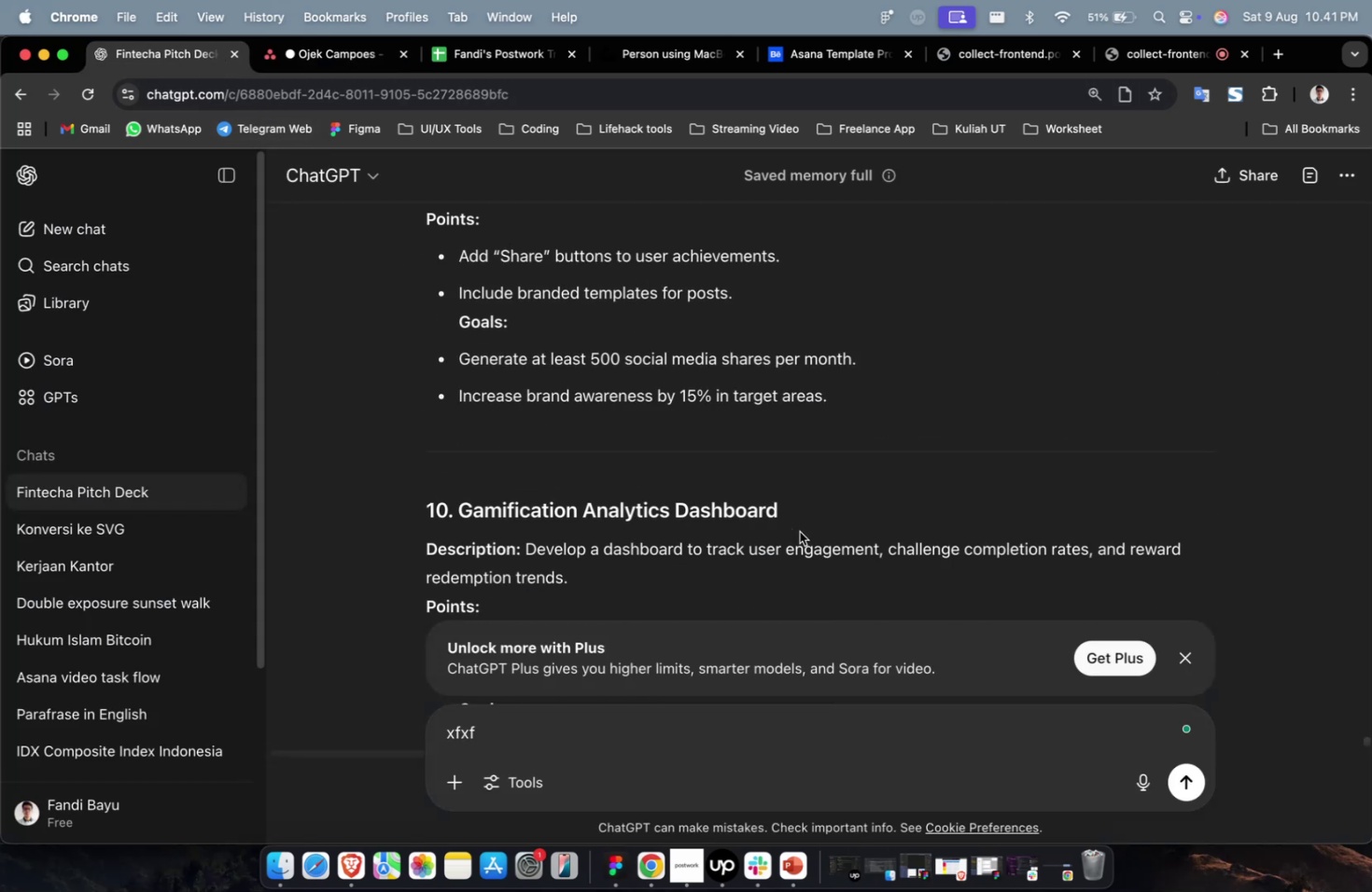 
left_click_drag(start_coordinate=[815, 520], to_coordinate=[456, 500])
 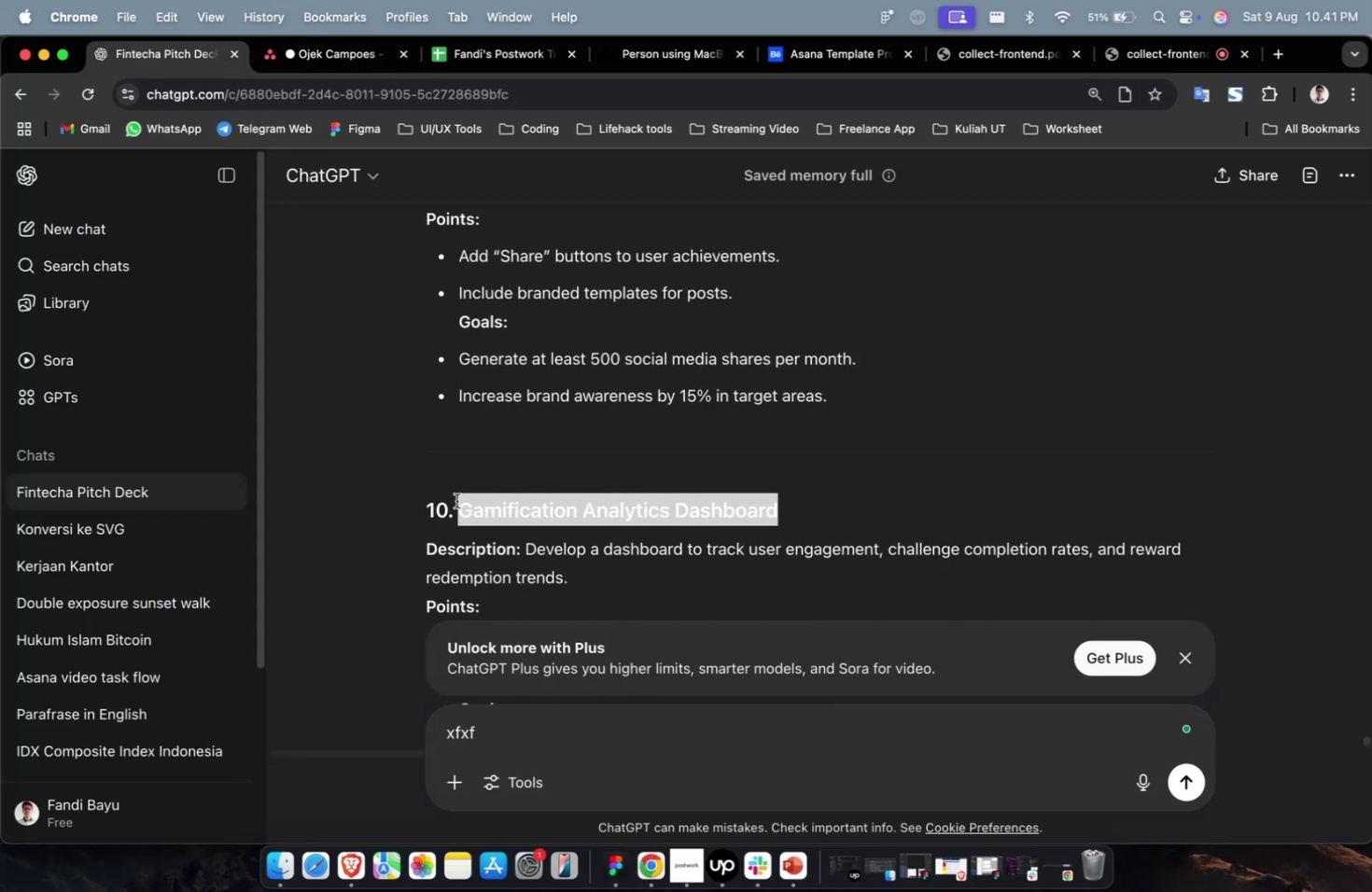 
key(Meta+C)
 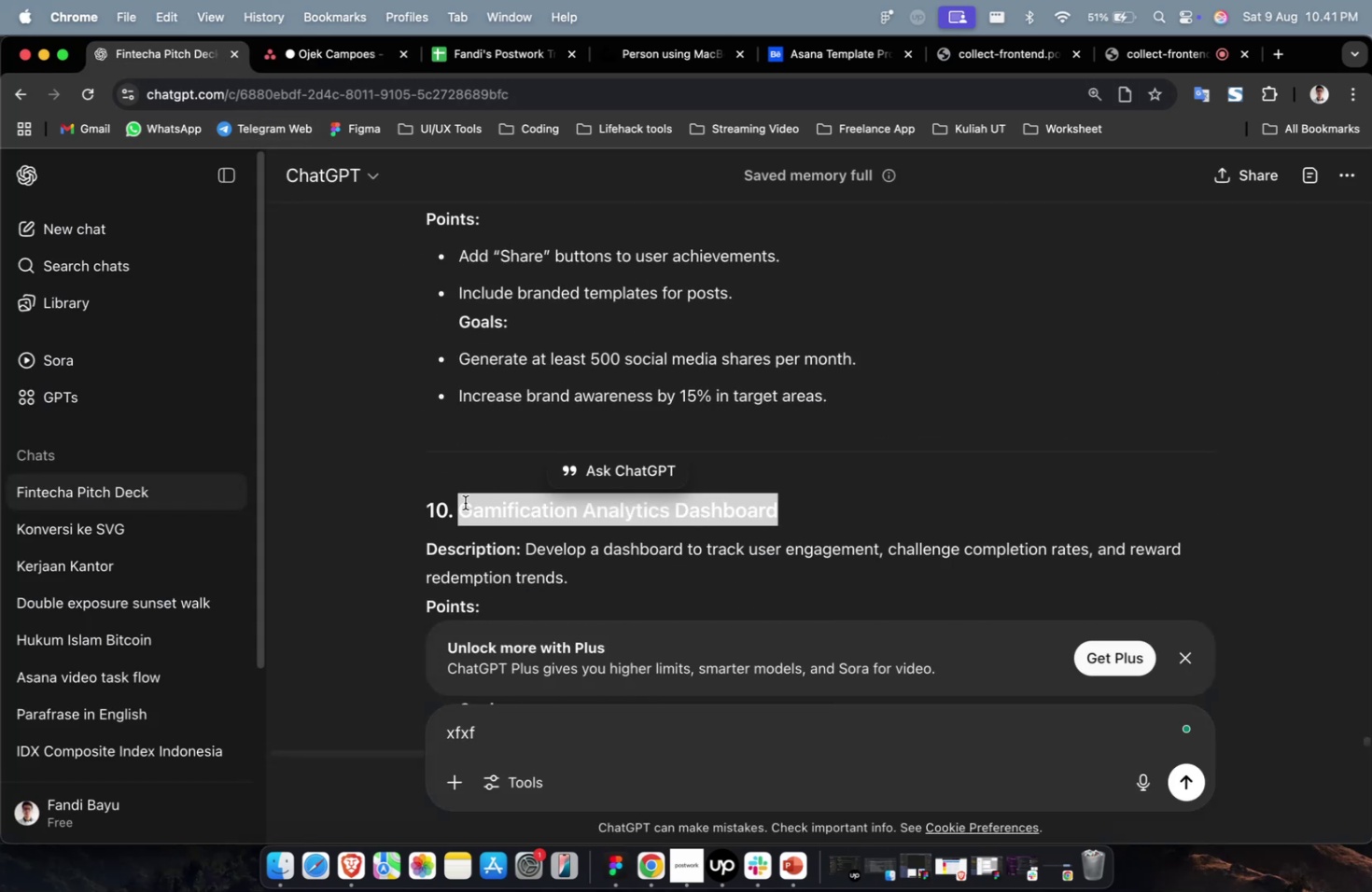 
key(Meta+C)
 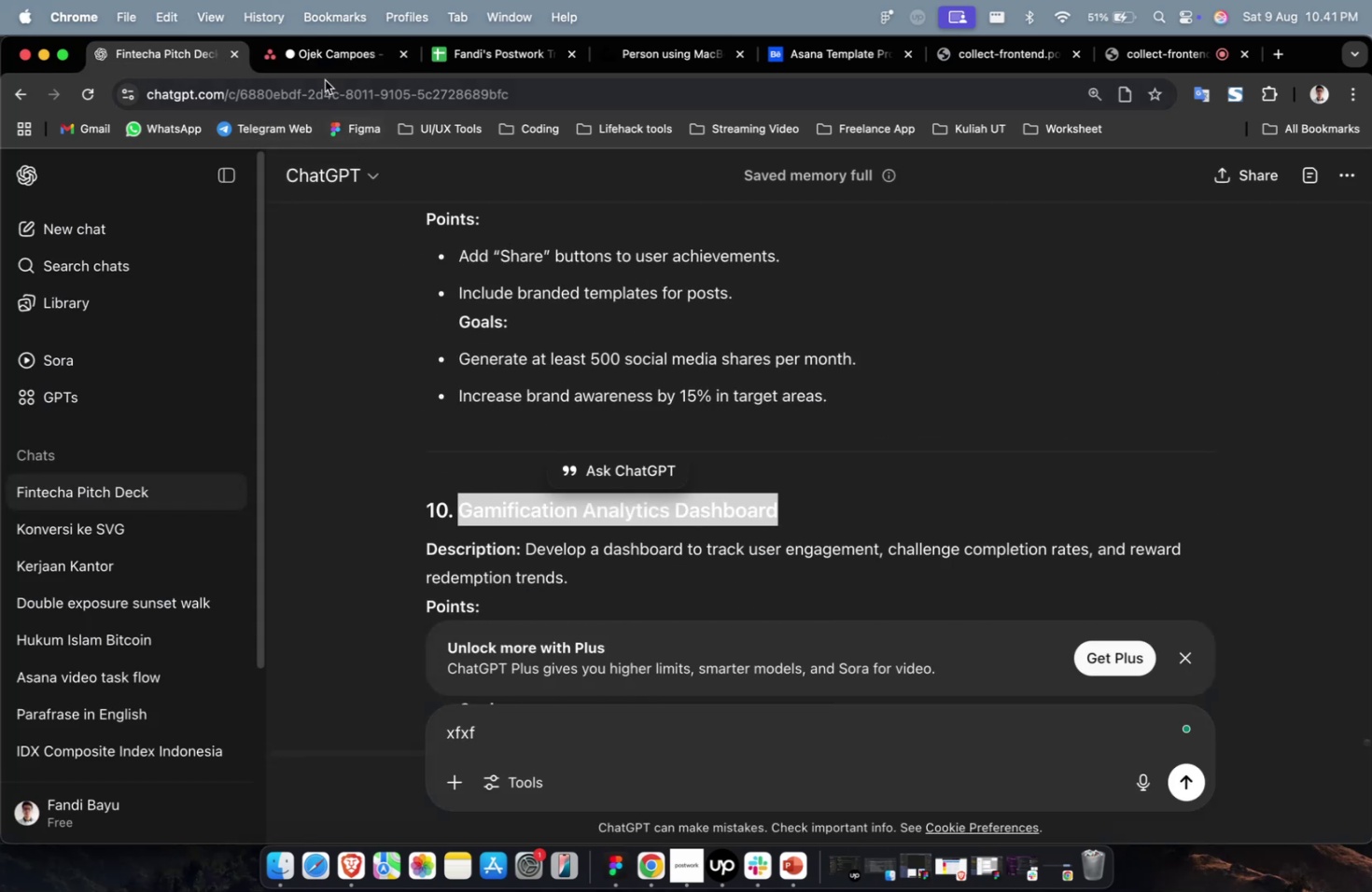 
left_click([325, 67])
 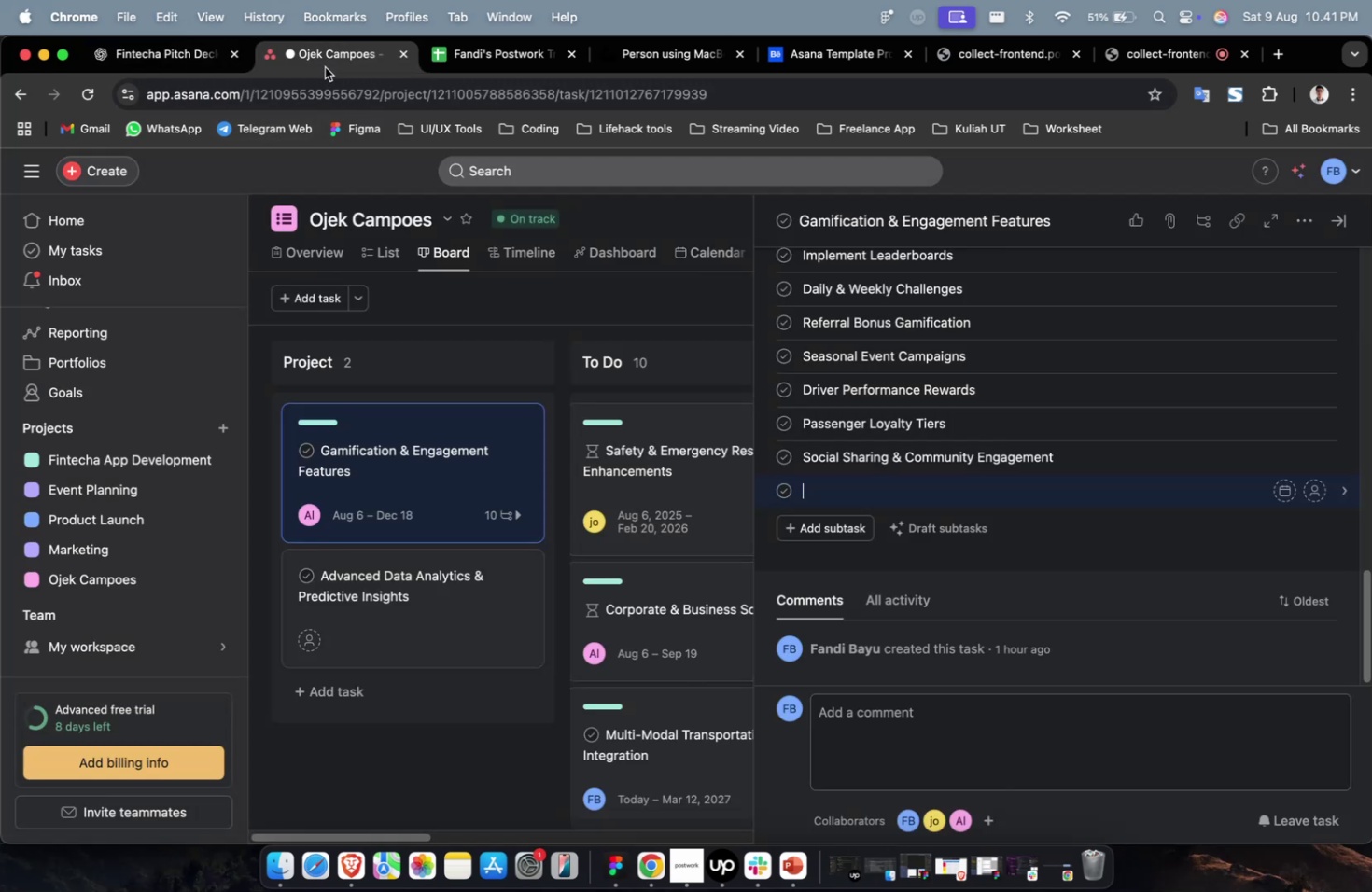 
key(Meta+V)
 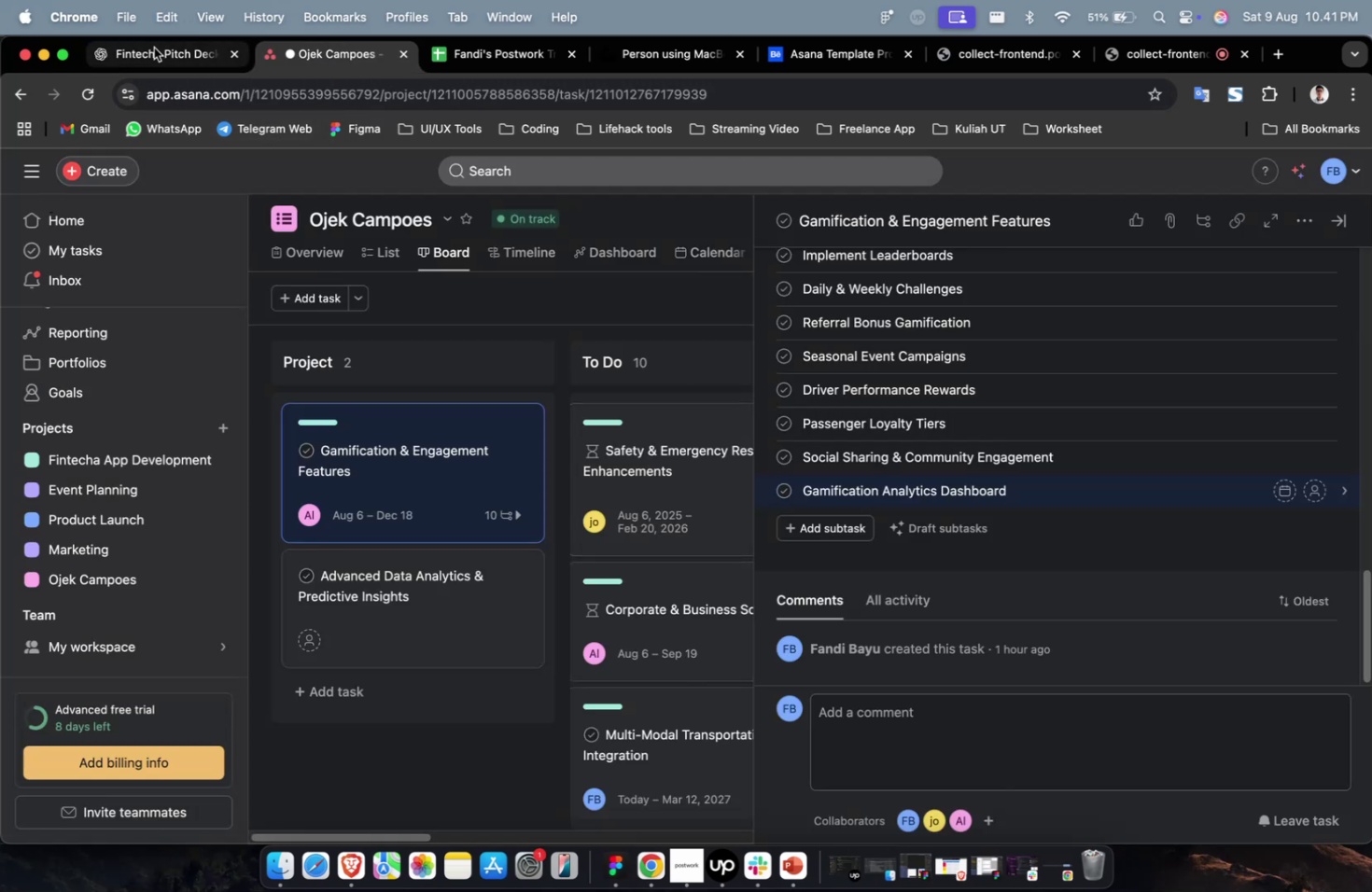 
scroll: coordinate [403, 372], scroll_direction: down, amount: 9.0
 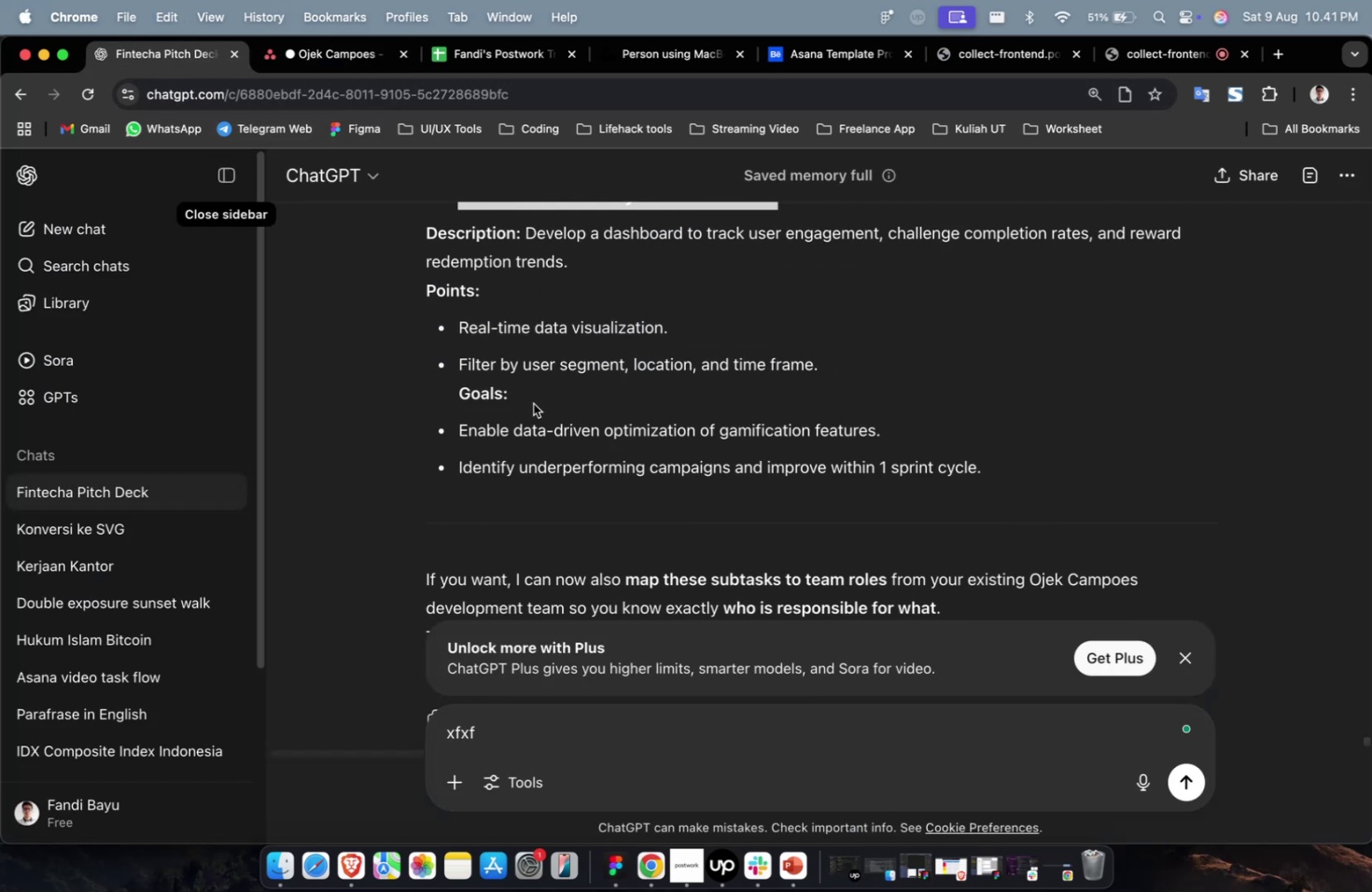 
scroll: coordinate [769, 464], scroll_direction: up, amount: 4.0
 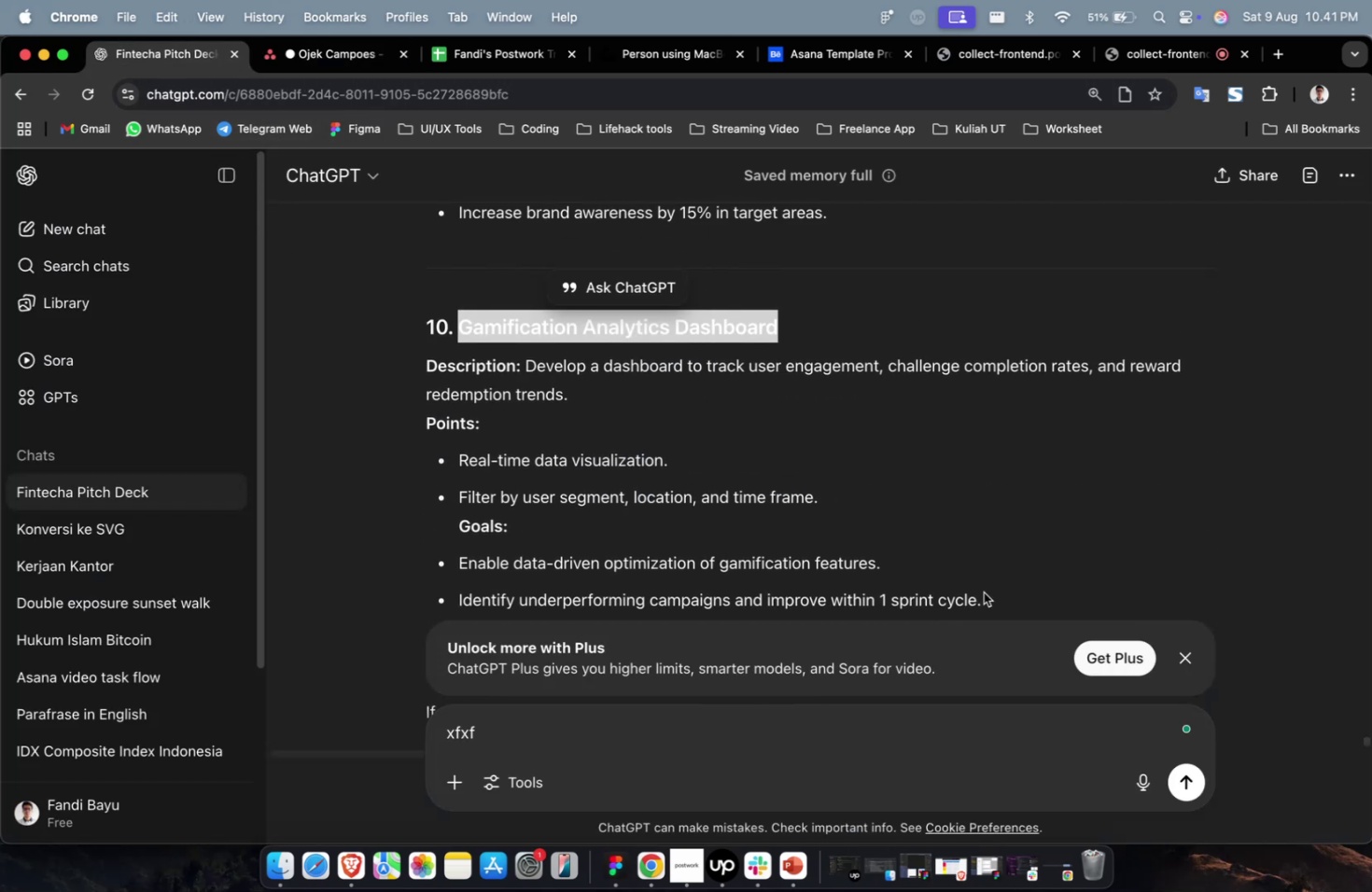 
left_click_drag(start_coordinate=[1003, 595], to_coordinate=[529, 378])
 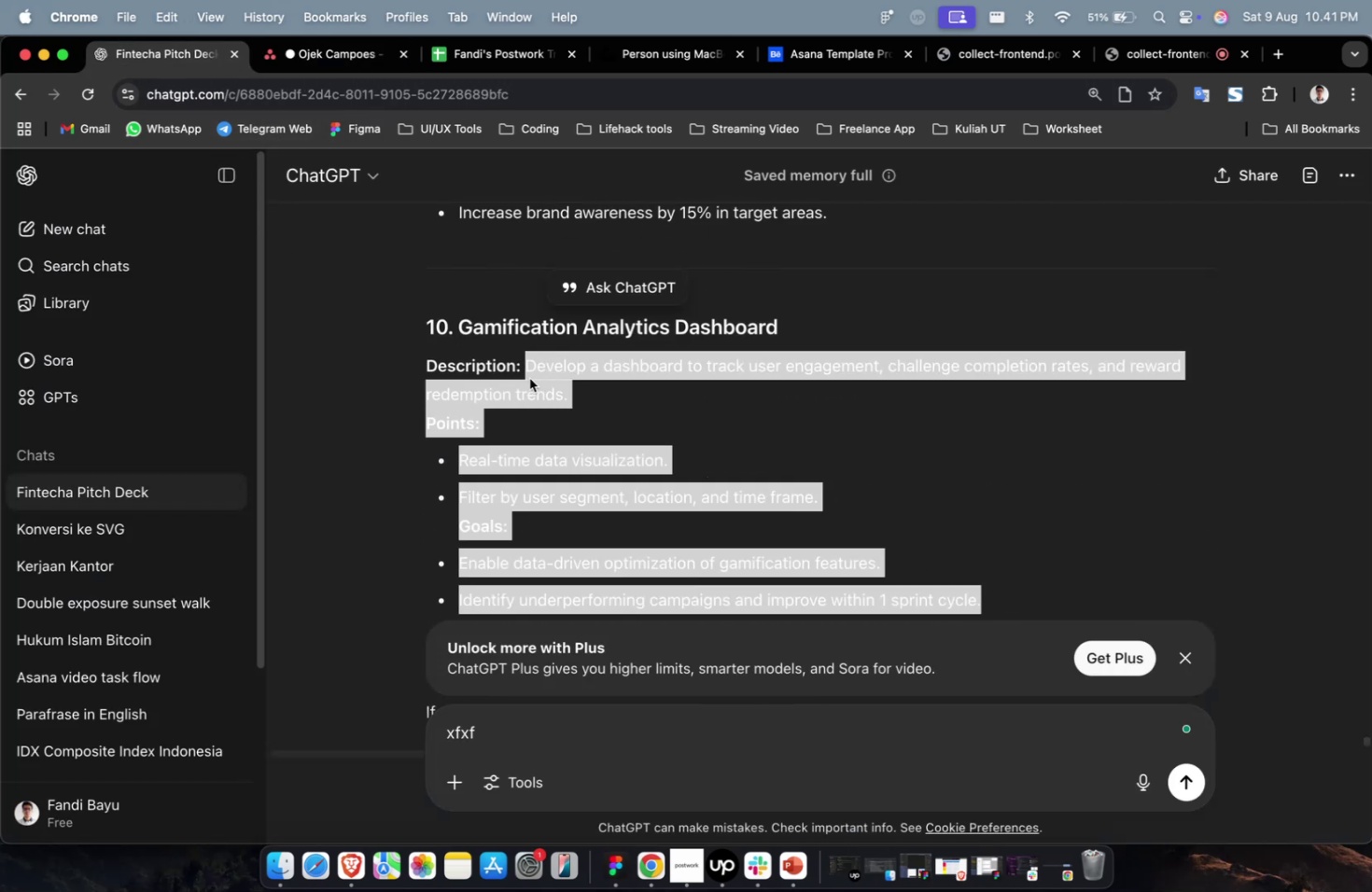 
key(Meta+C)
 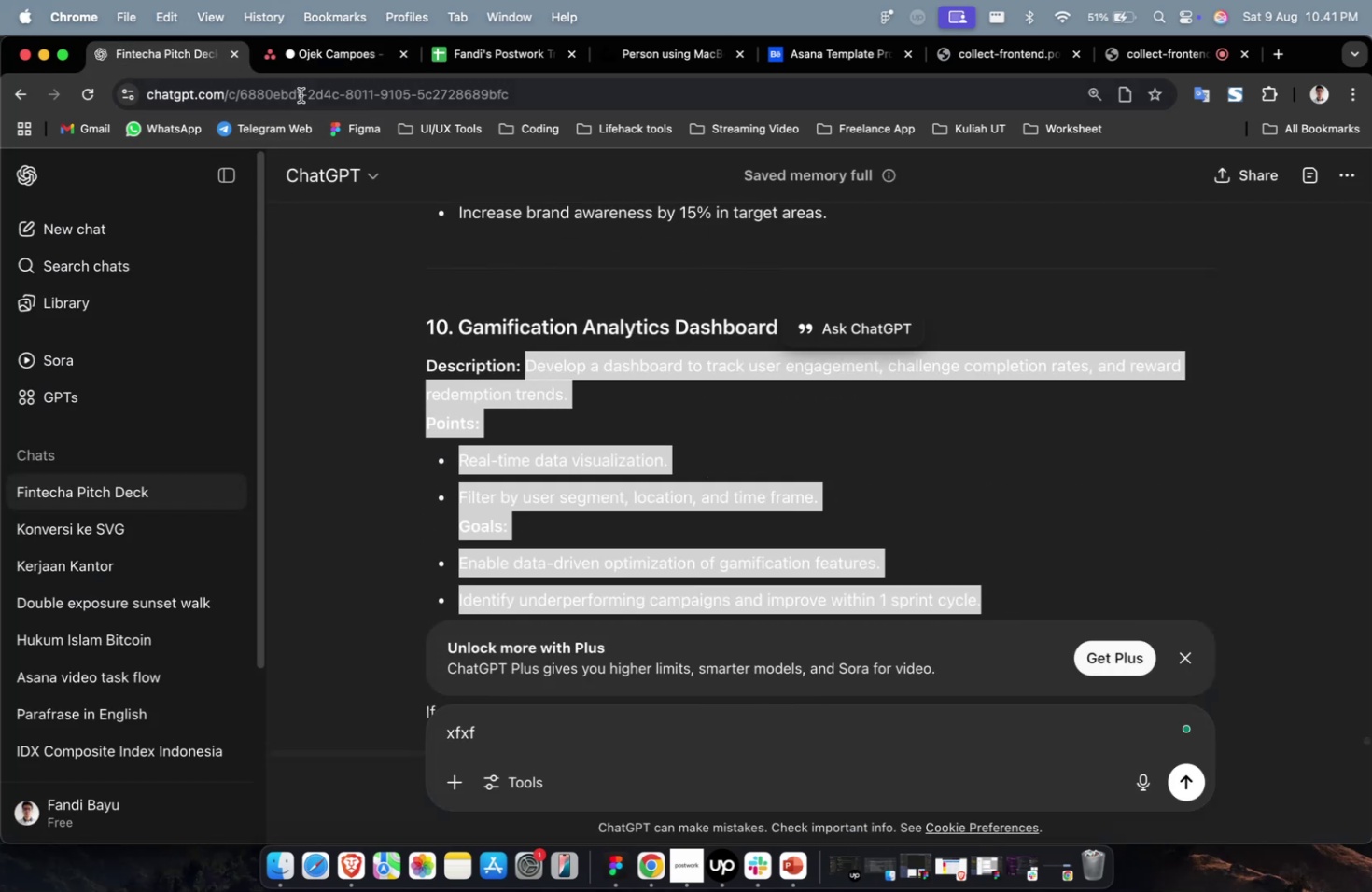 
key(Meta+C)
 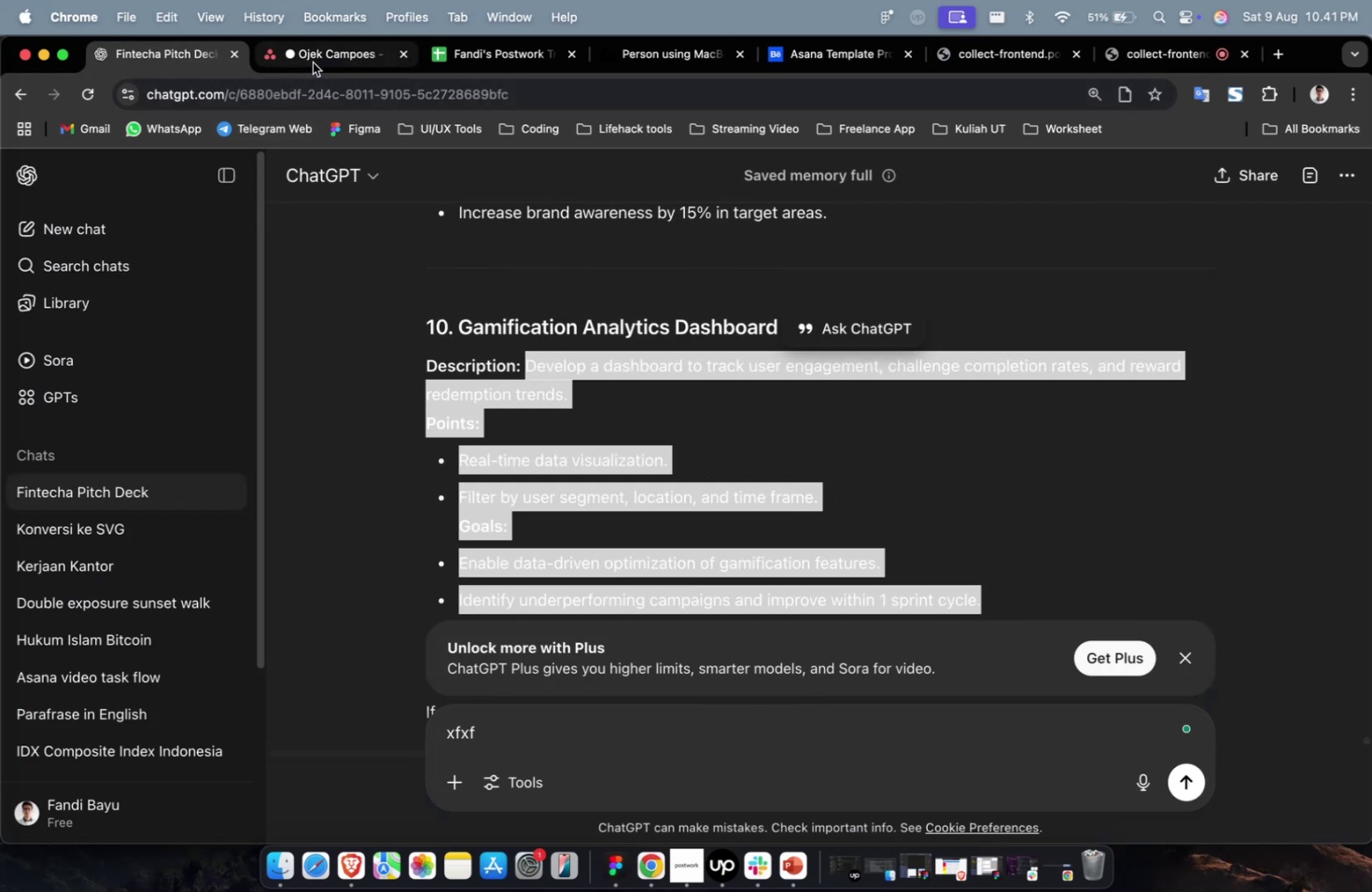 
left_click([313, 63])
 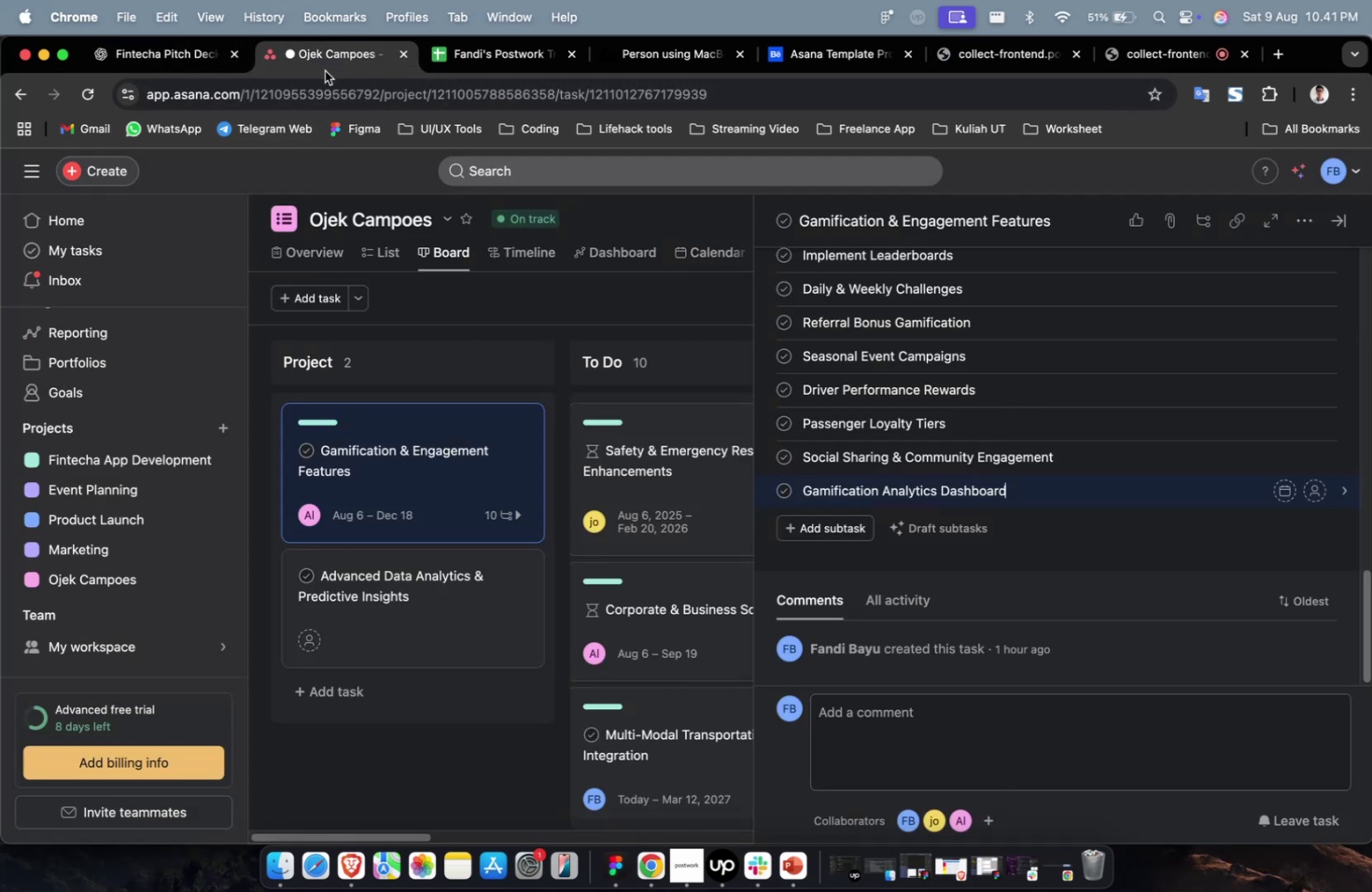 
hold_key(key=CommandLeft, duration=0.41)
 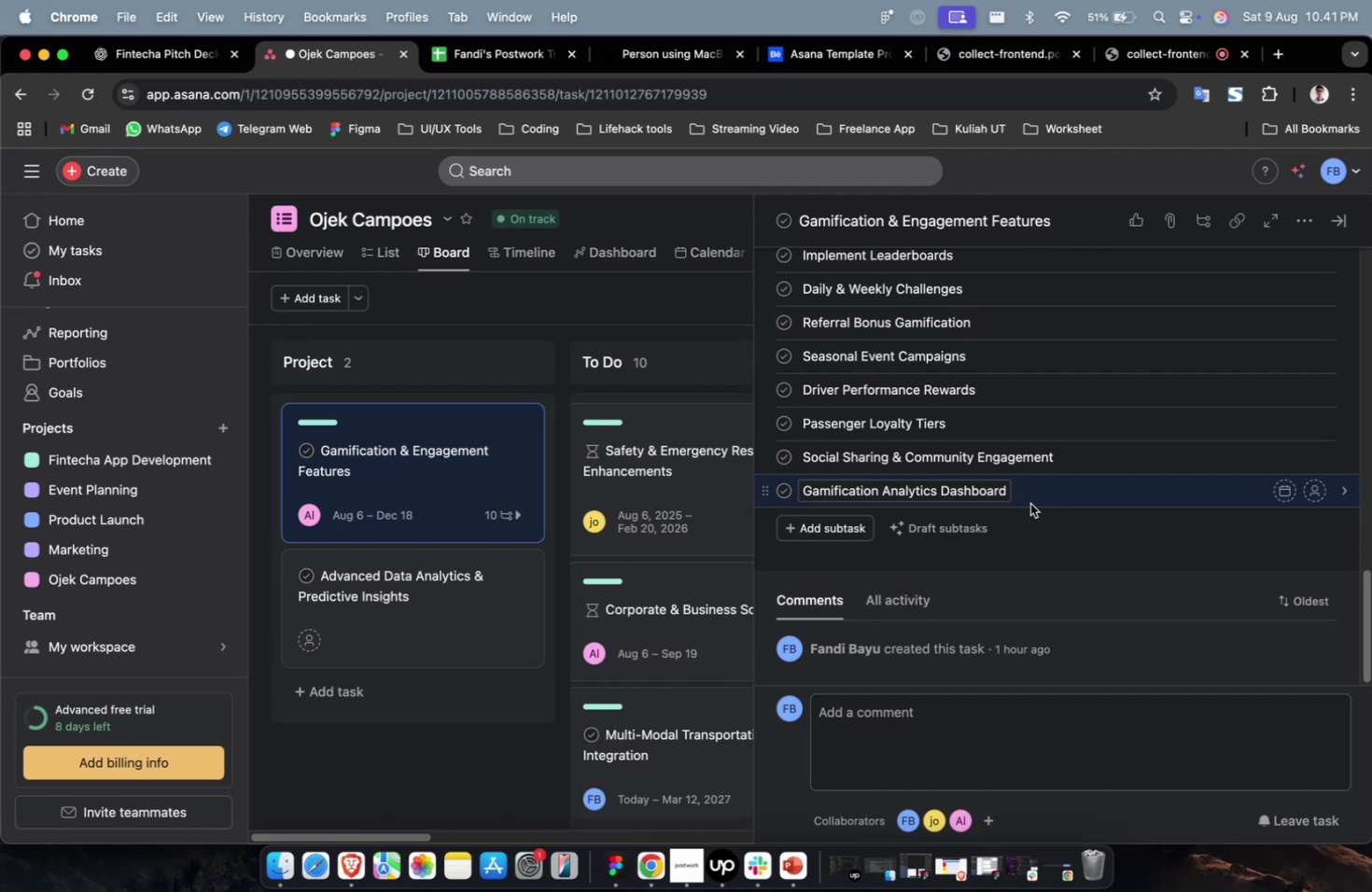 
left_click([1029, 503])
 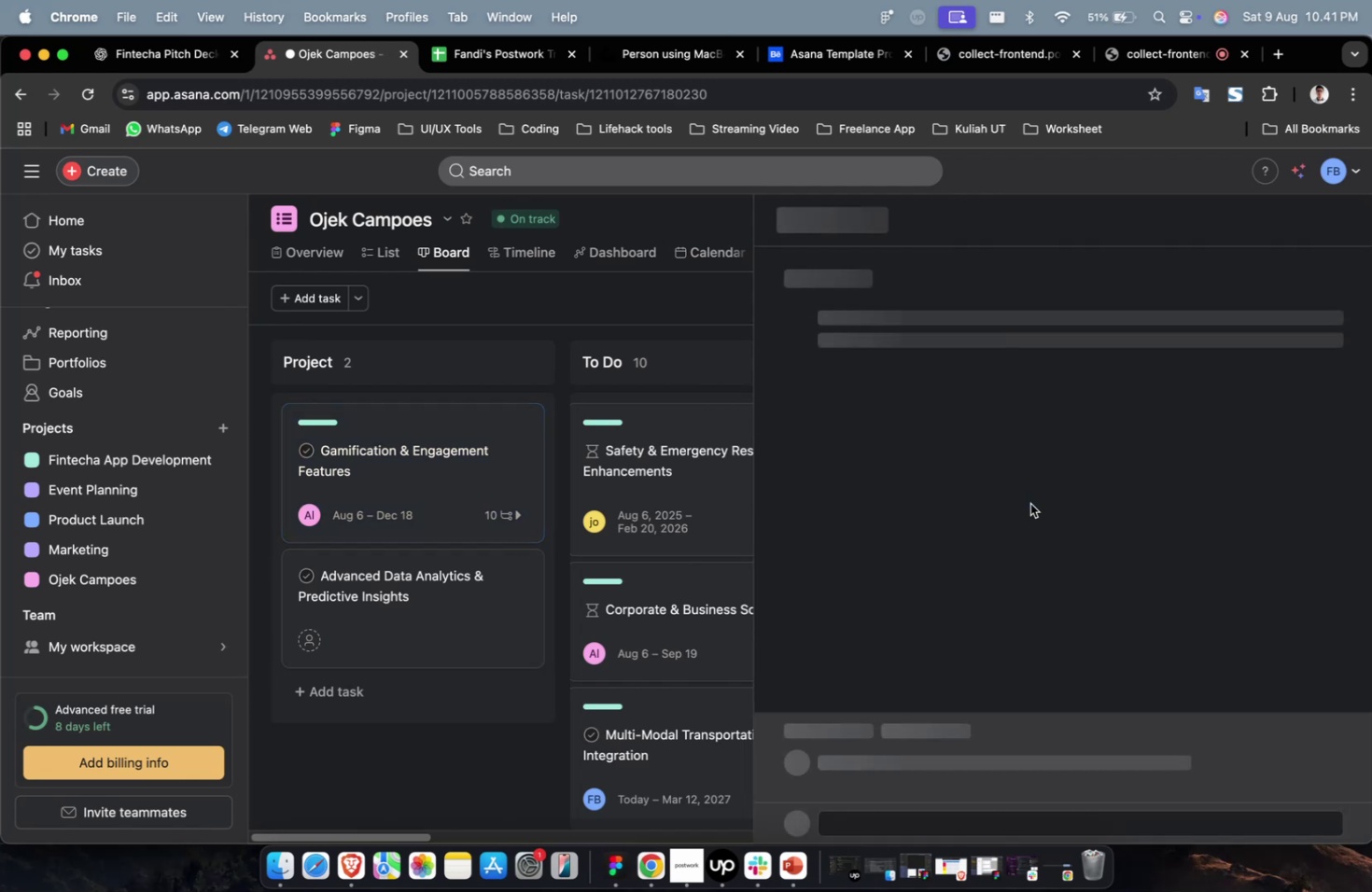 
key(Meta+CommandLeft)
 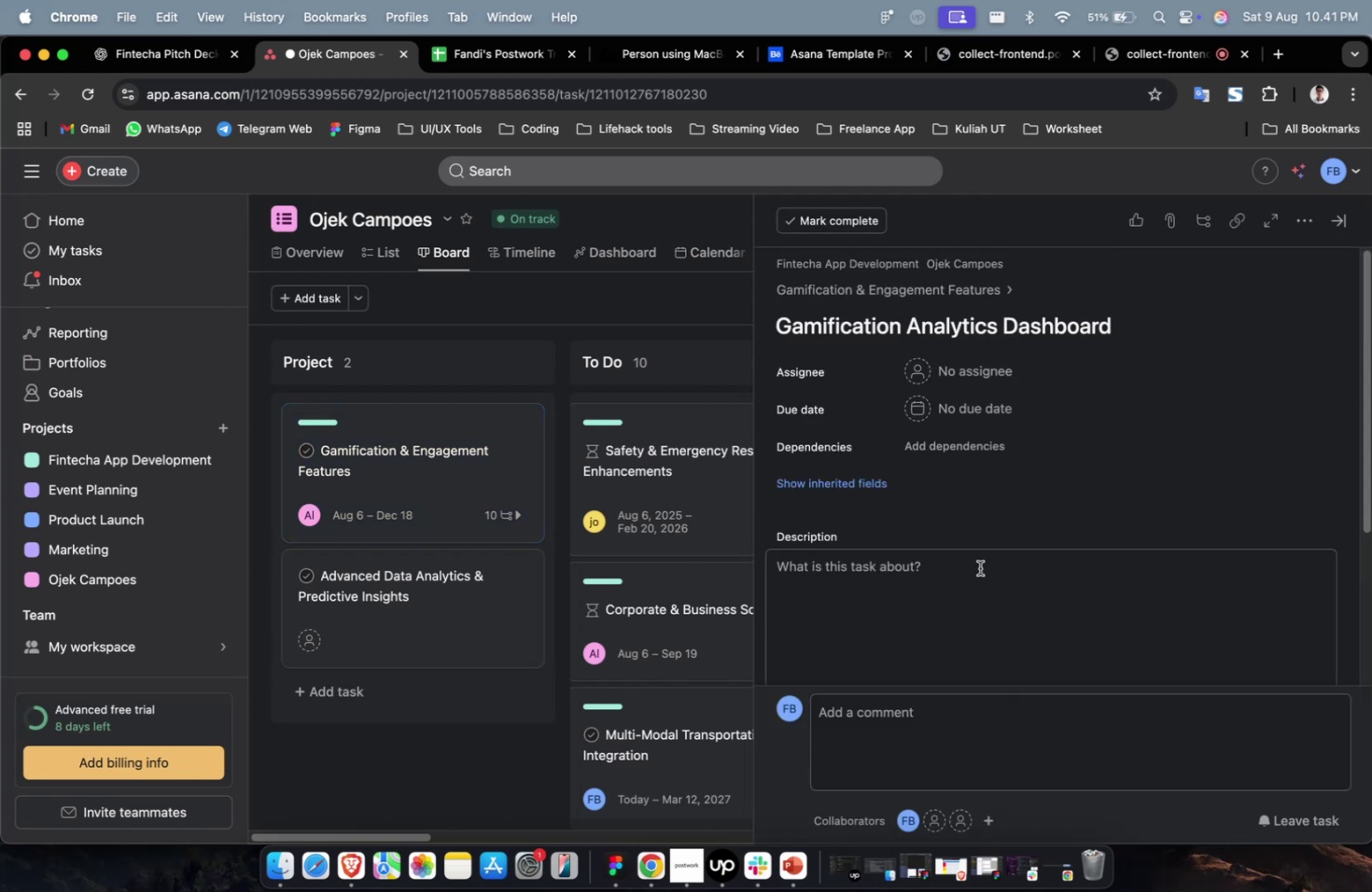 
key(Meta+CommandLeft)
 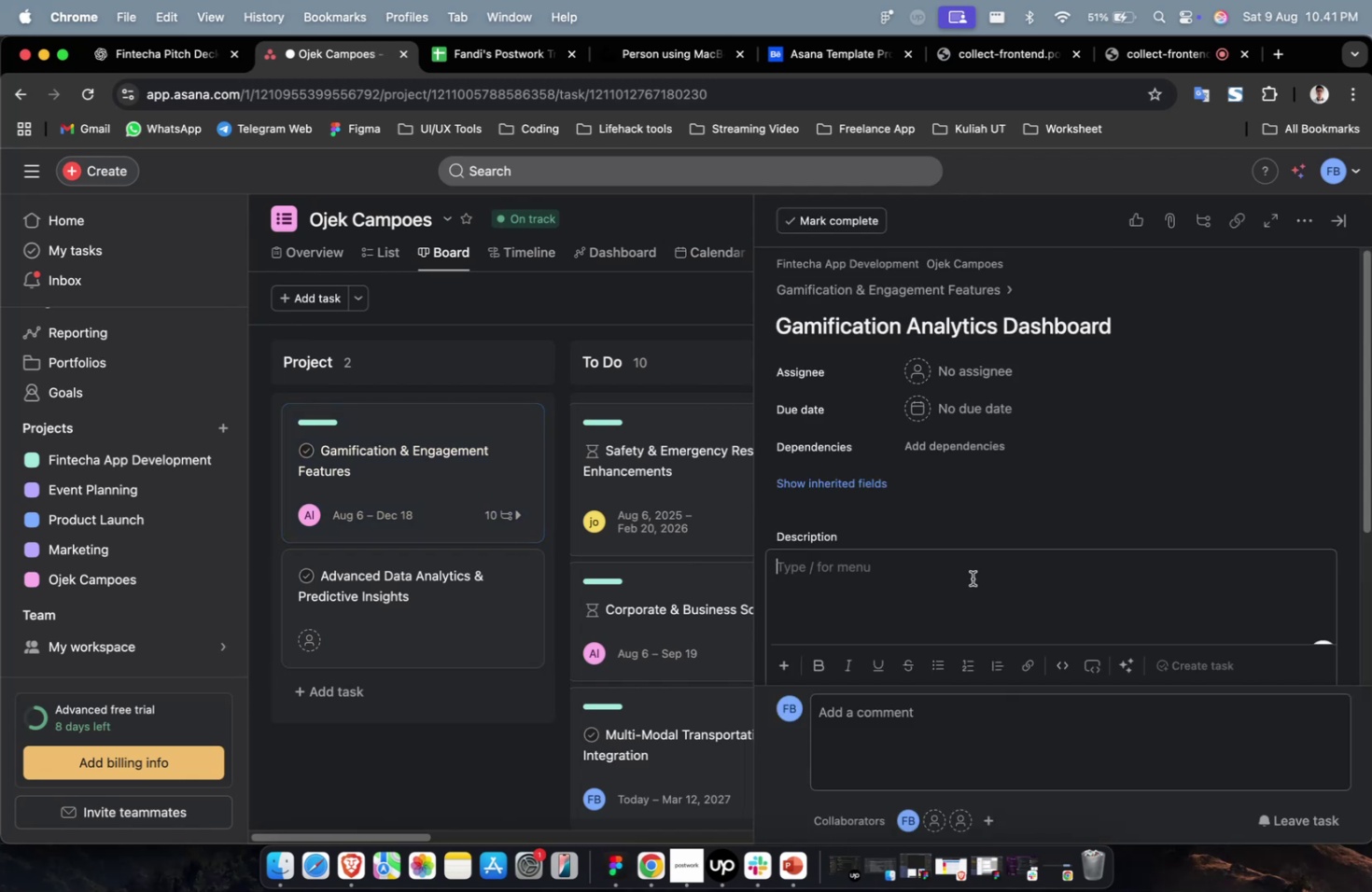 
left_click([972, 578])
 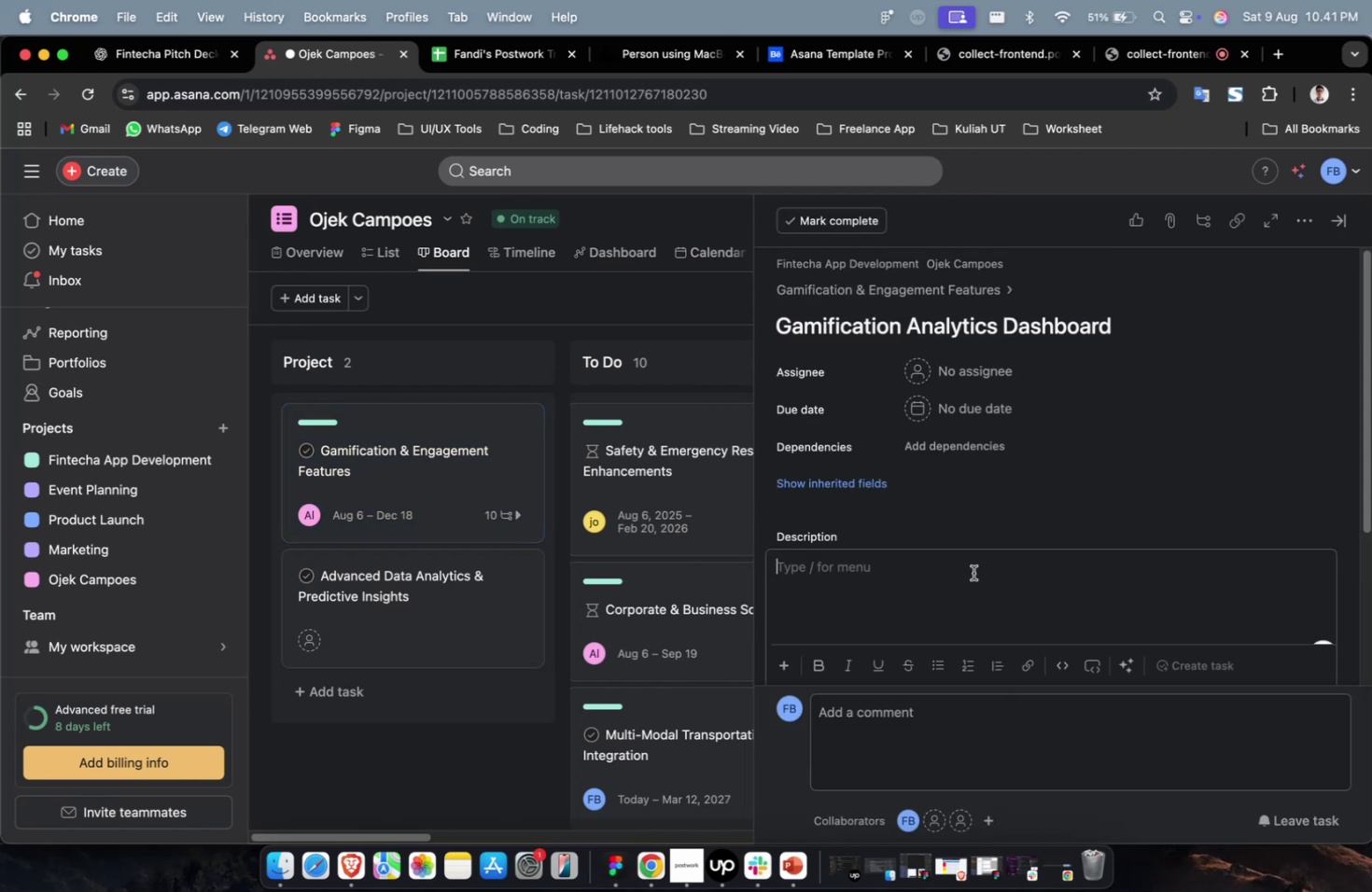 
key(Meta+V)
 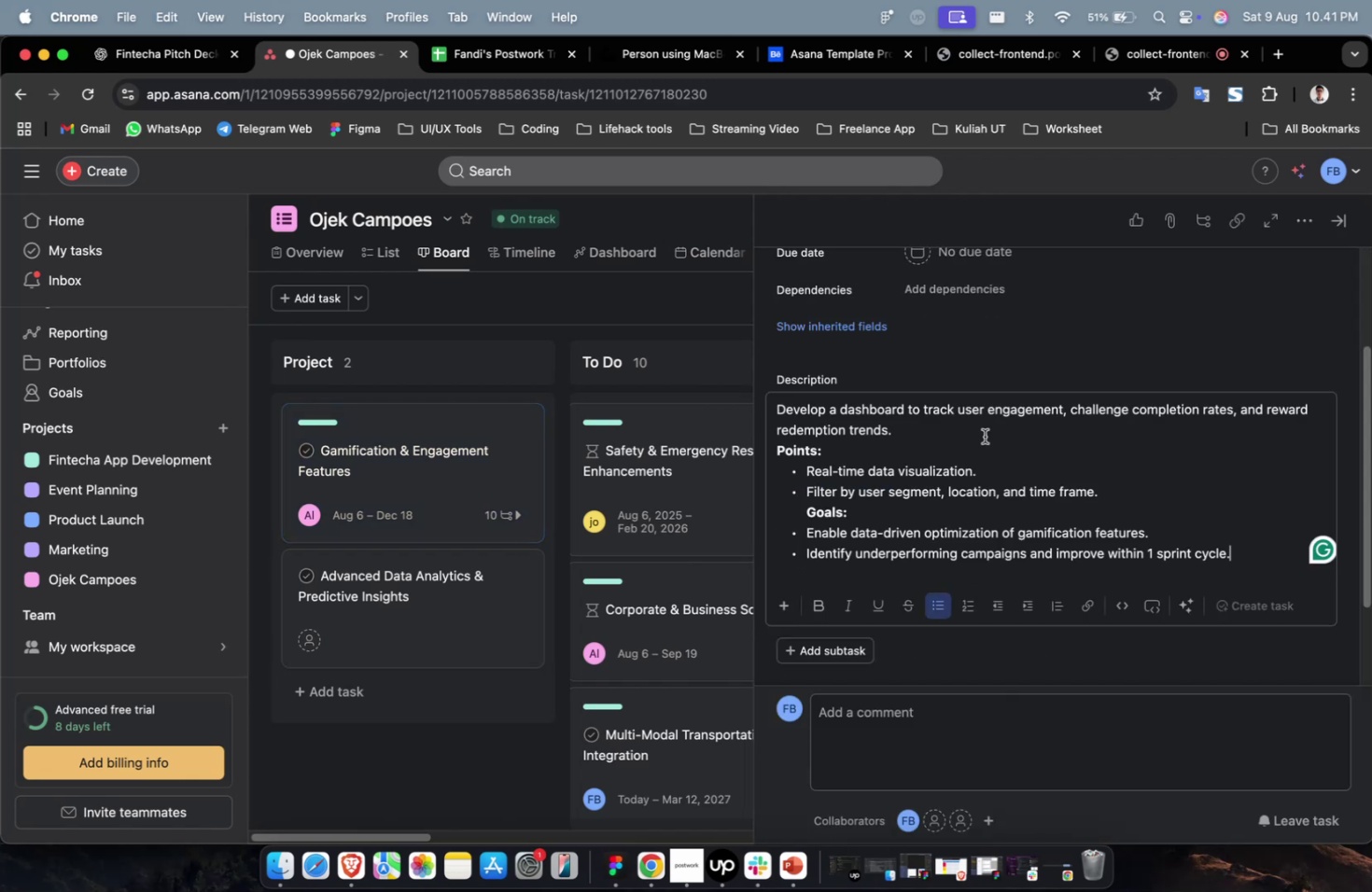 
scroll: coordinate [984, 436], scroll_direction: up, amount: 4.0
 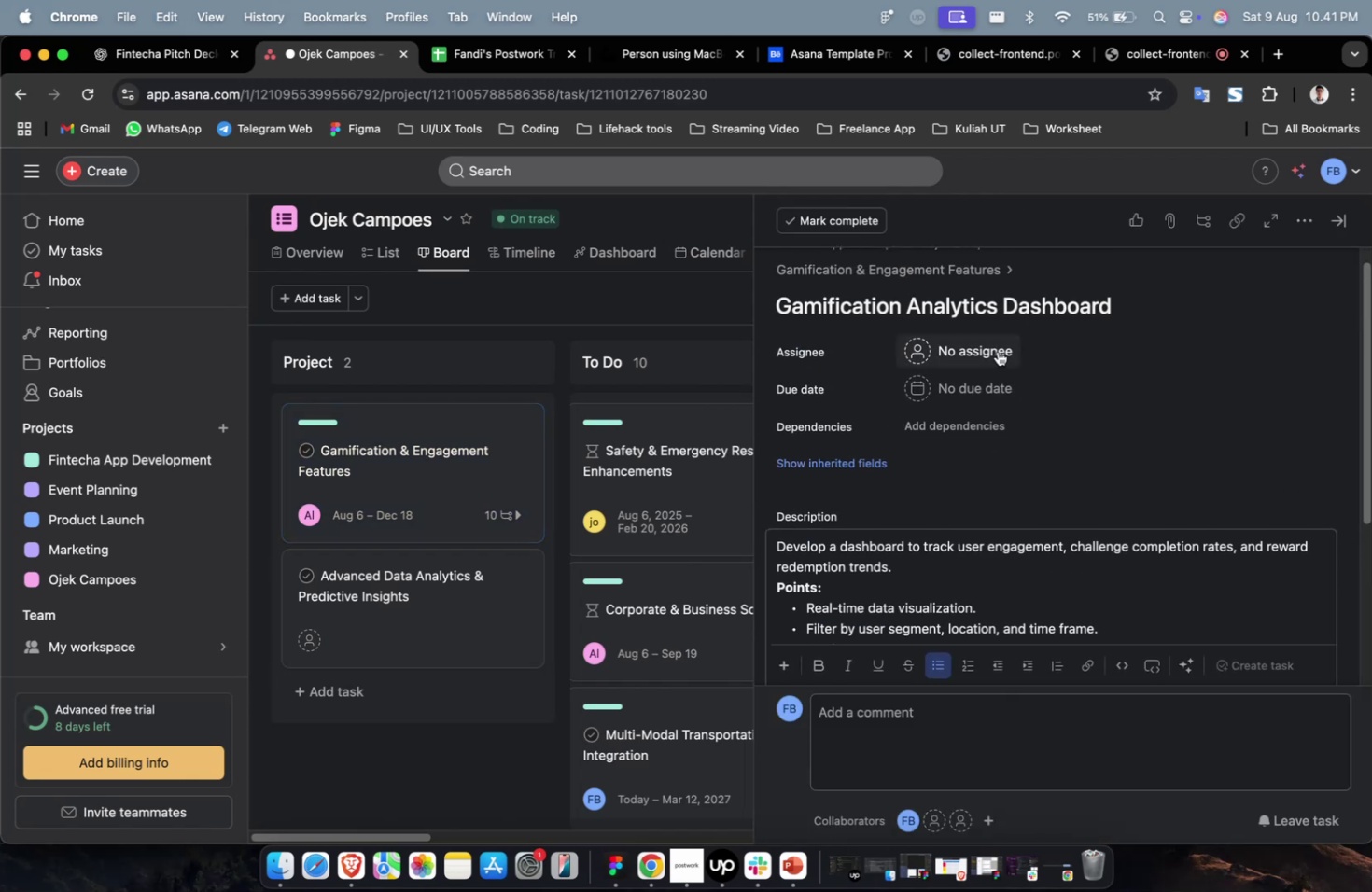 
left_click([997, 351])
 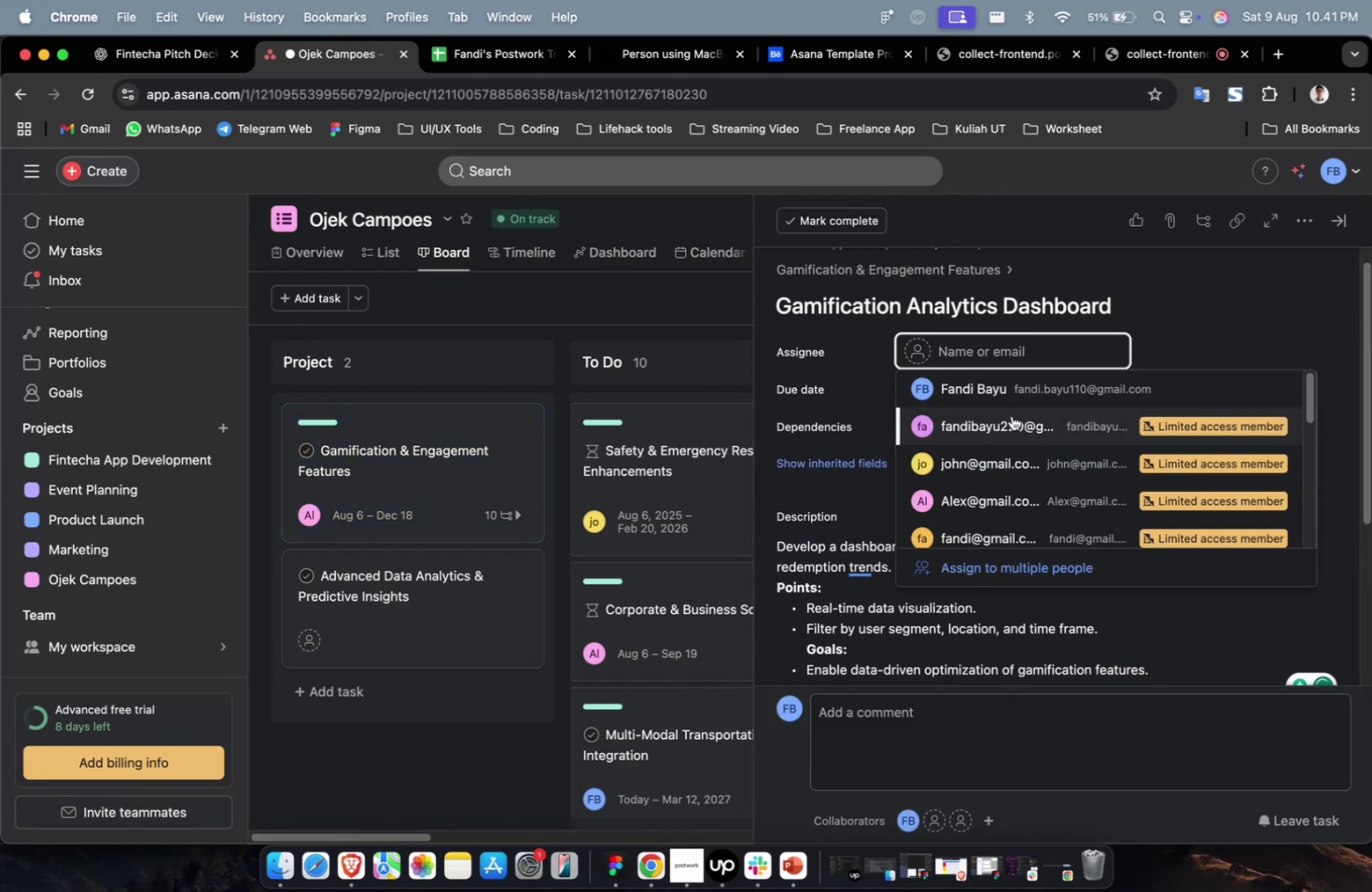 
left_click([1011, 417])
 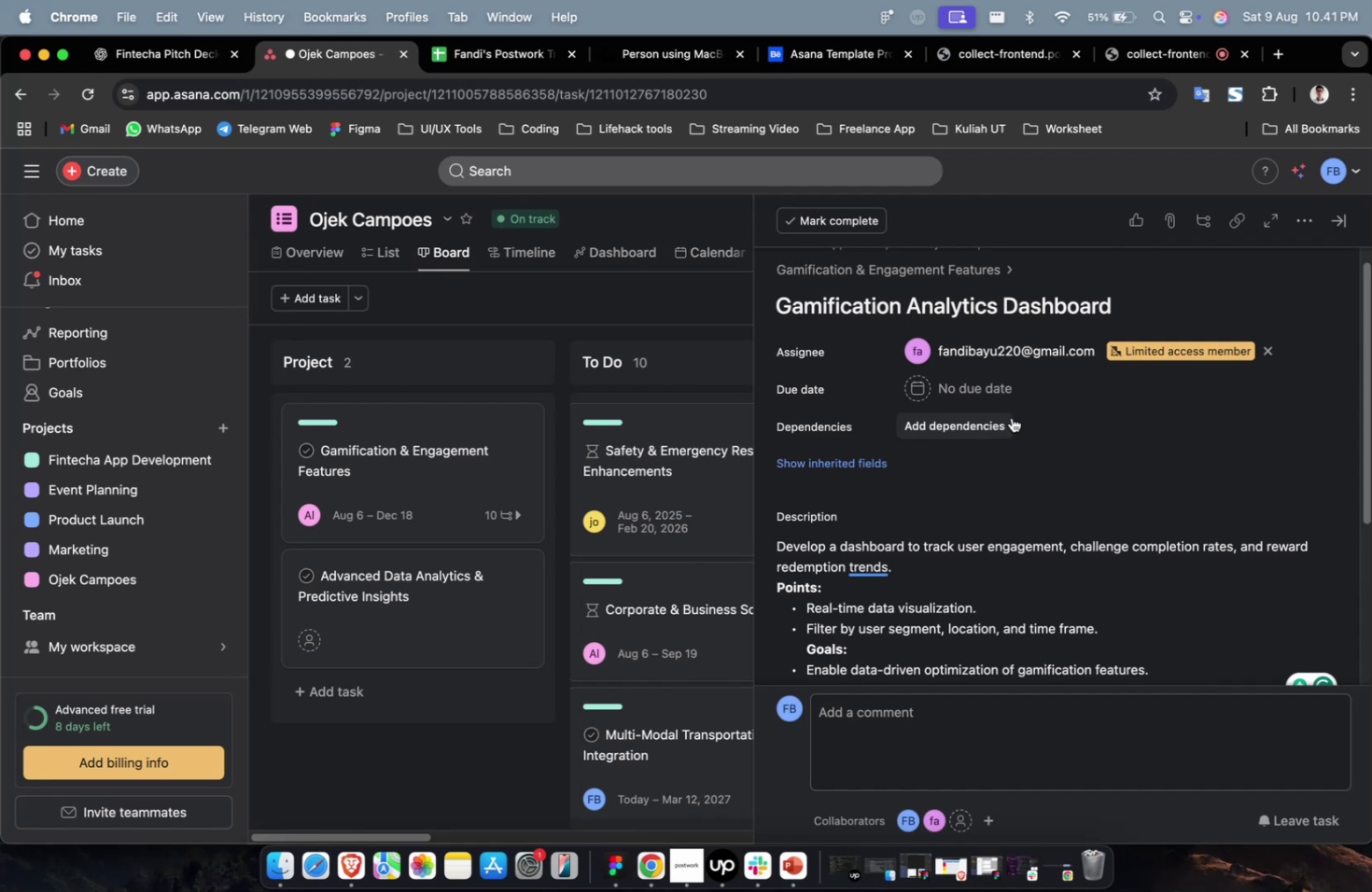 
wait(29.21)
 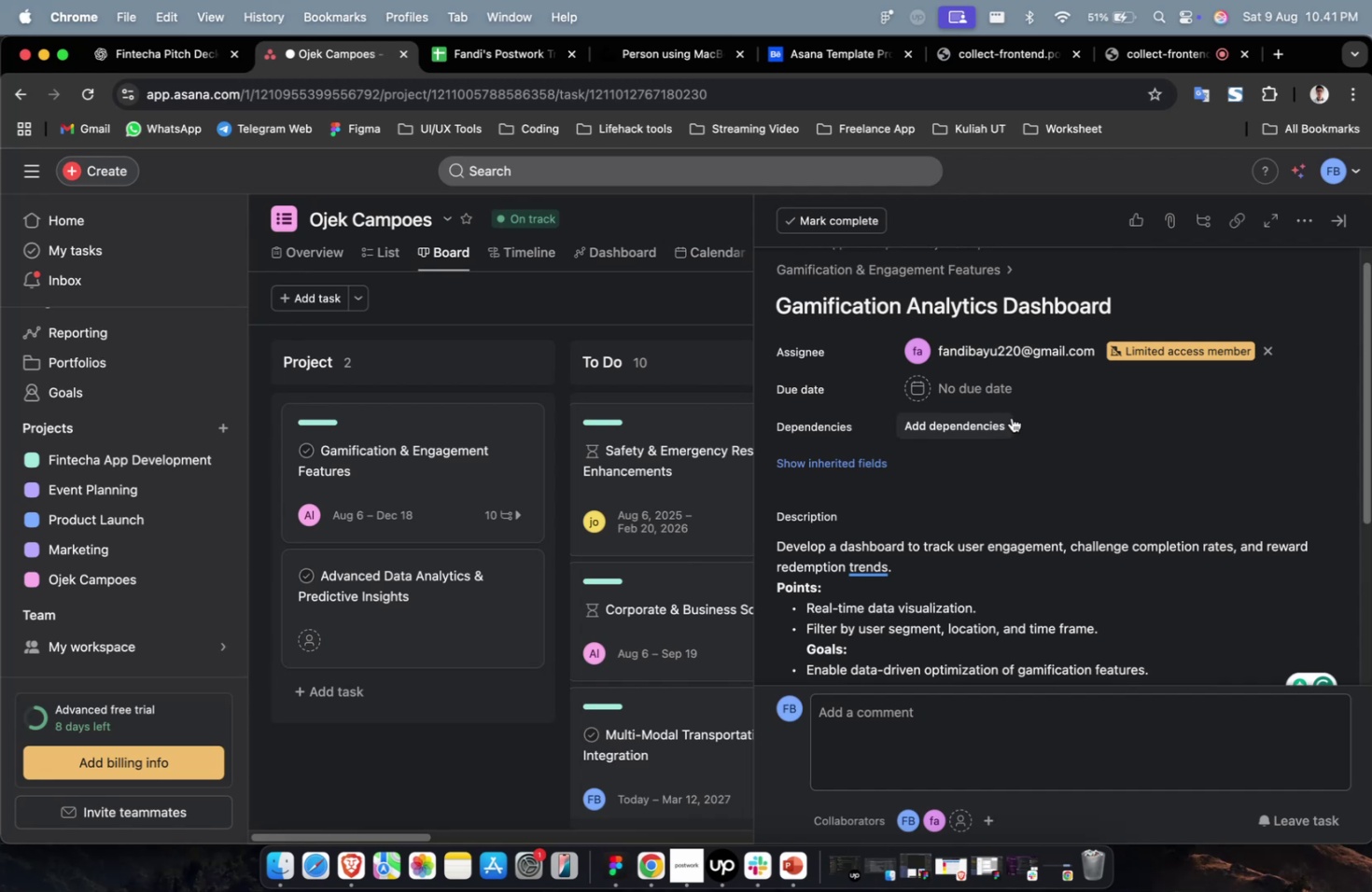 
scroll: coordinate [1001, 410], scroll_direction: down, amount: 4.0
 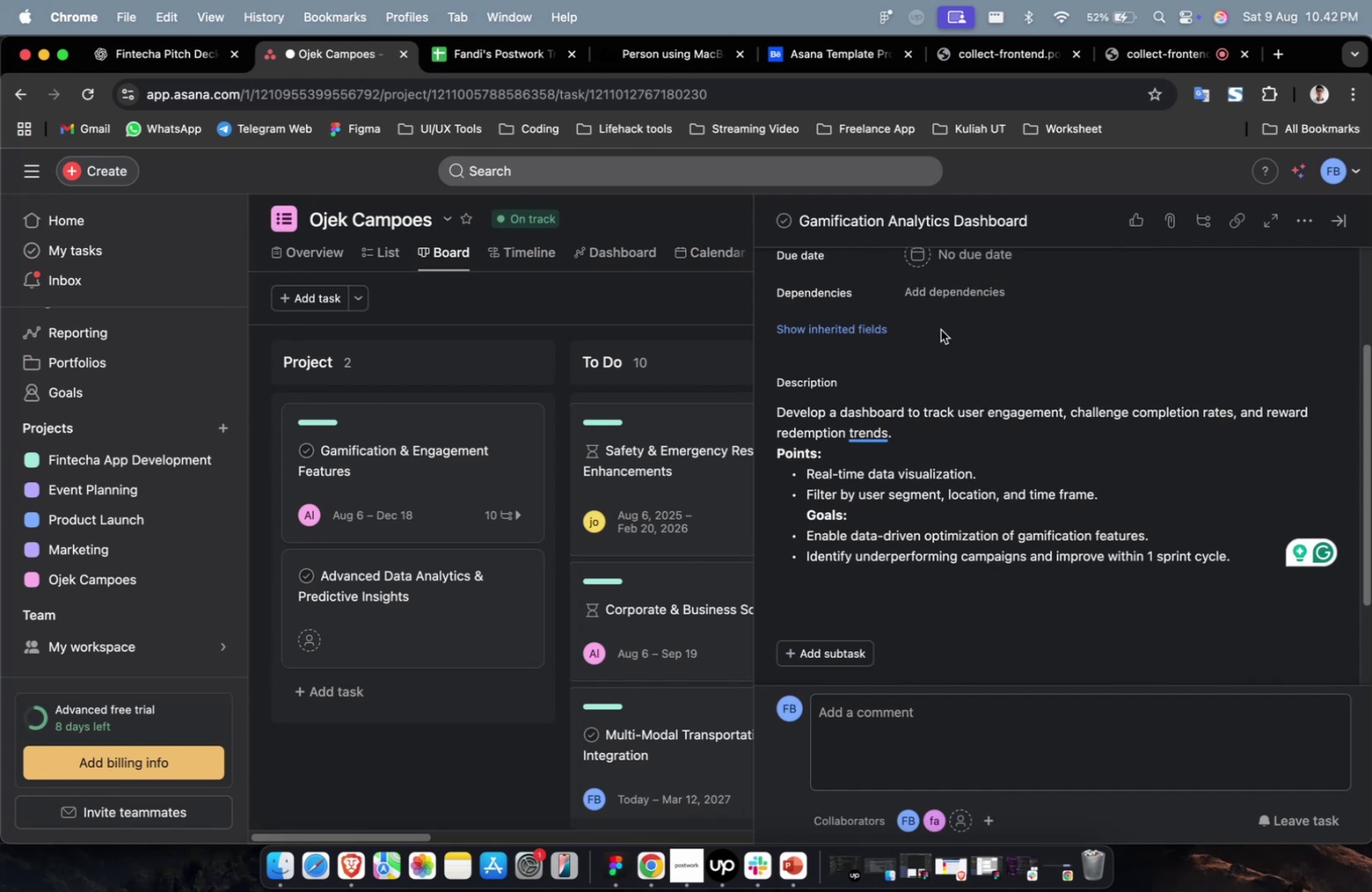 
scroll: coordinate [942, 330], scroll_direction: up, amount: 4.0
 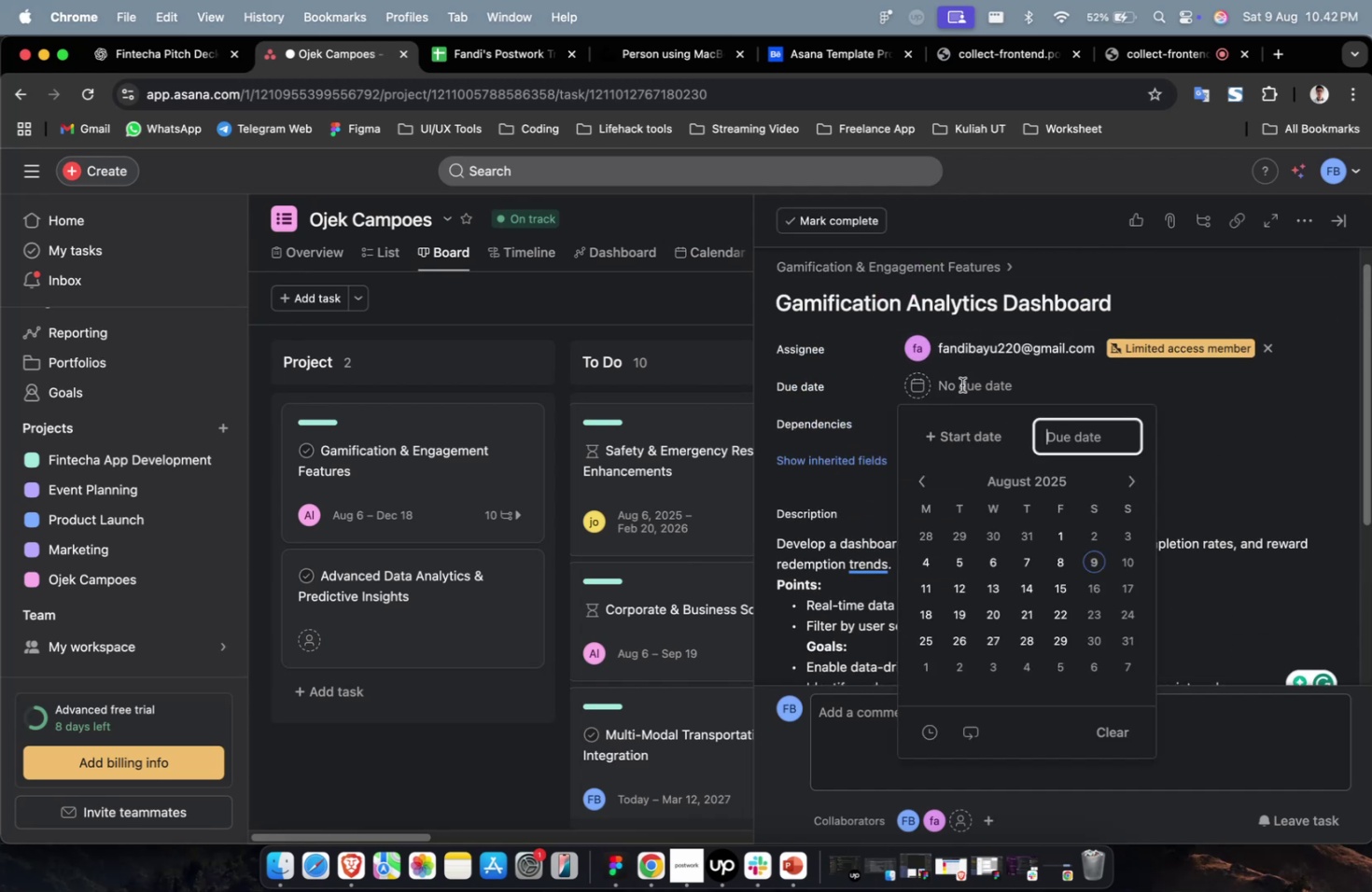 
left_click([959, 426])
 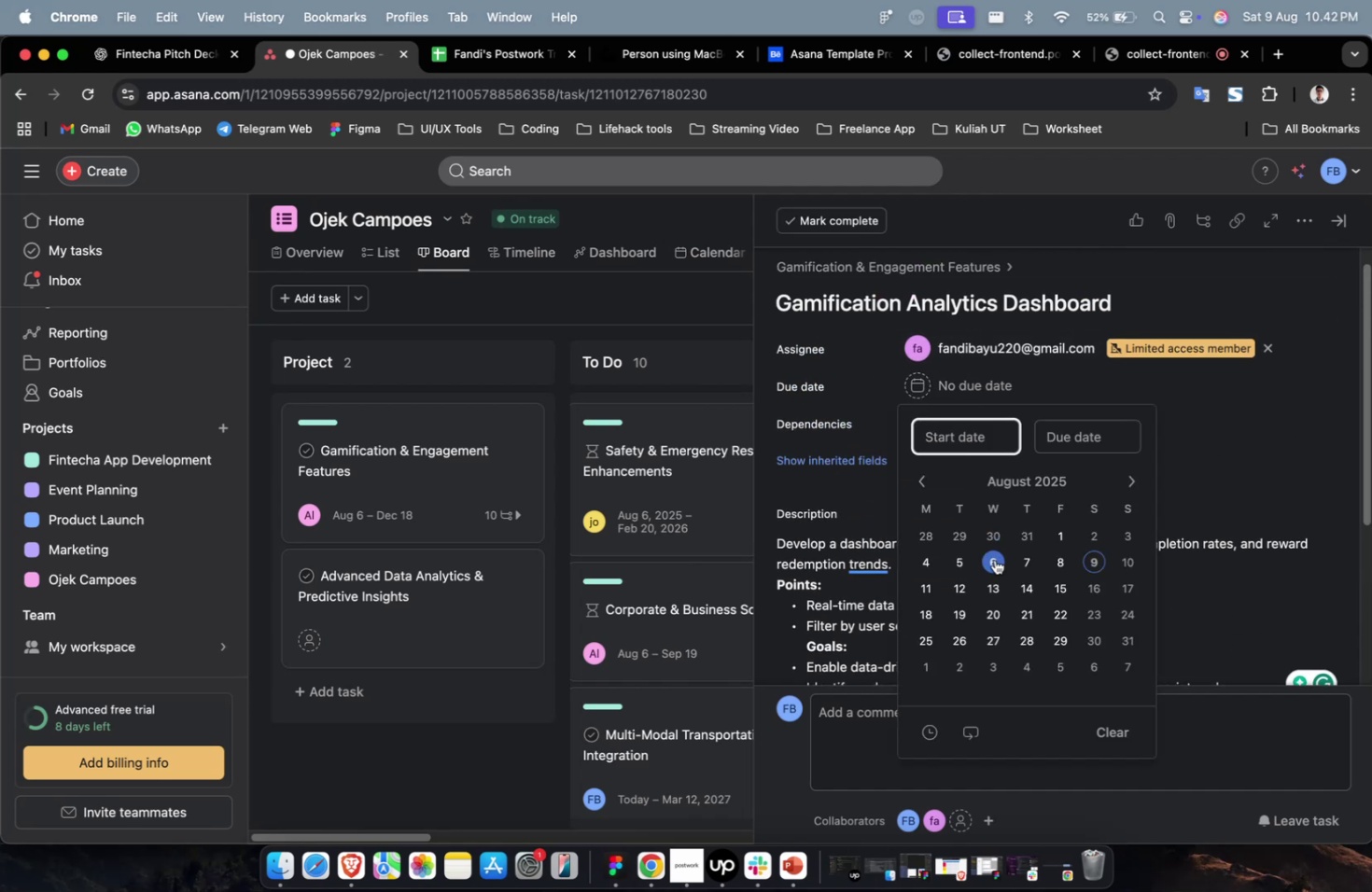 
double_click([994, 559])
 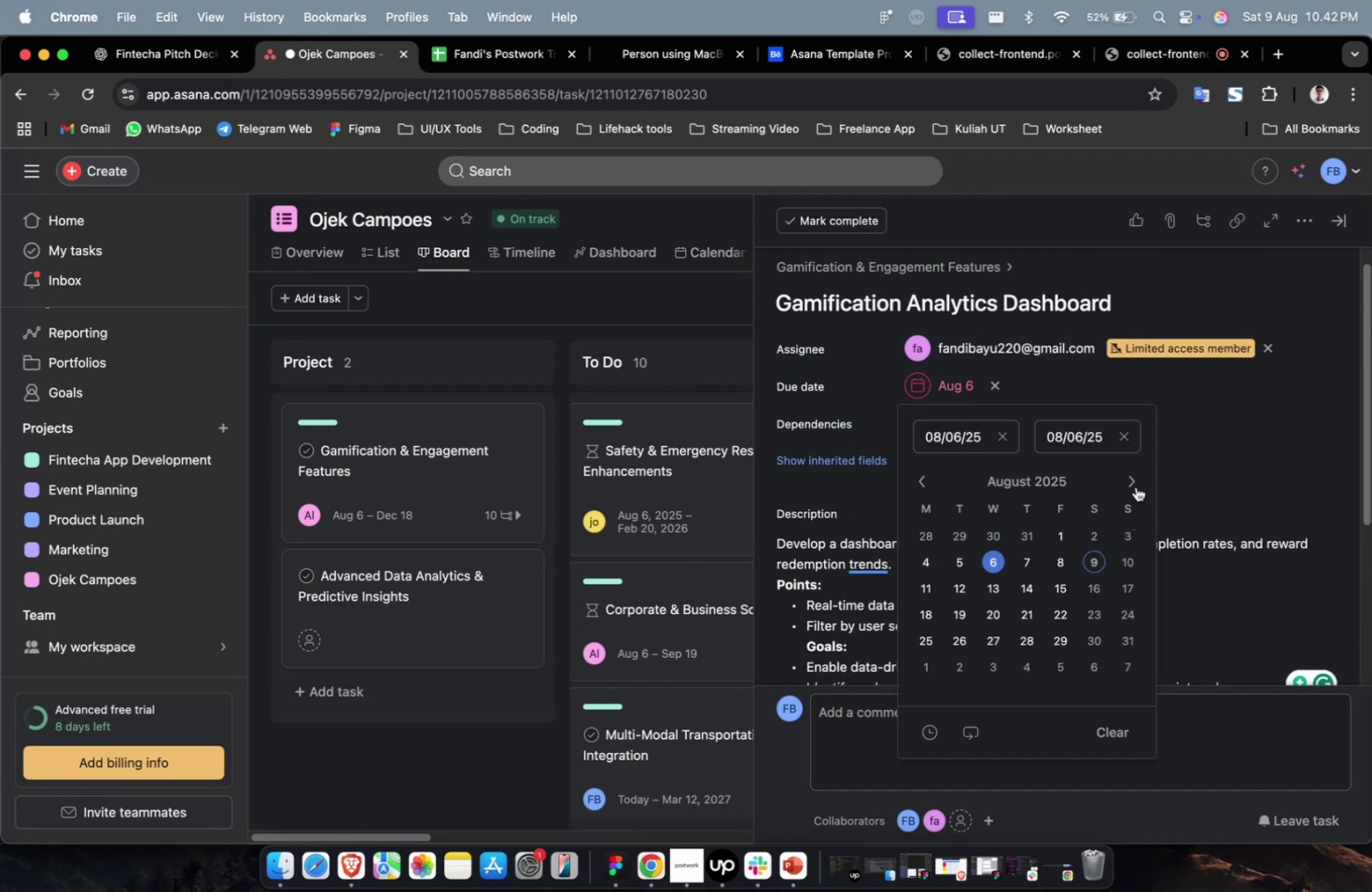 
triple_click([1137, 476])
 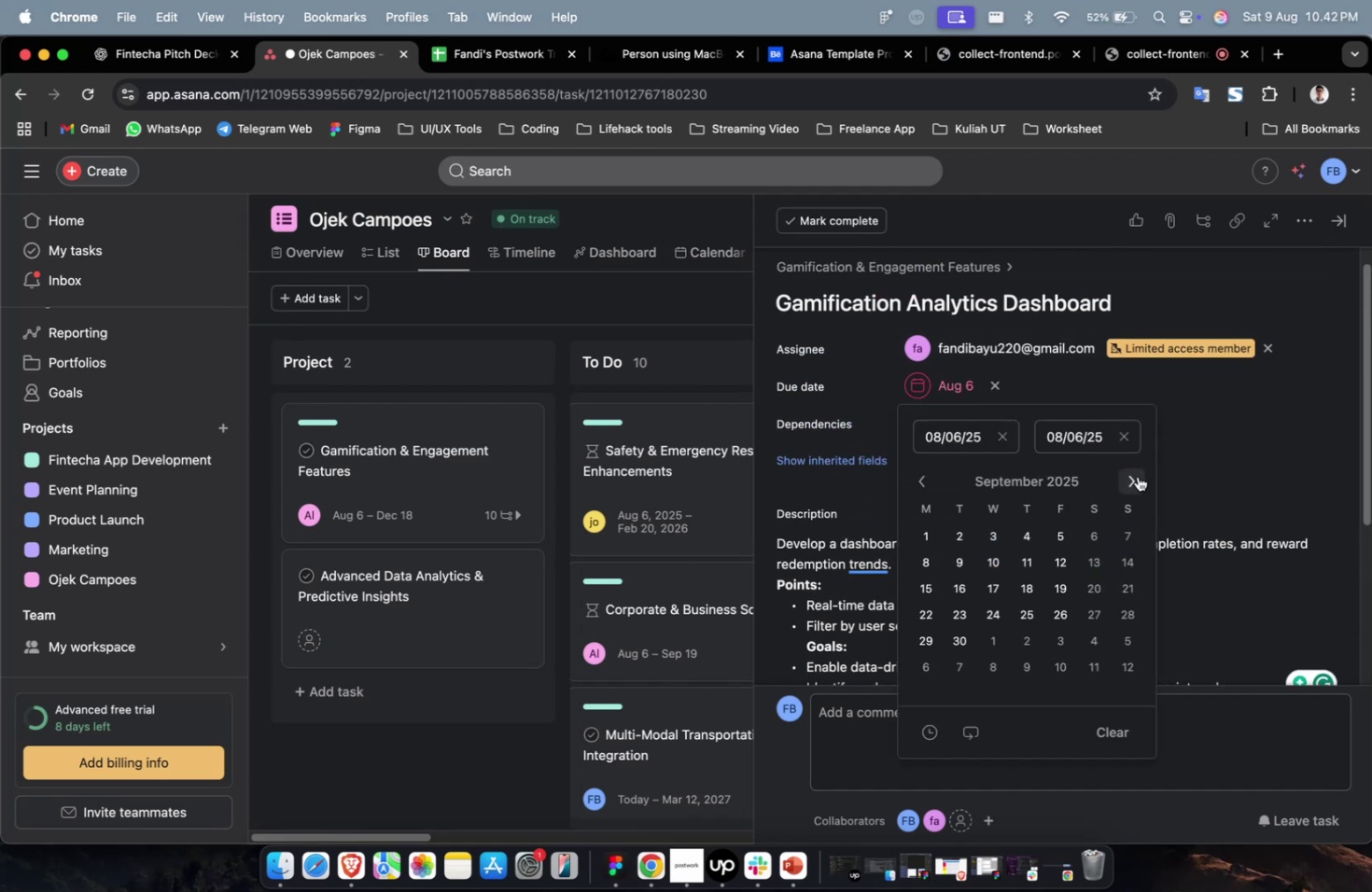 
triple_click([1137, 476])
 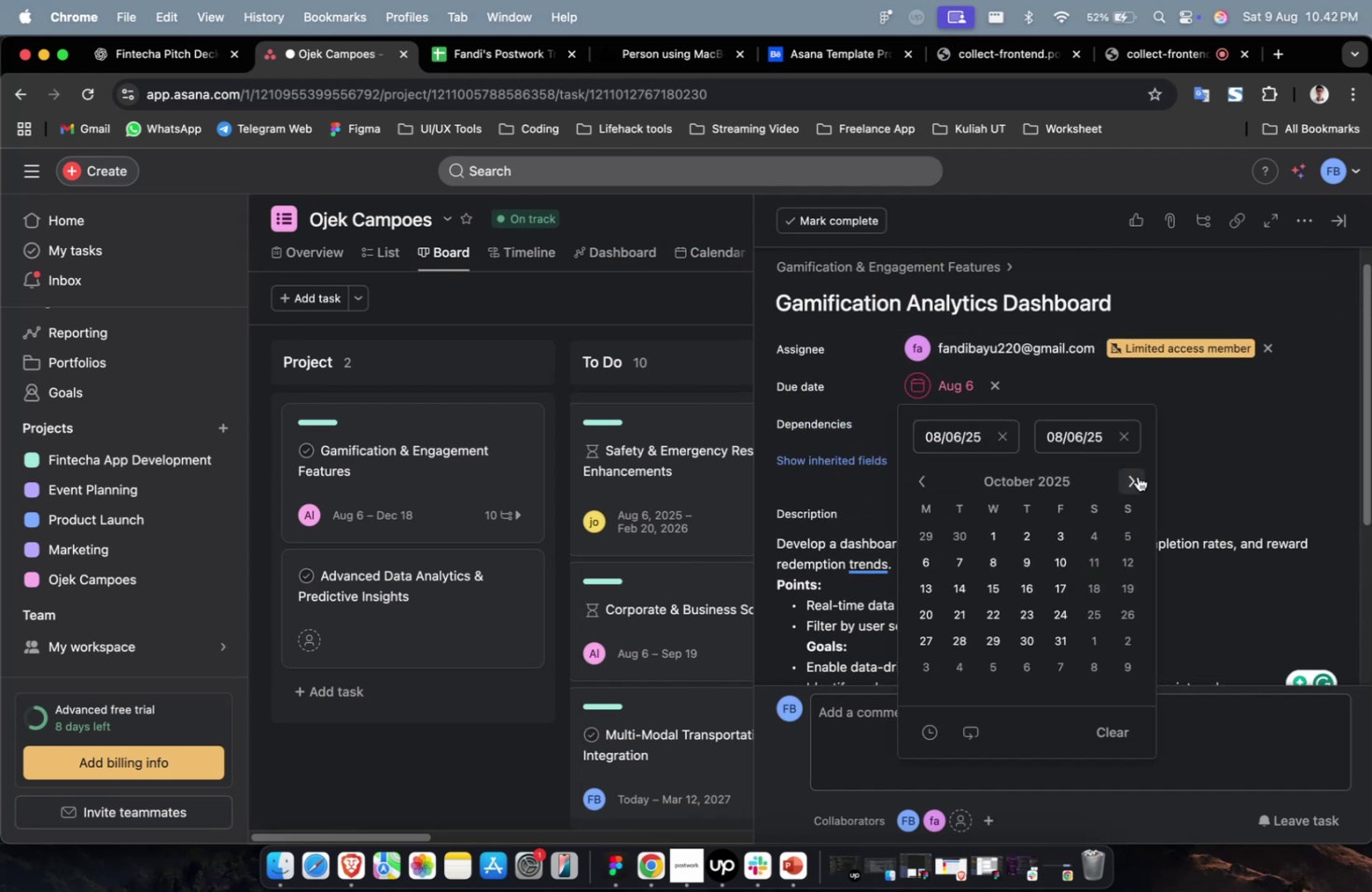 
triple_click([1137, 476])
 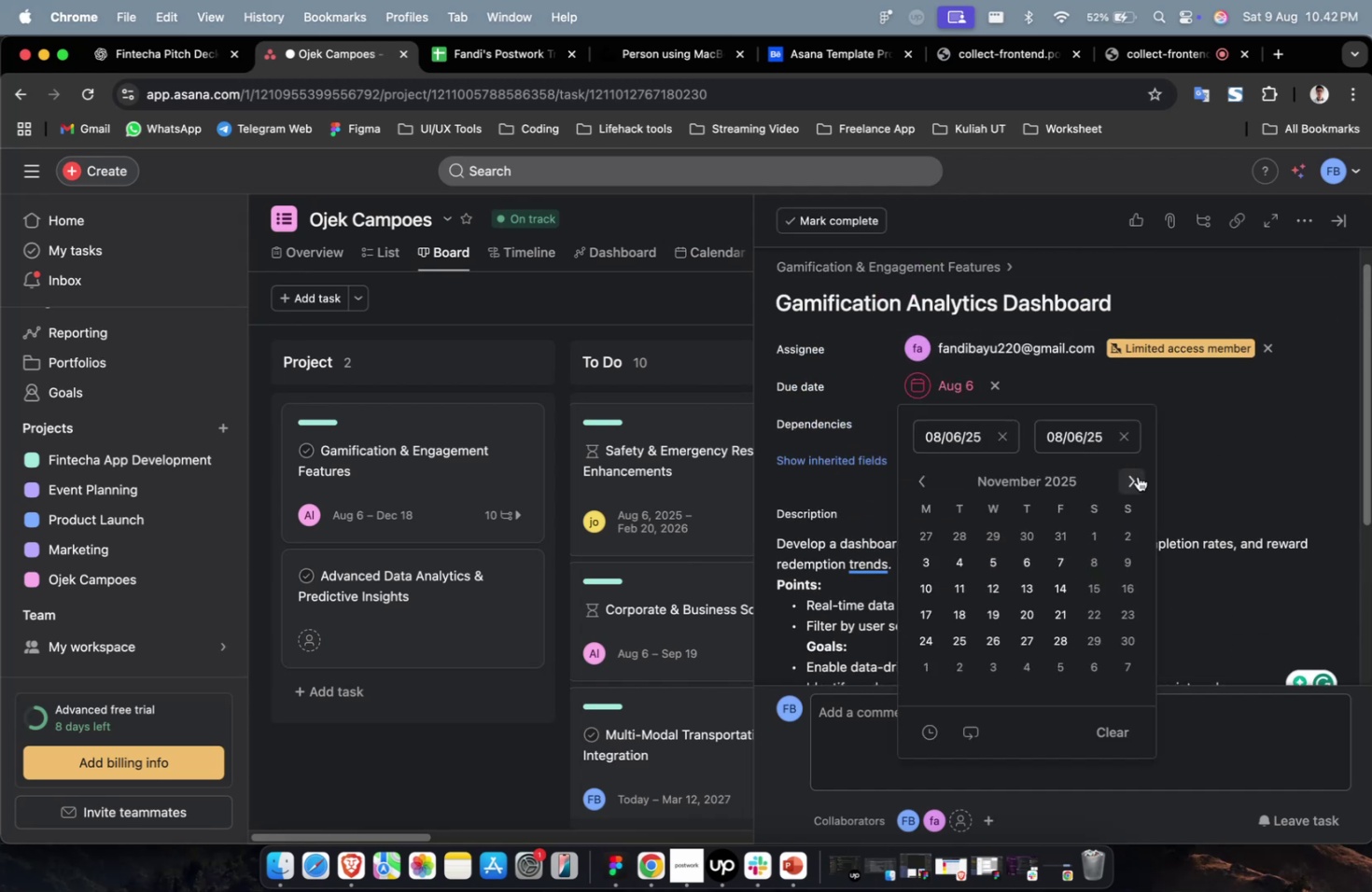 
triple_click([1137, 476])
 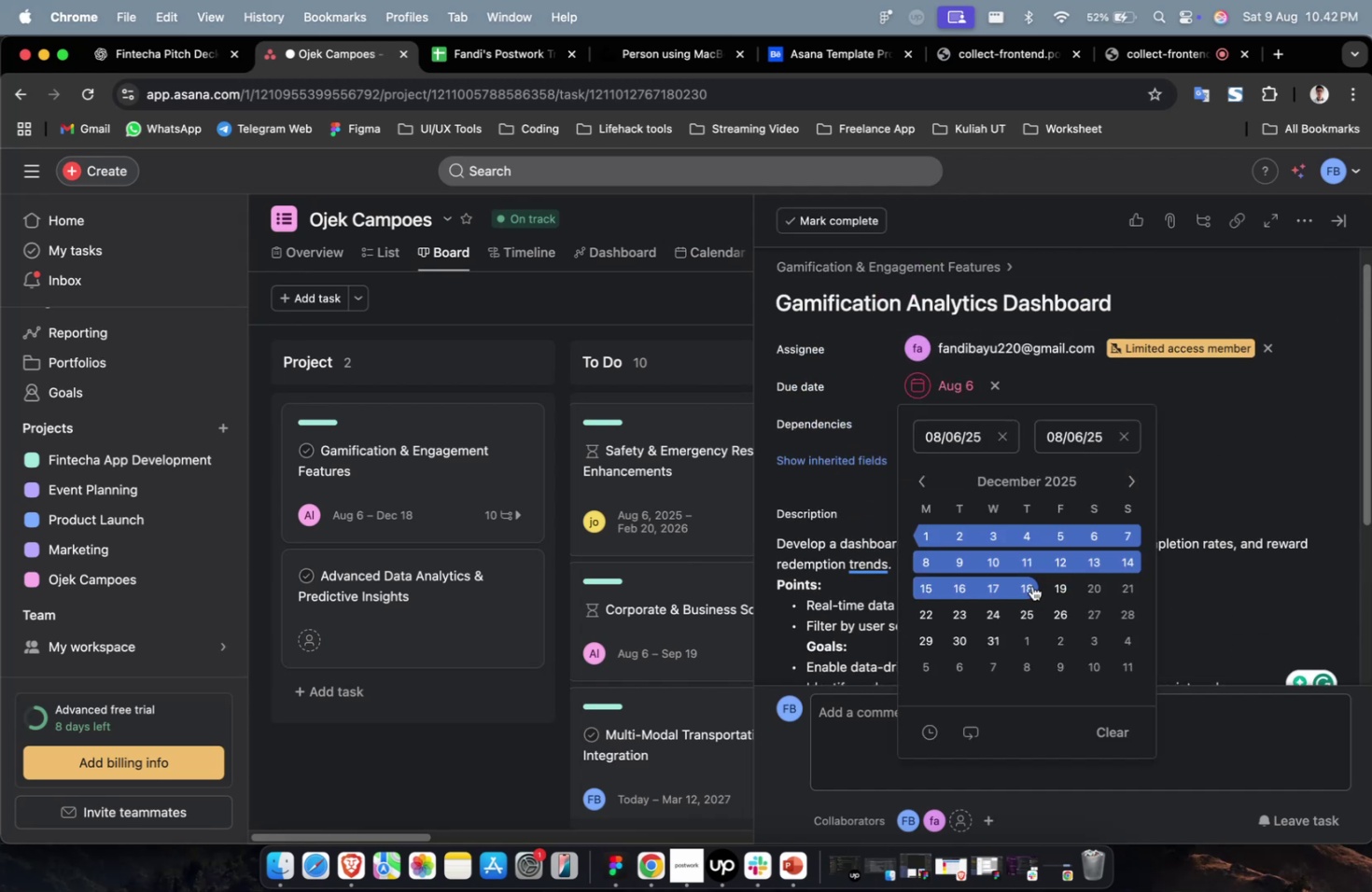 
triple_click([1031, 585])
 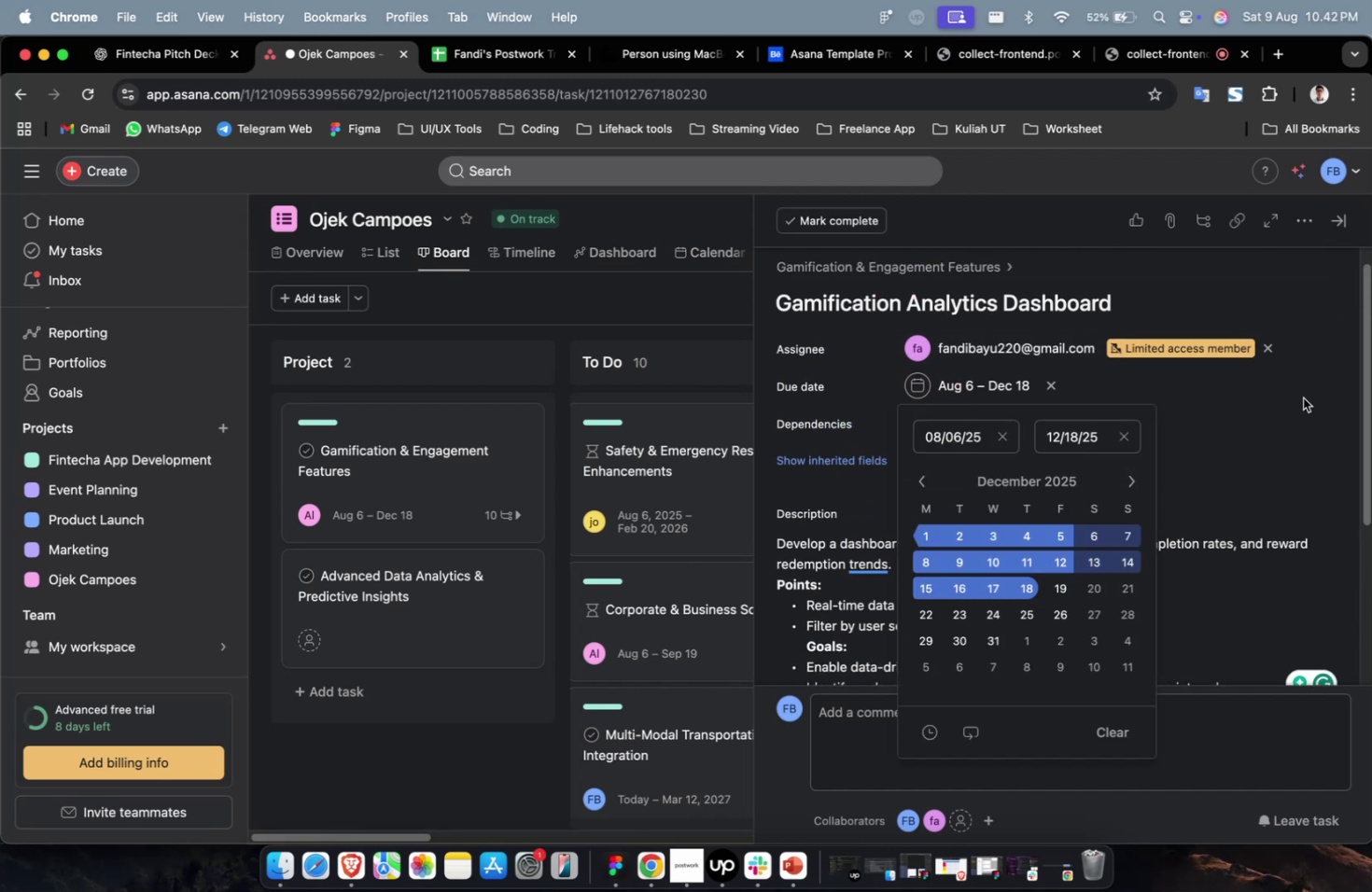 
triple_click([1302, 397])
 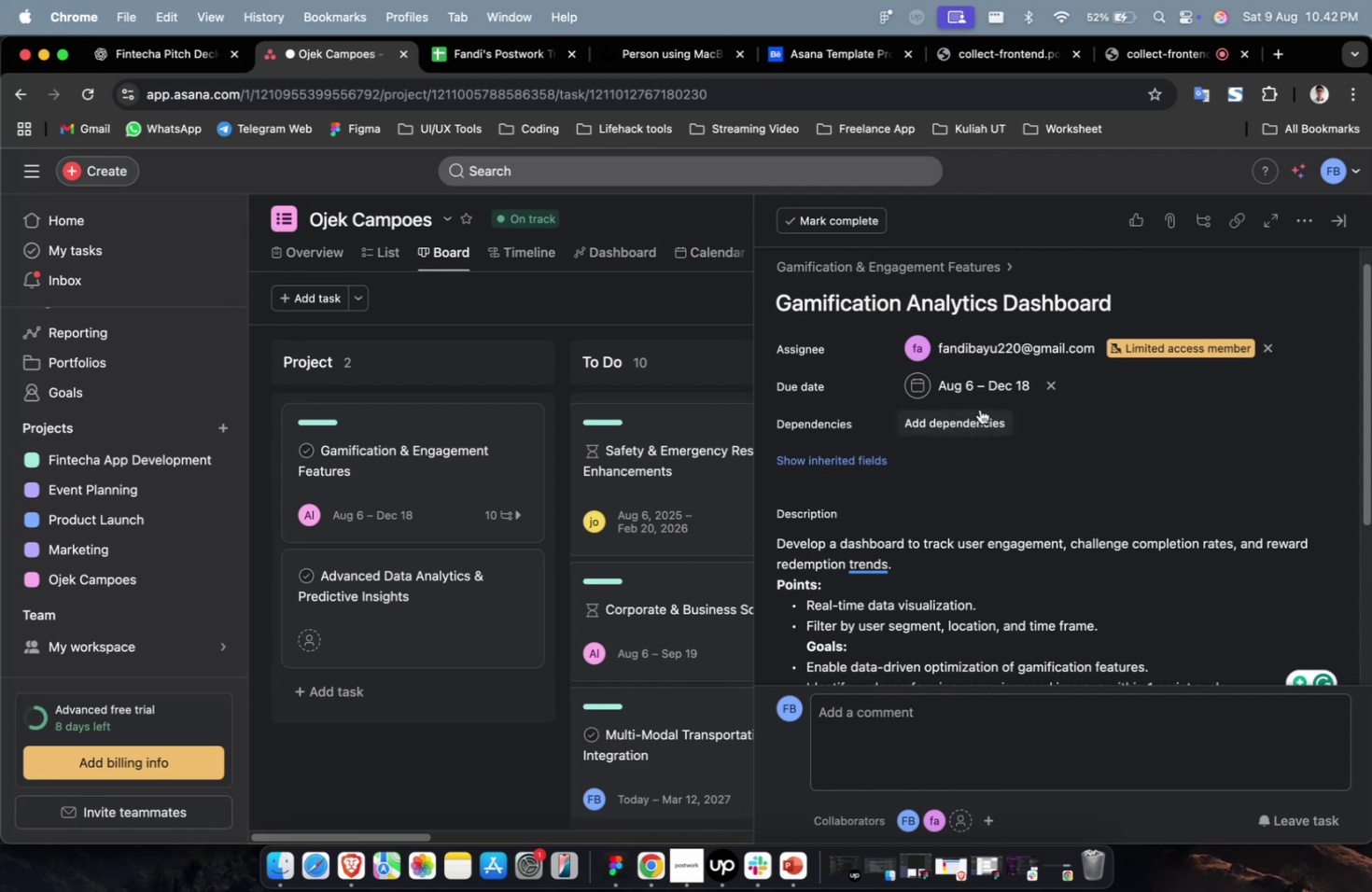 
triple_click([979, 409])
 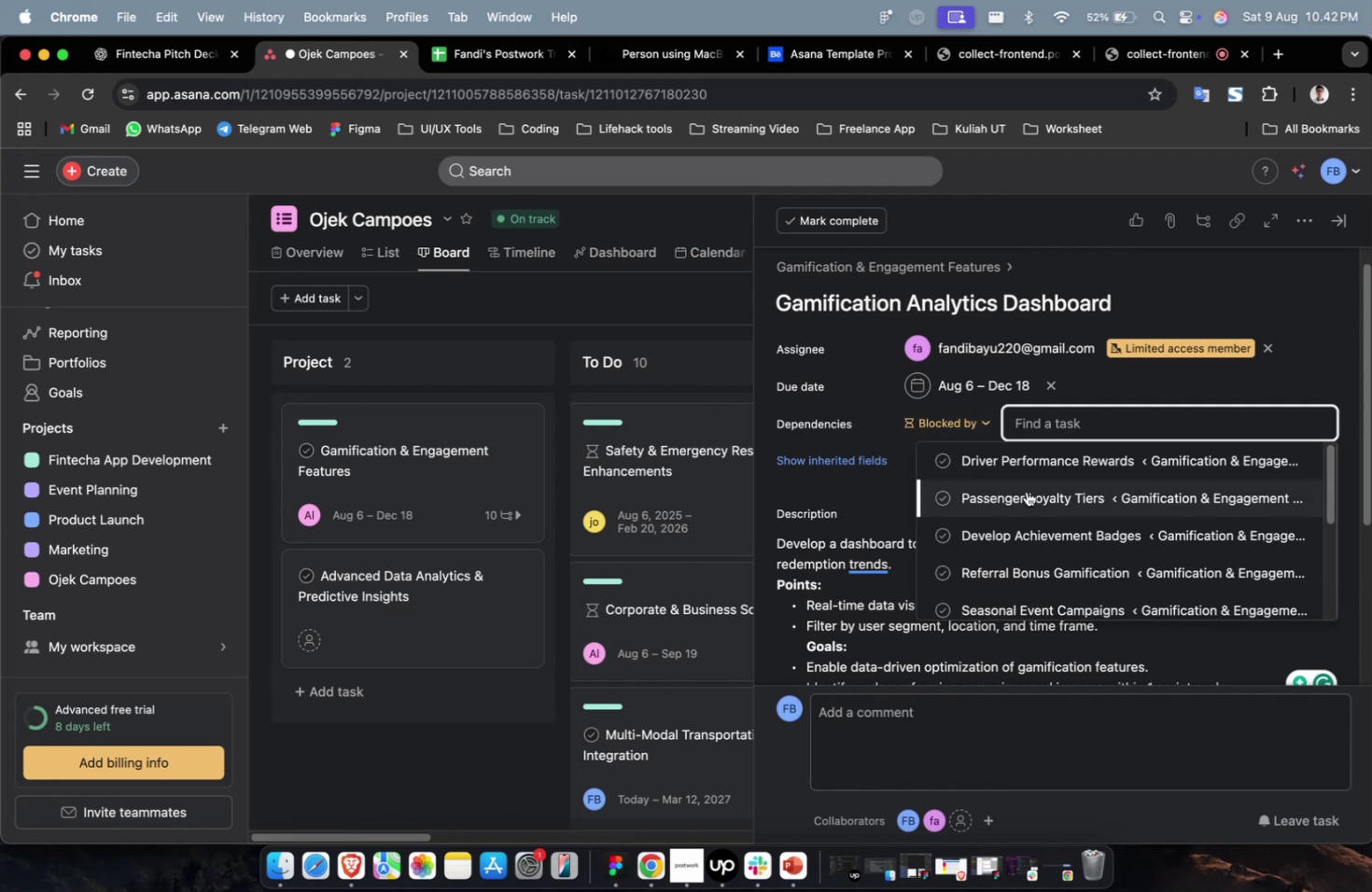 
left_click([1030, 467])
 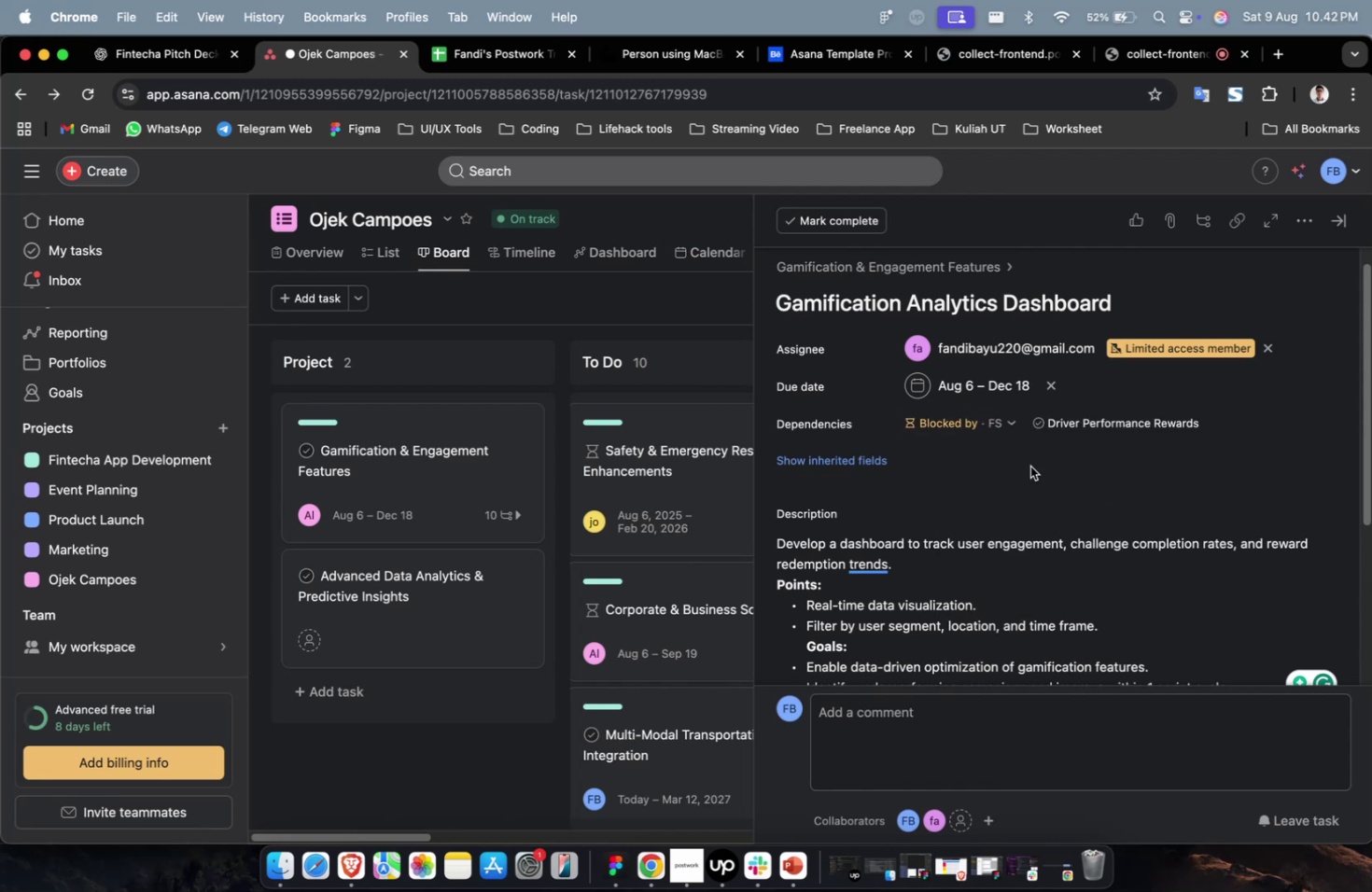 
scroll: coordinate [1032, 472], scroll_direction: down, amount: 31.0
 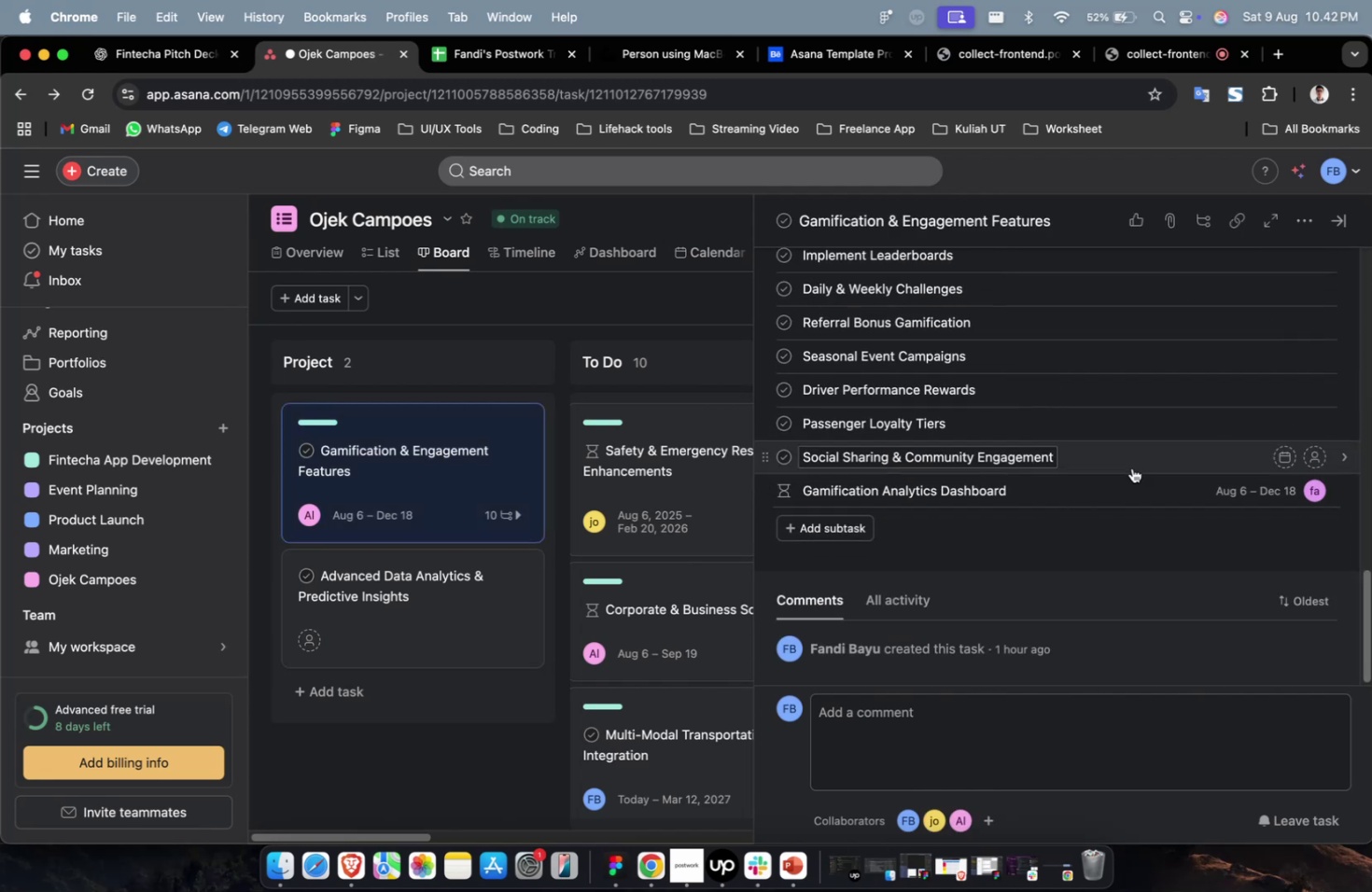 
left_click([1134, 462])
 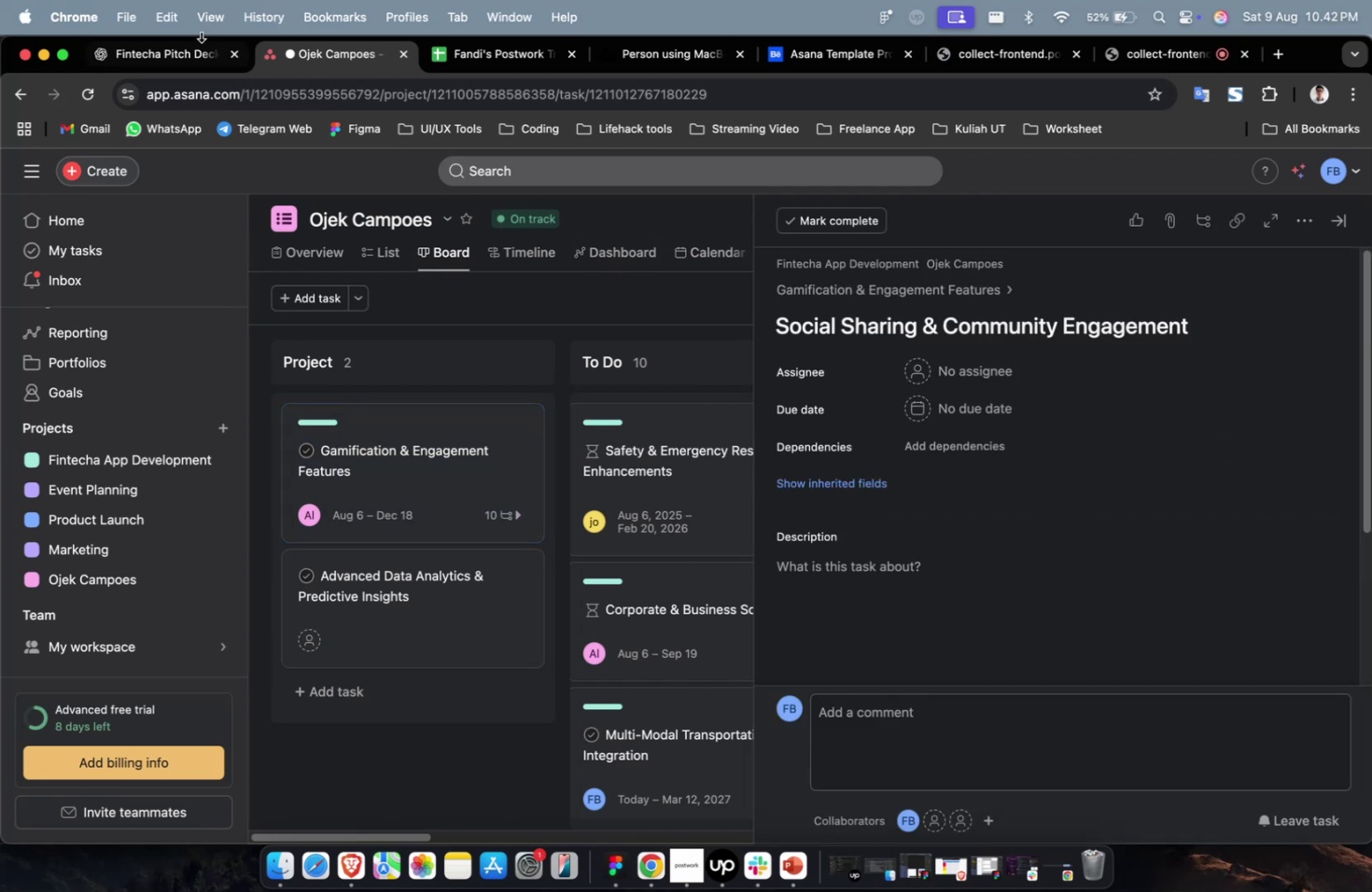 
left_click([169, 54])
 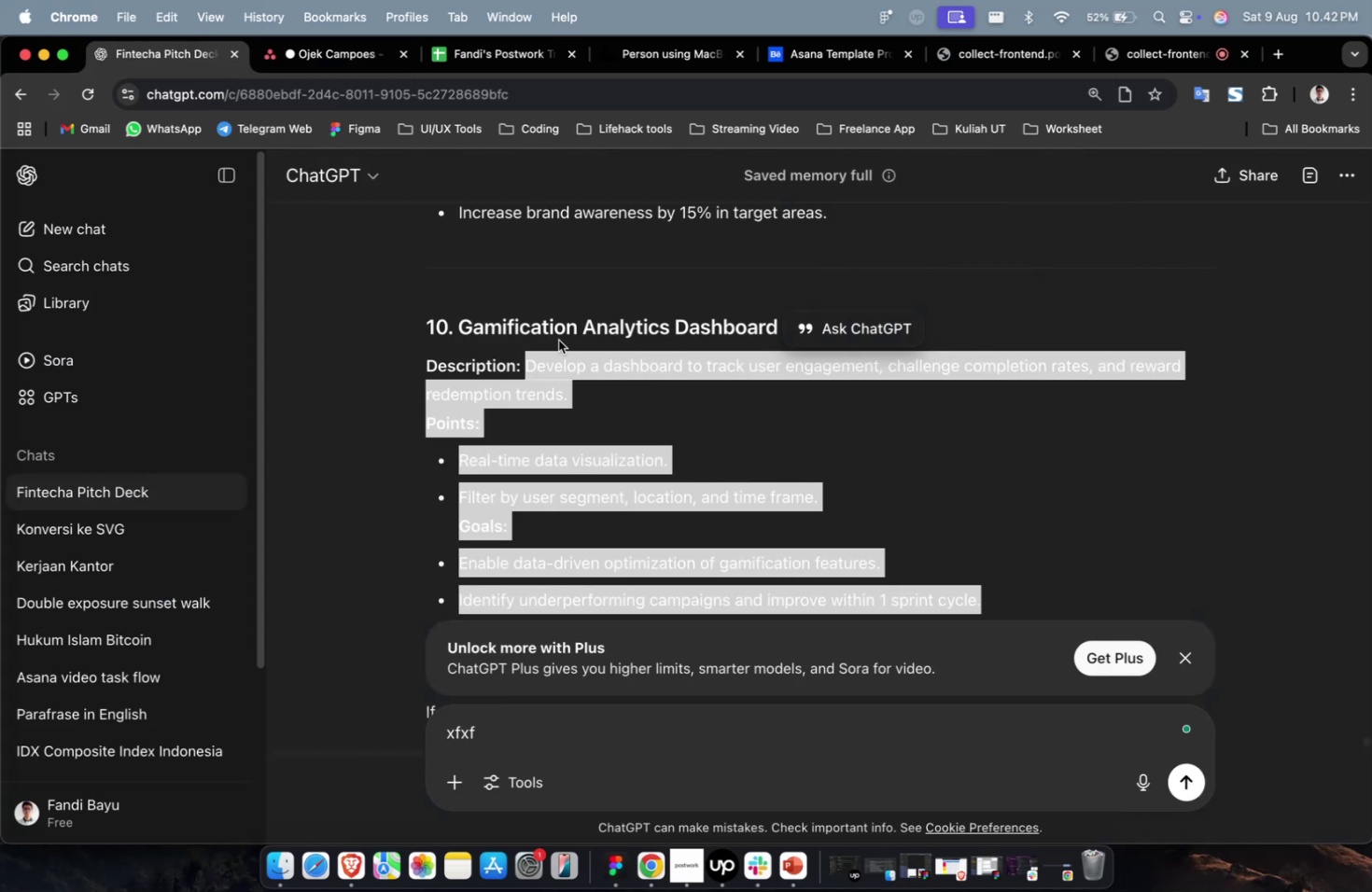 
scroll: coordinate [690, 410], scroll_direction: up, amount: 9.0
 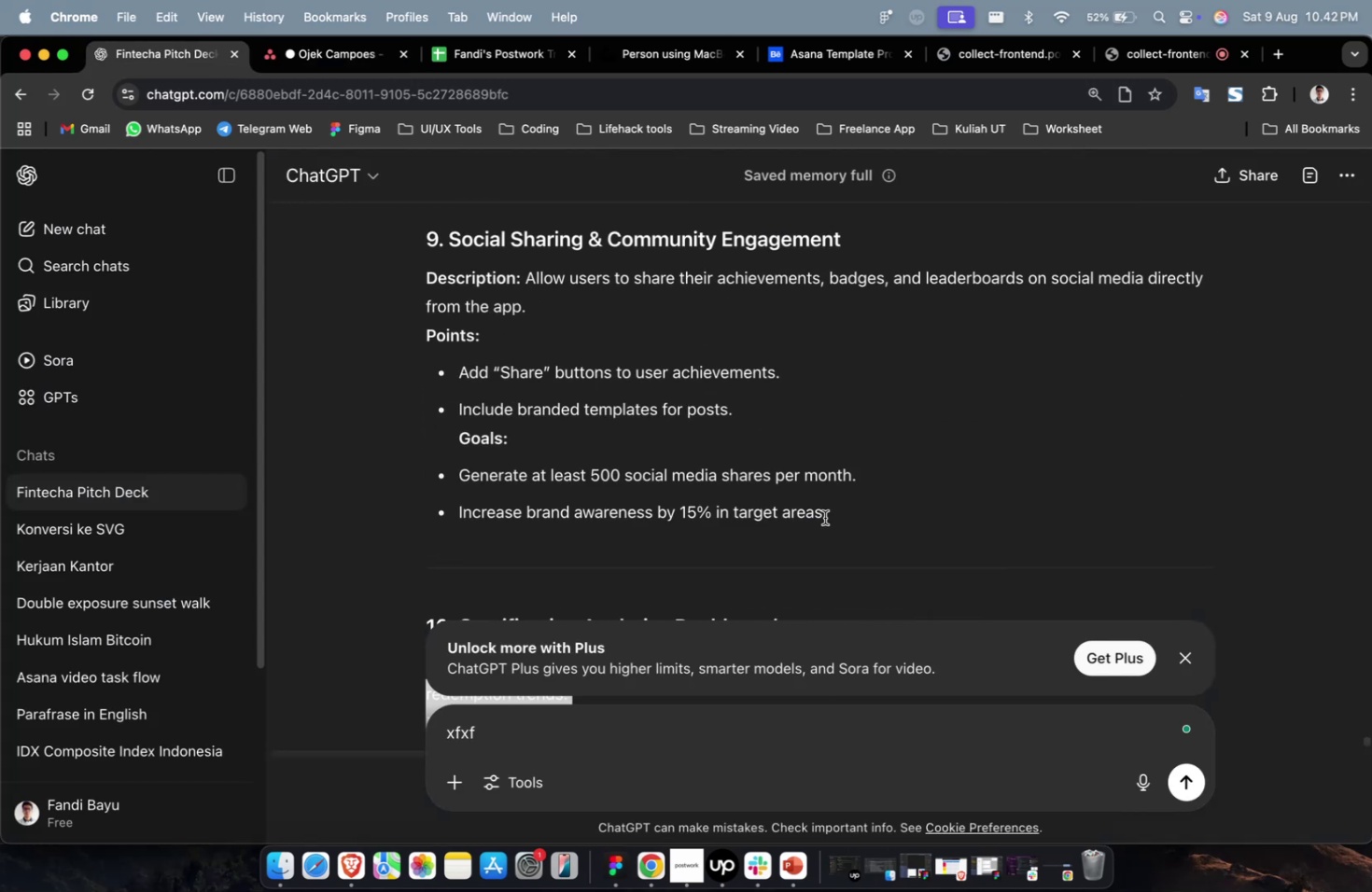 
left_click_drag(start_coordinate=[837, 525], to_coordinate=[525, 282])
 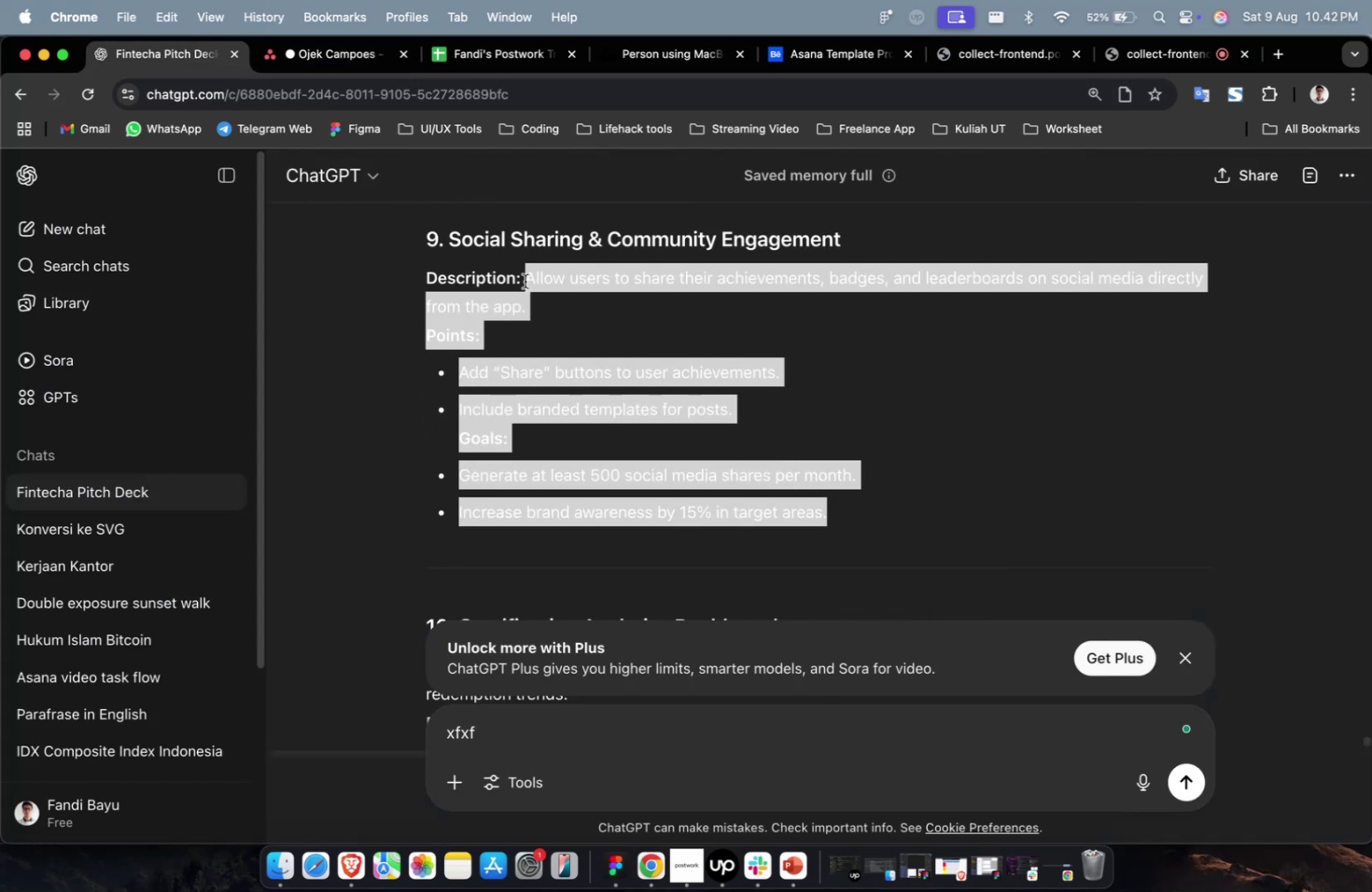 
key(Meta+C)
 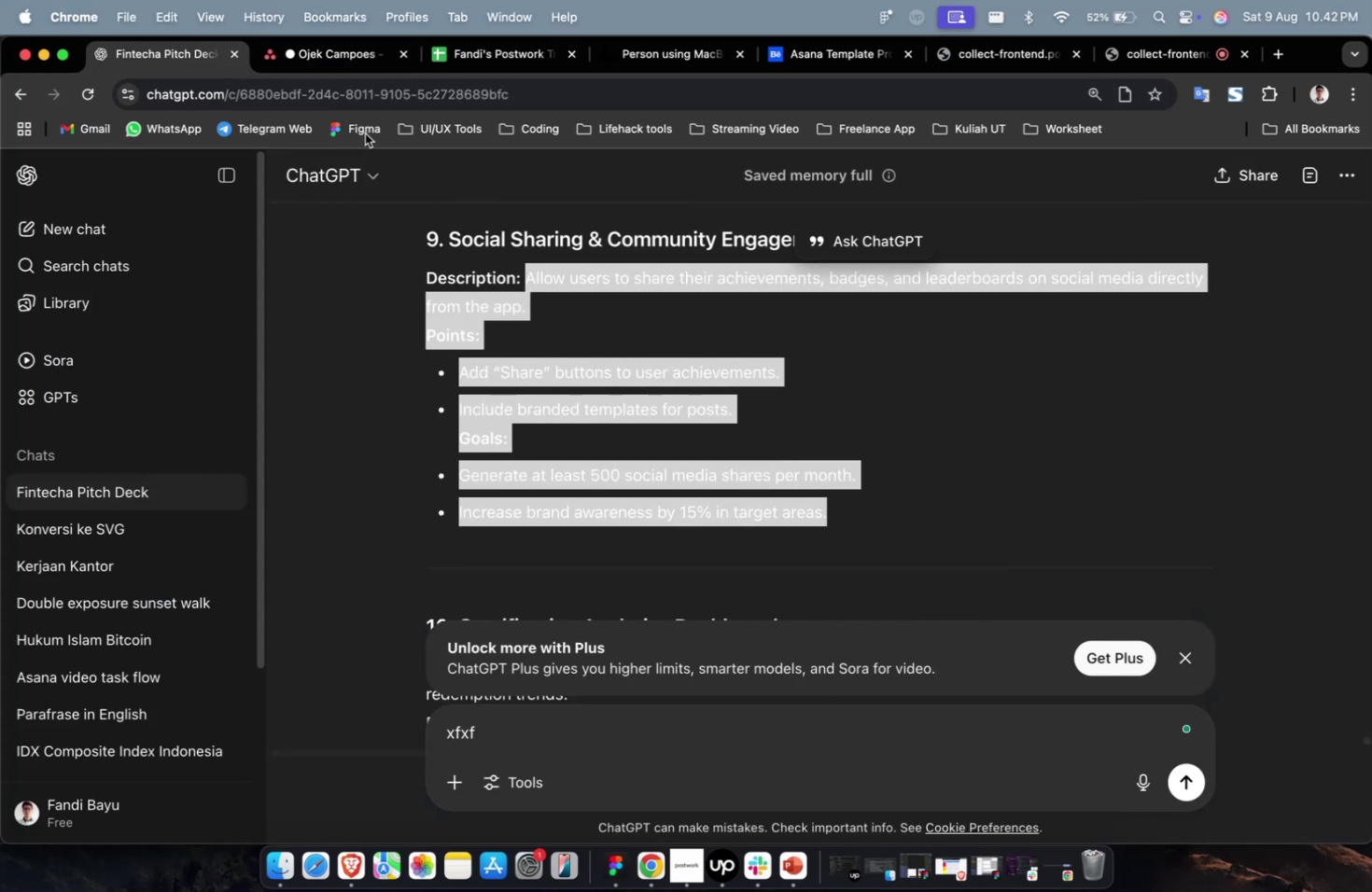 
key(Meta+C)
 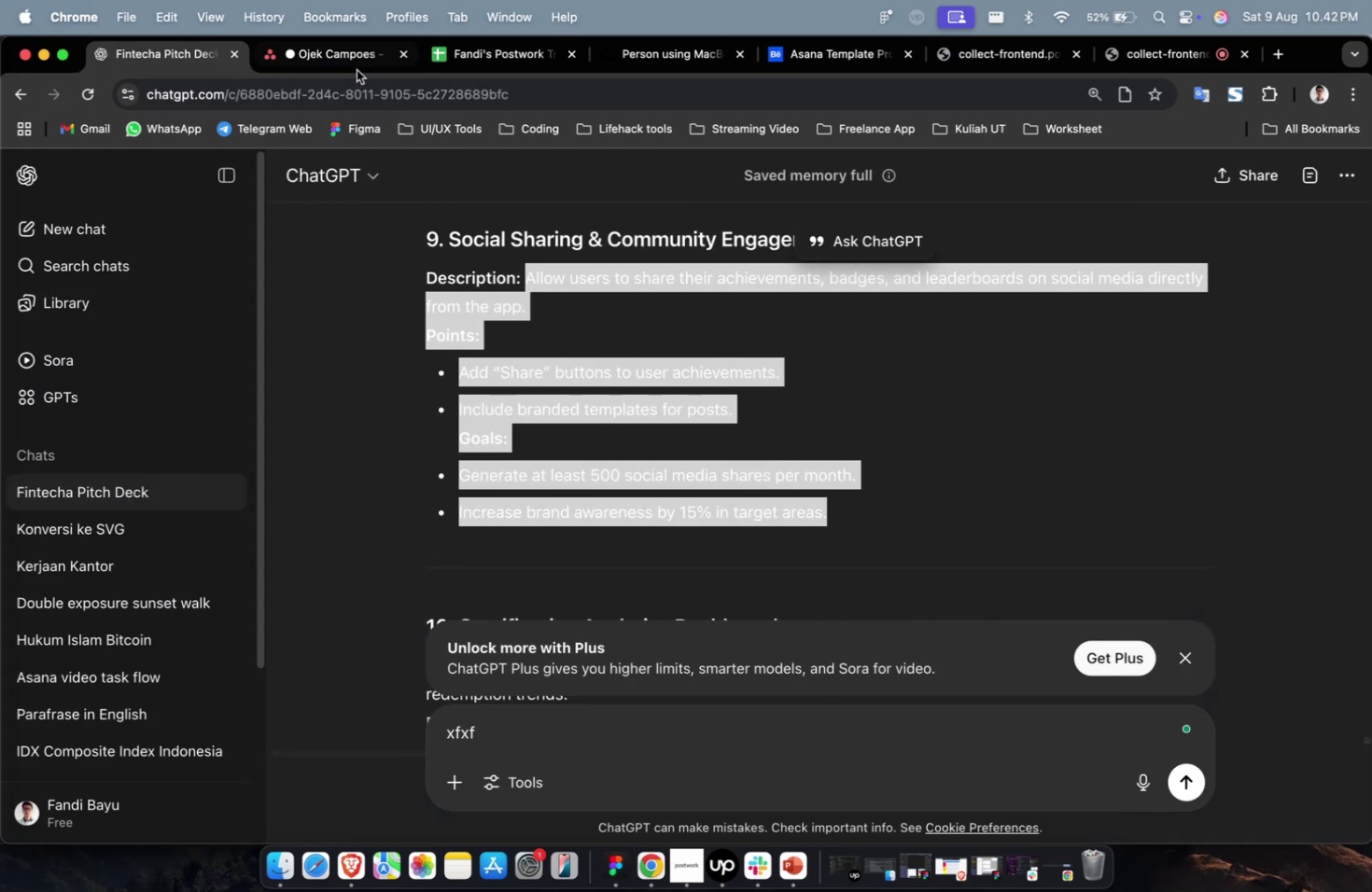 
left_click([357, 70])
 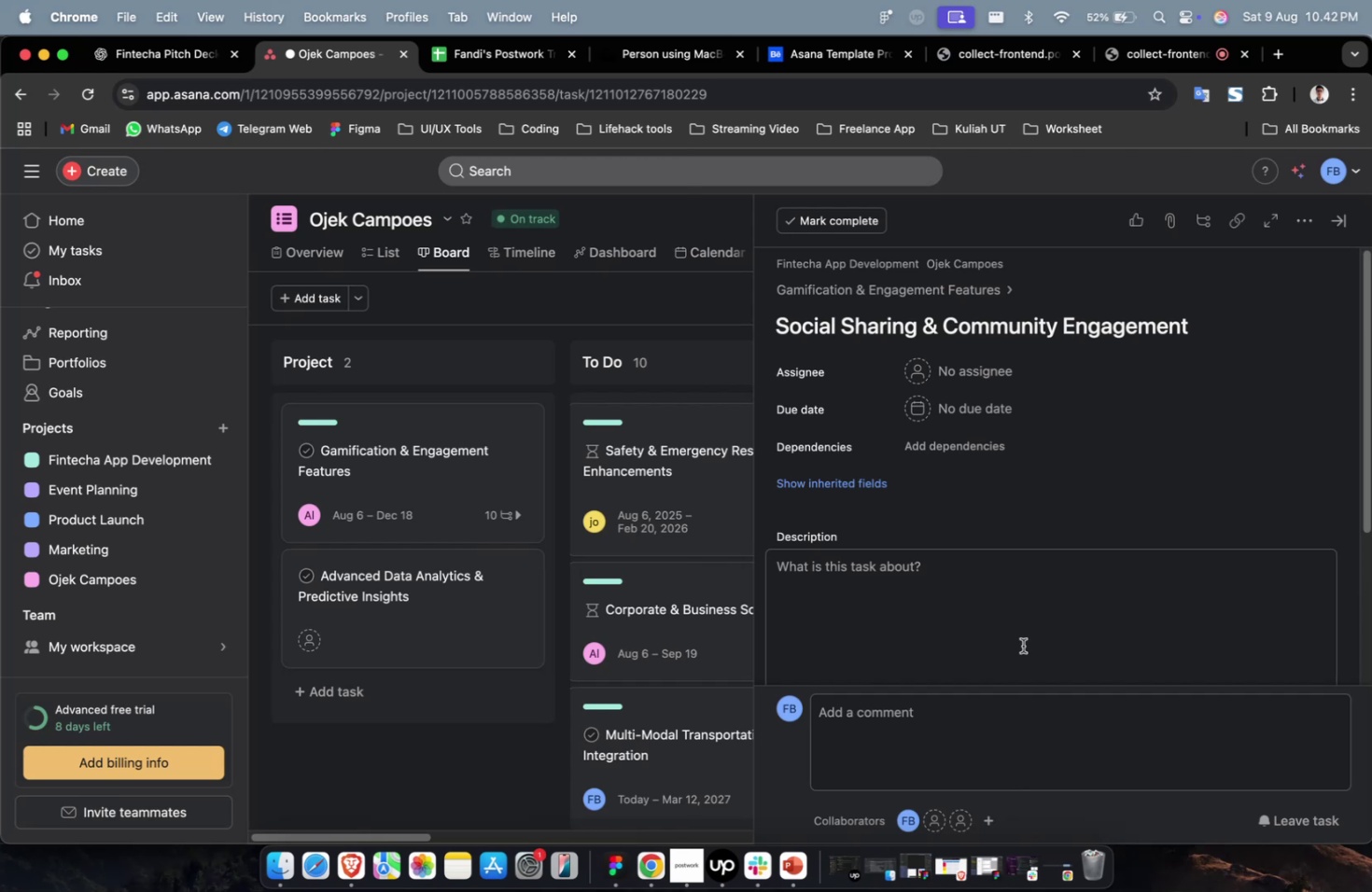 
double_click([1020, 647])
 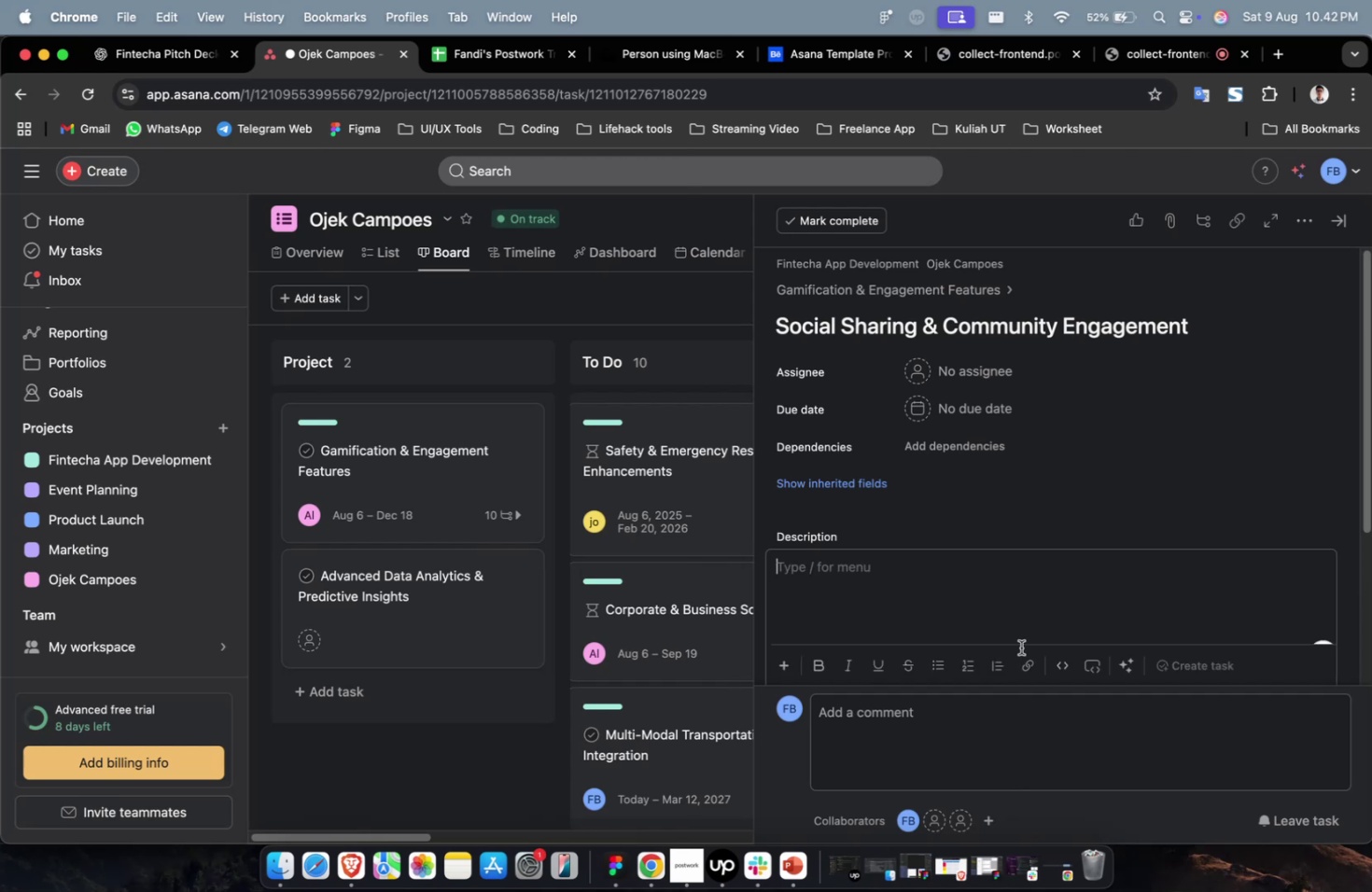 
key(Meta+V)
 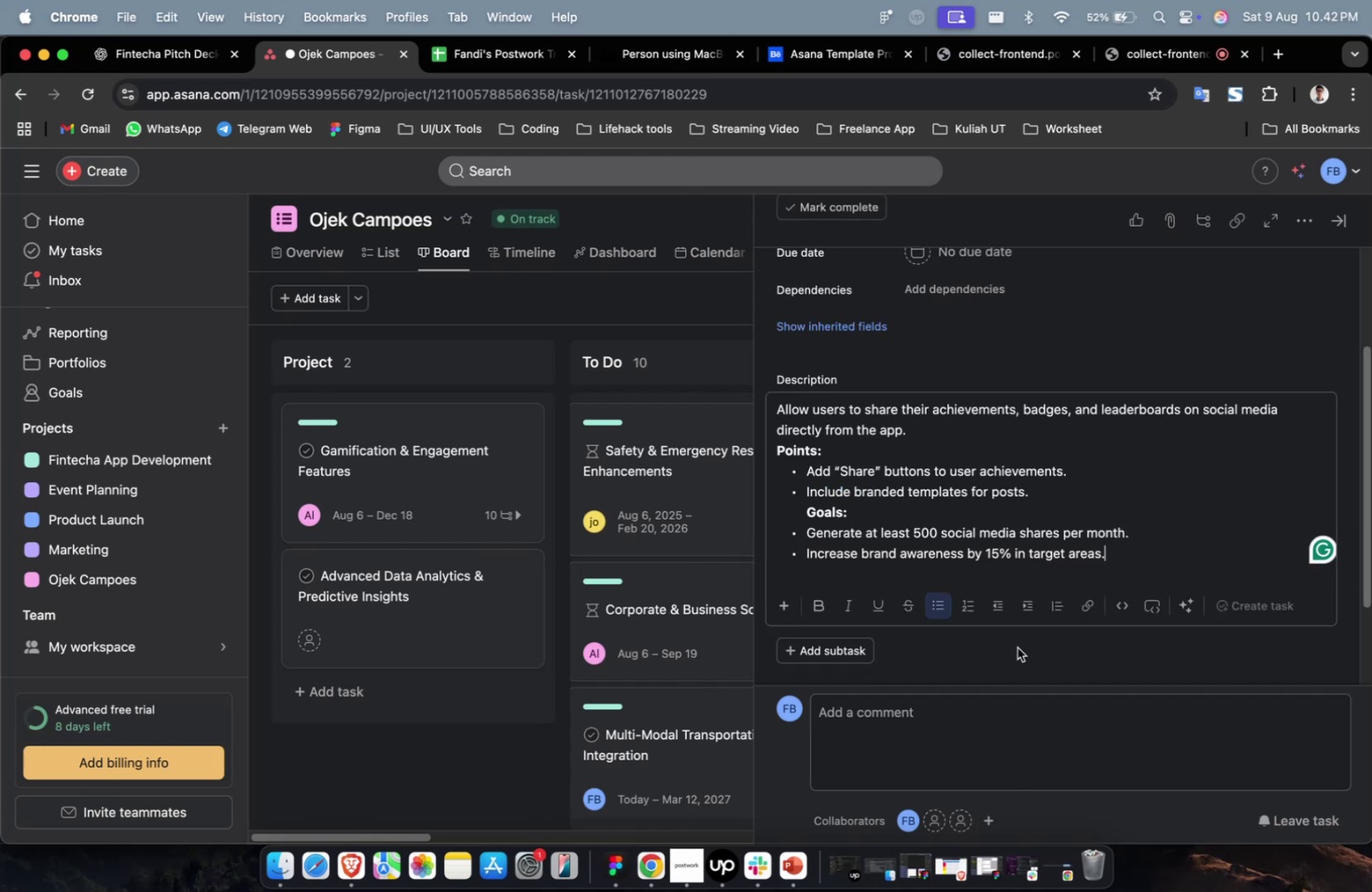 
scroll: coordinate [1016, 647], scroll_direction: up, amount: 11.0
 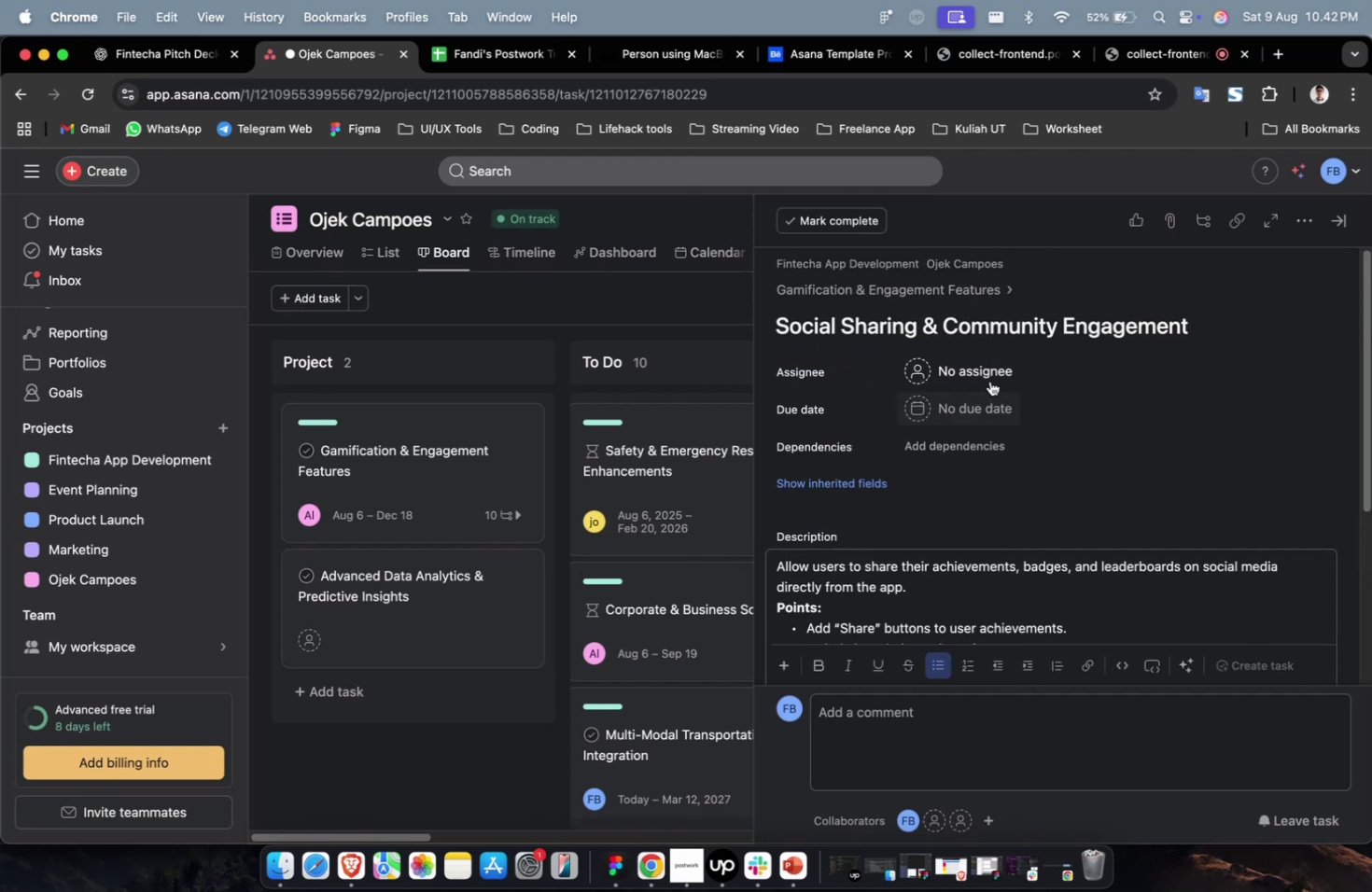 
left_click([989, 379])
 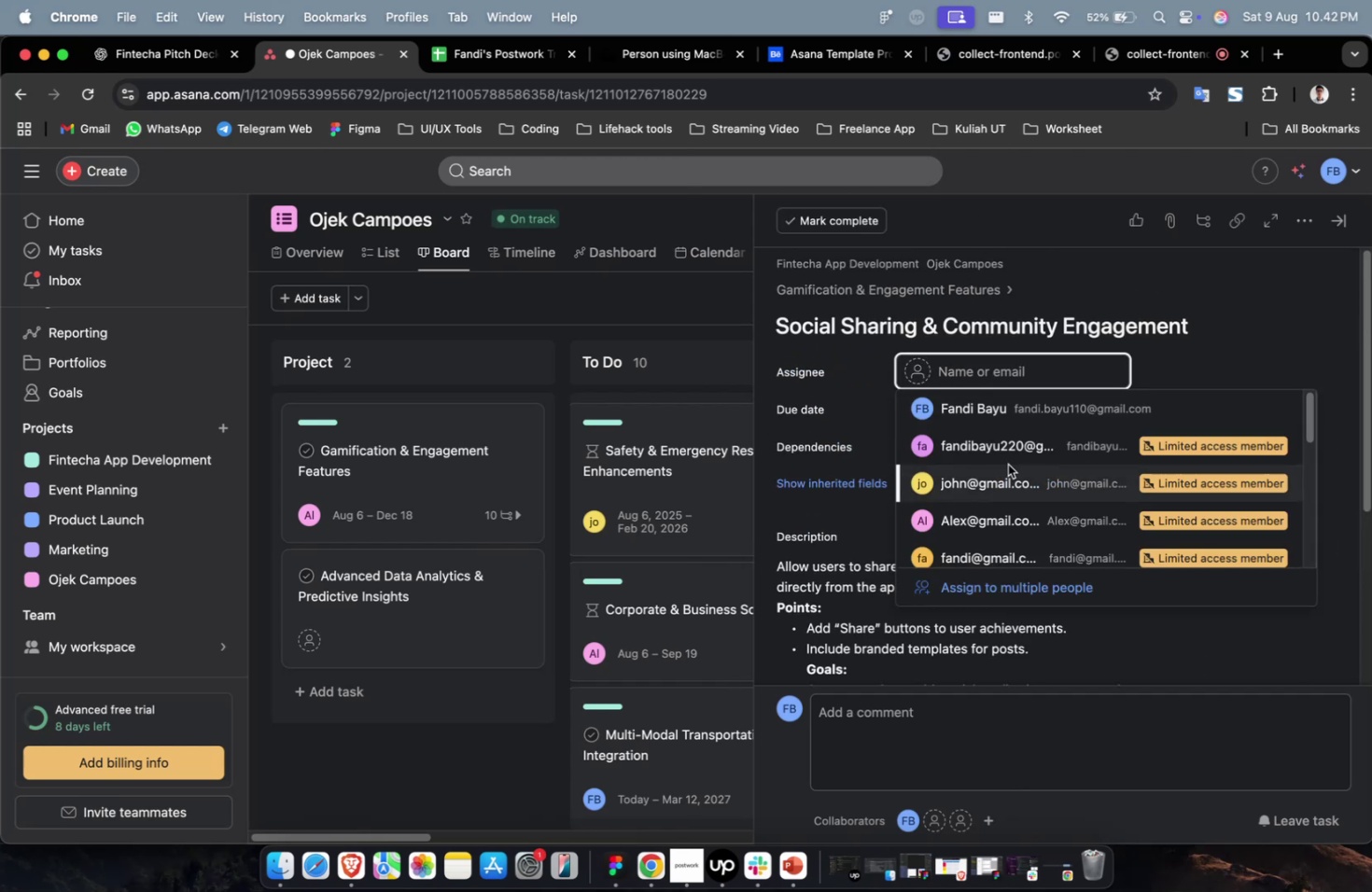 
left_click([1003, 481])
 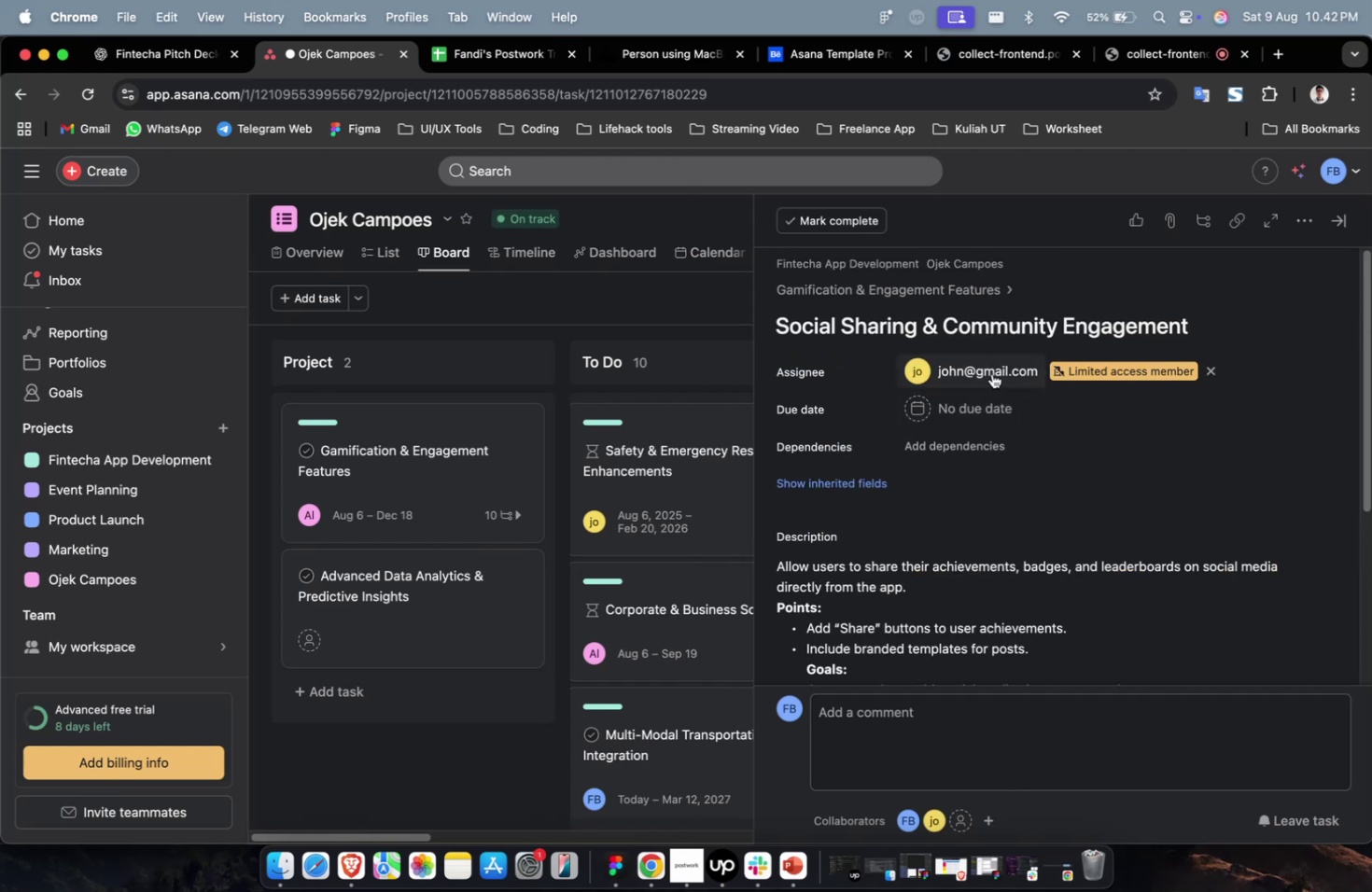 
double_click([991, 373])
 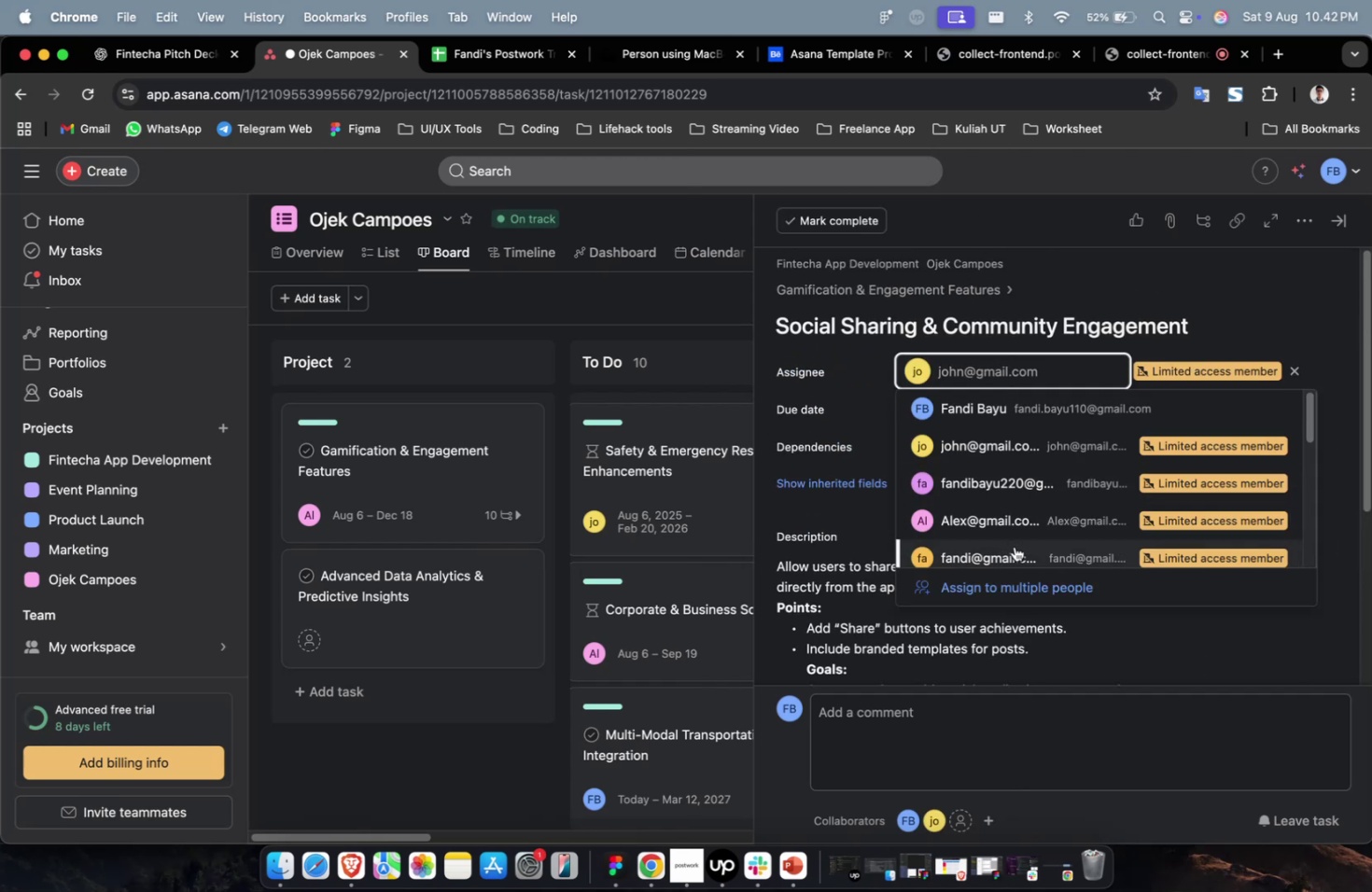 
triple_click([1014, 548])
 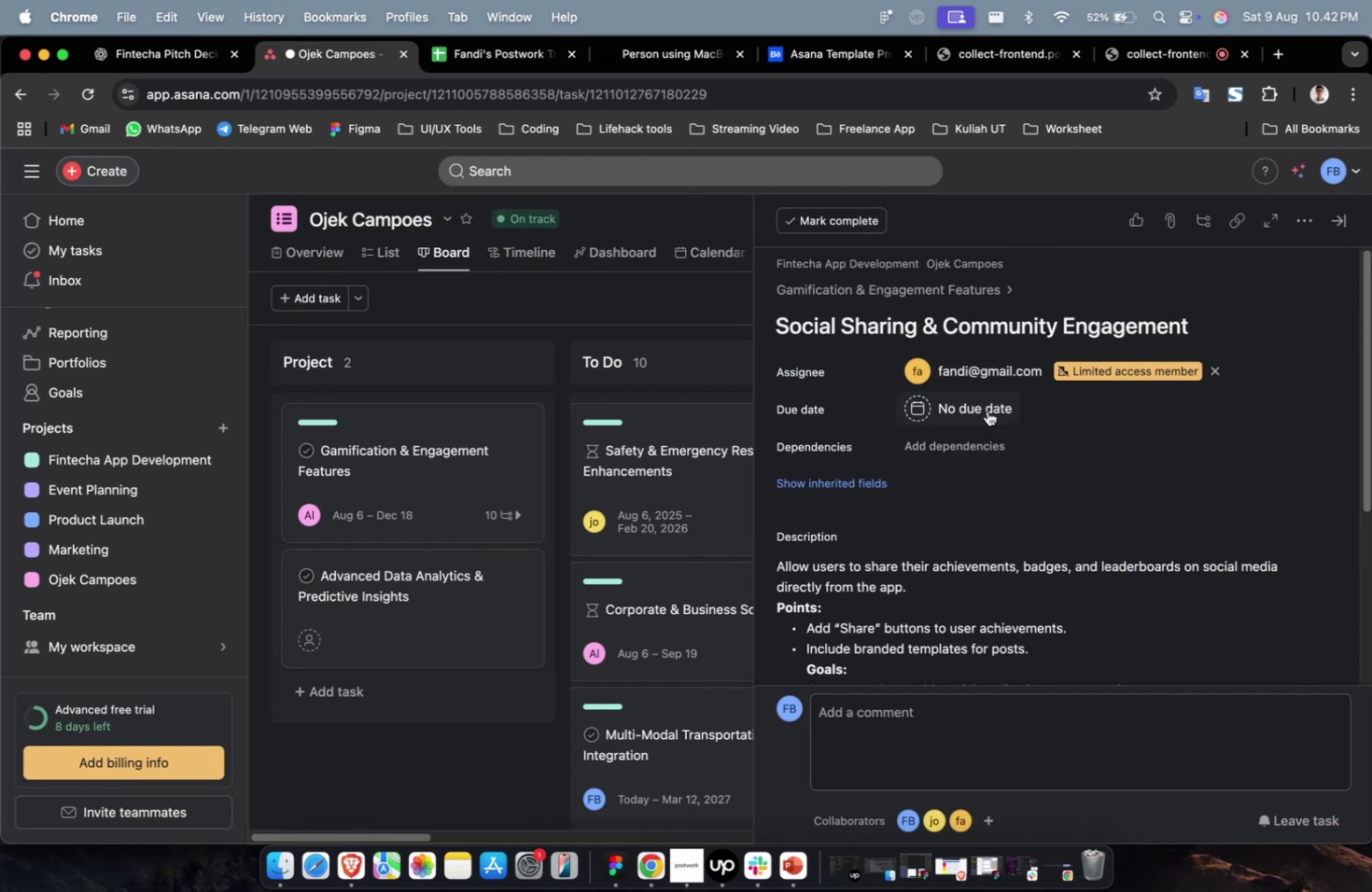 
triple_click([987, 411])
 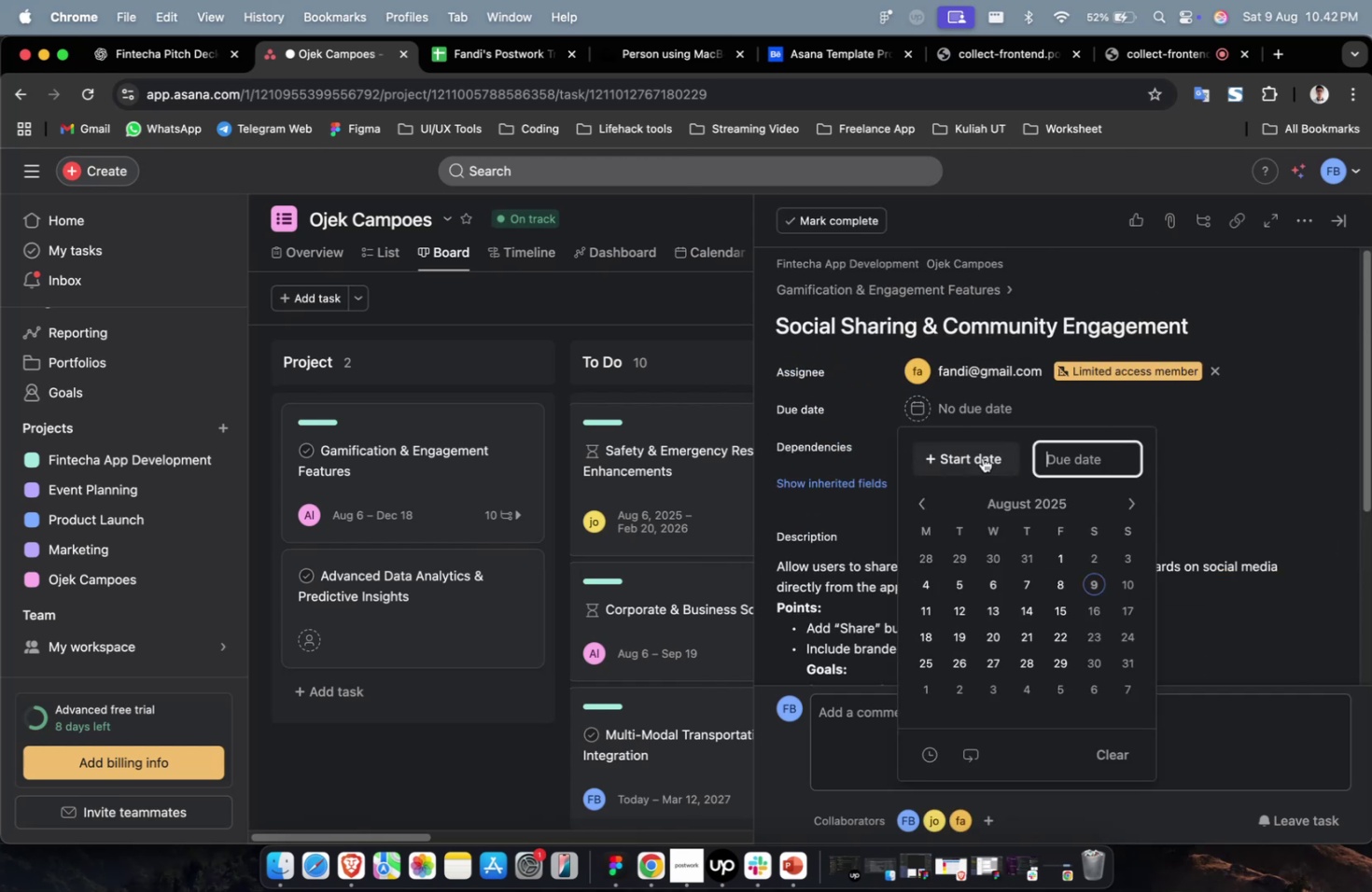 
triple_click([979, 455])
 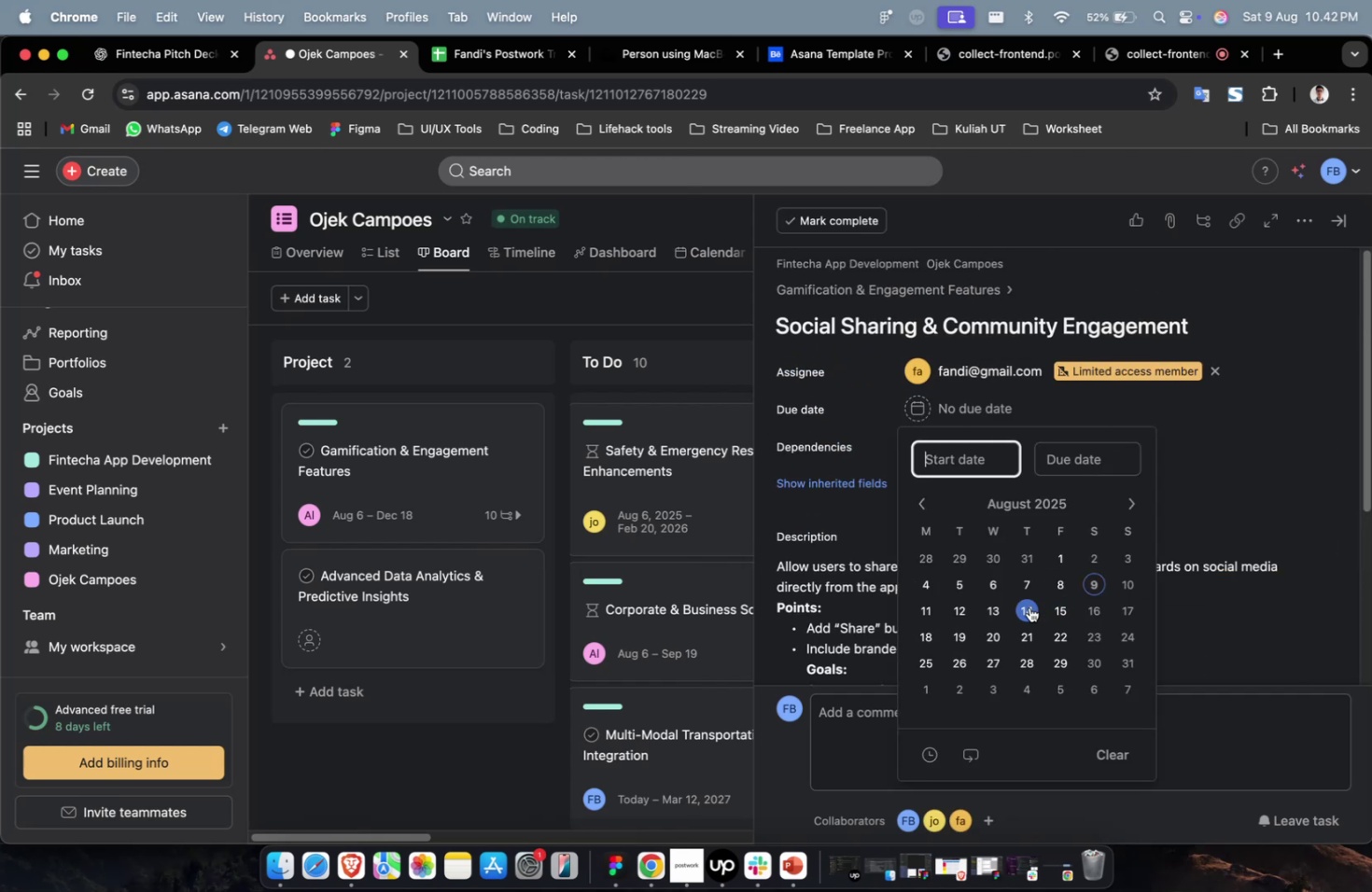 
triple_click([1029, 607])
 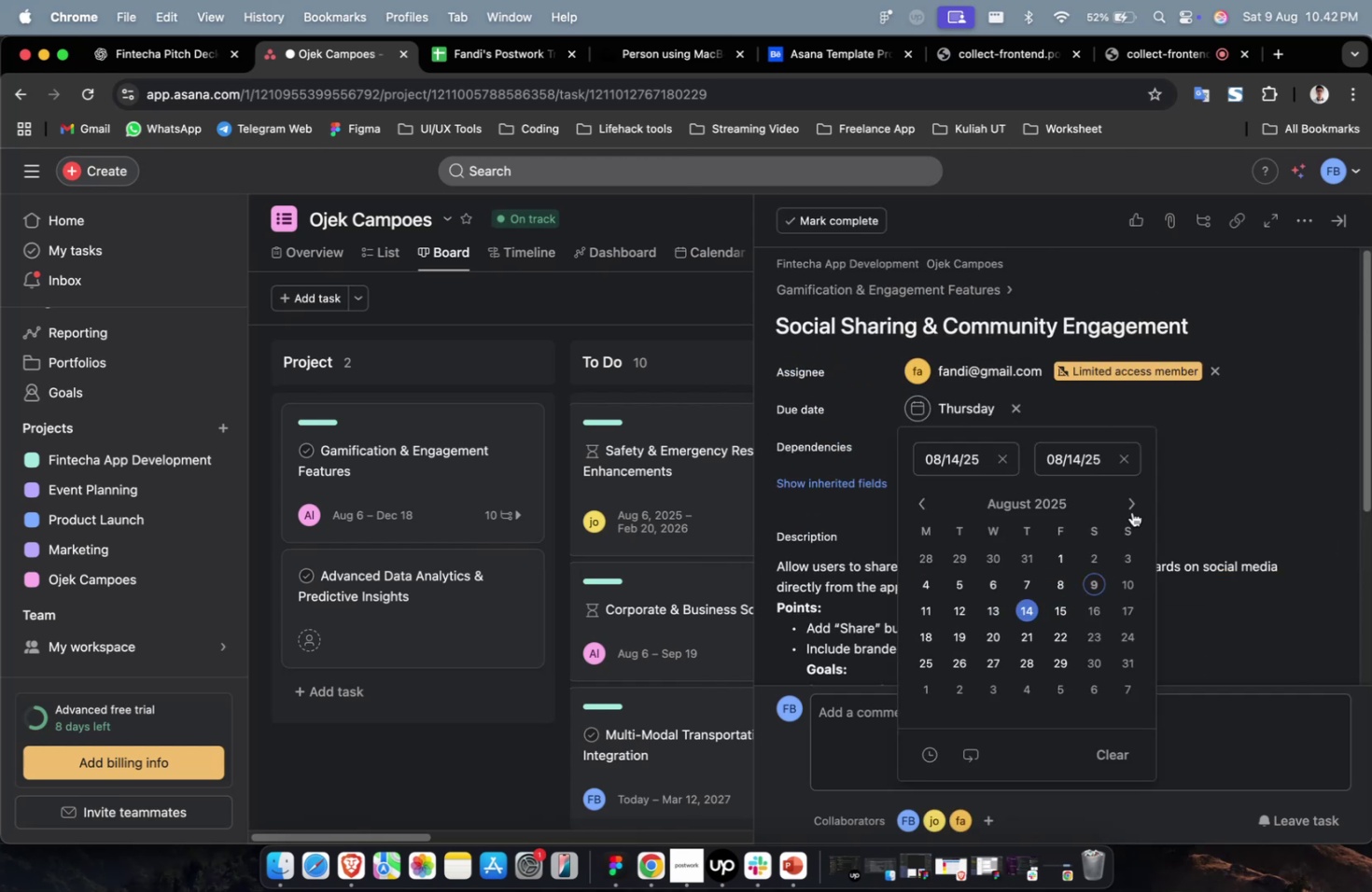 
triple_click([1137, 501])
 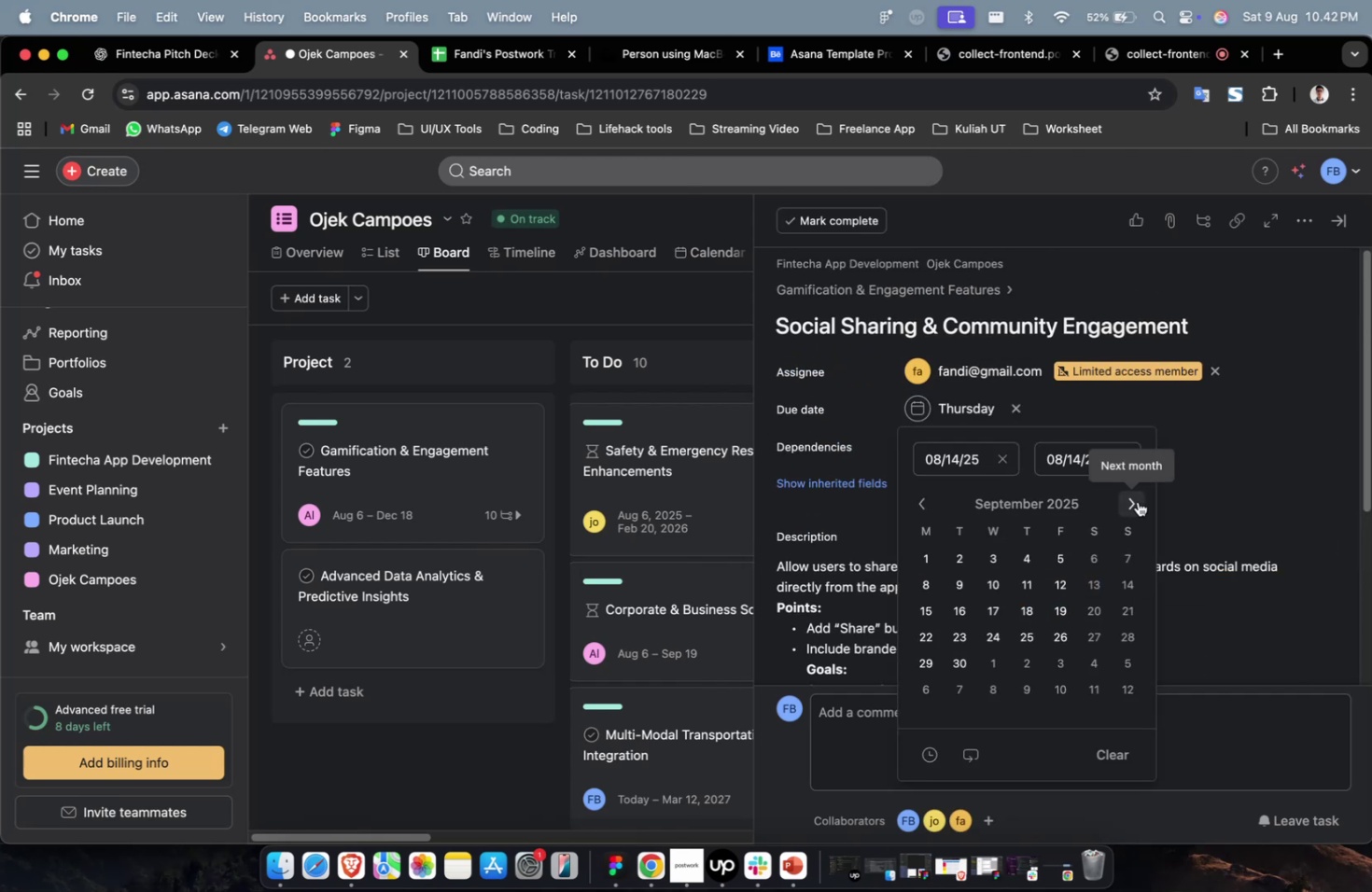 
triple_click([1137, 501])
 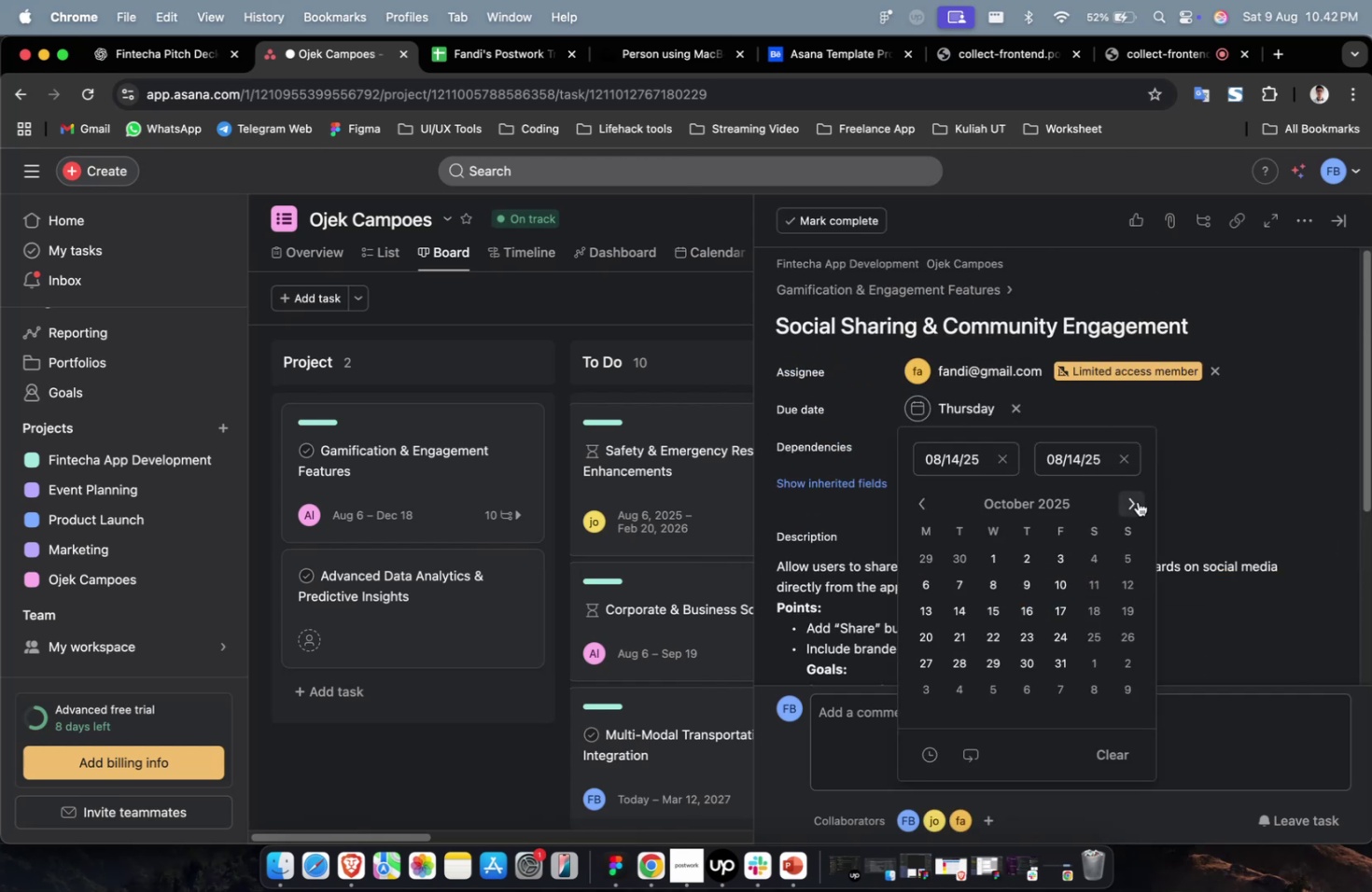 
triple_click([1137, 501])
 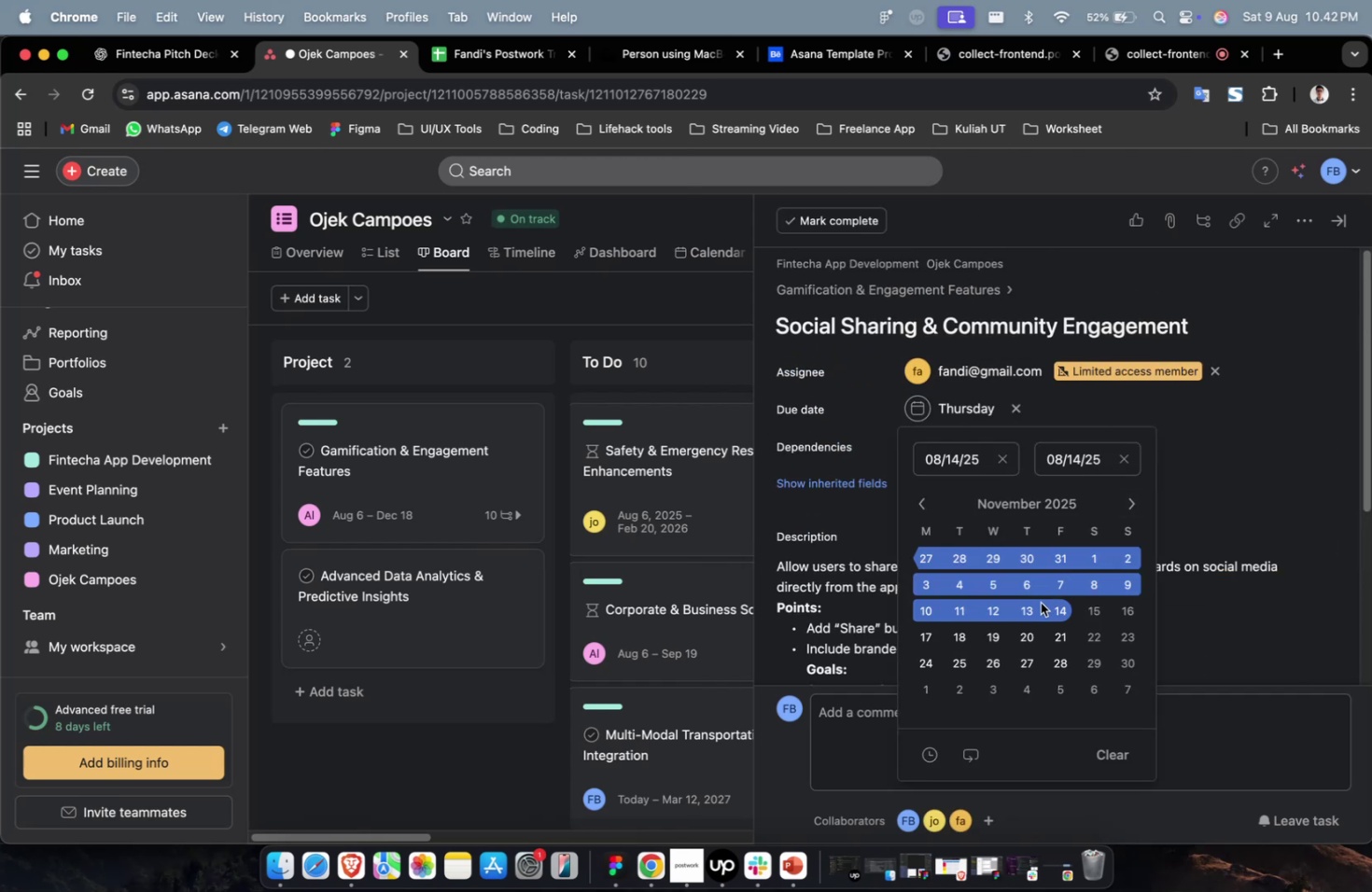 
triple_click([1036, 606])
 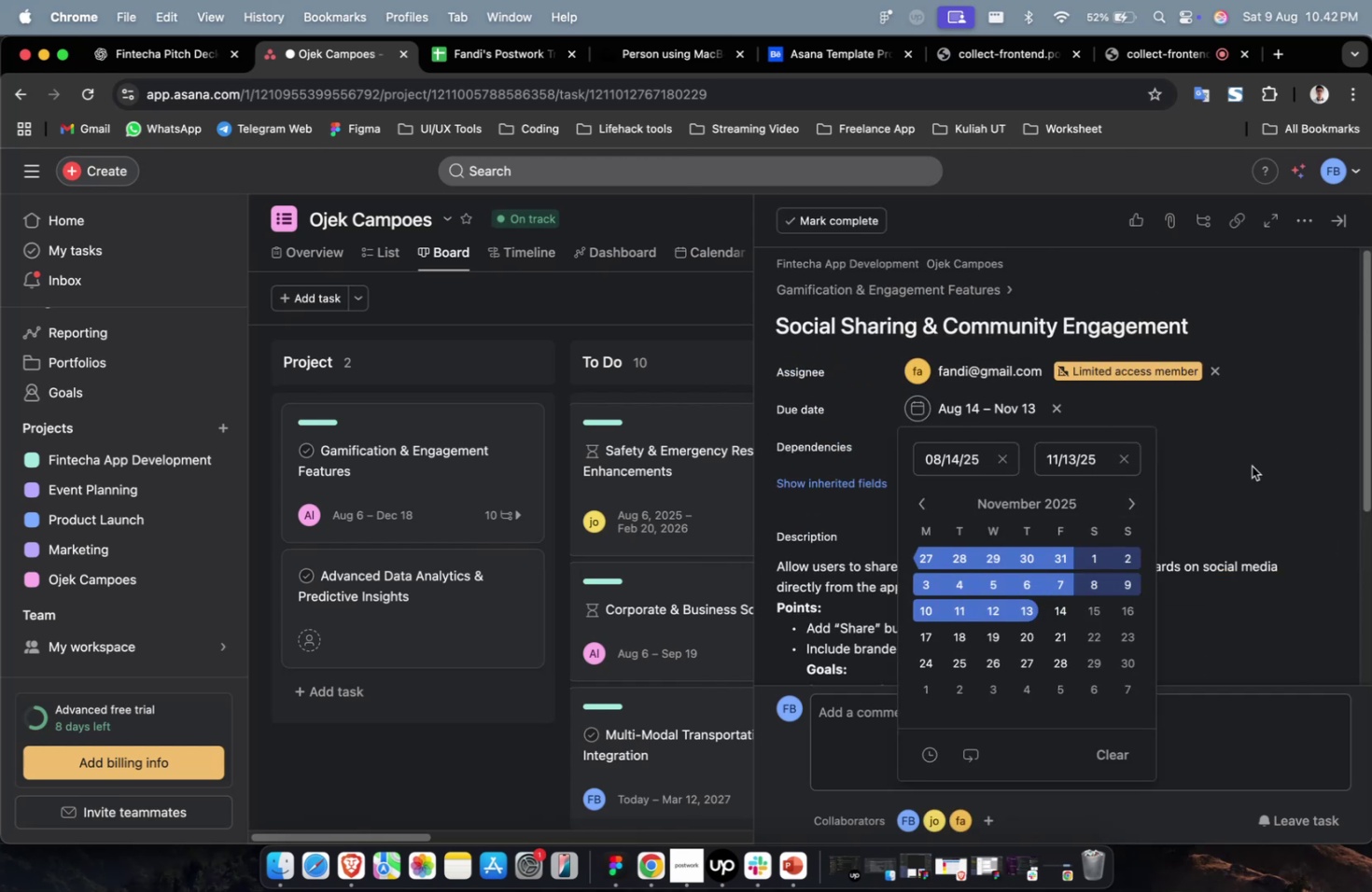 
triple_click([1251, 466])
 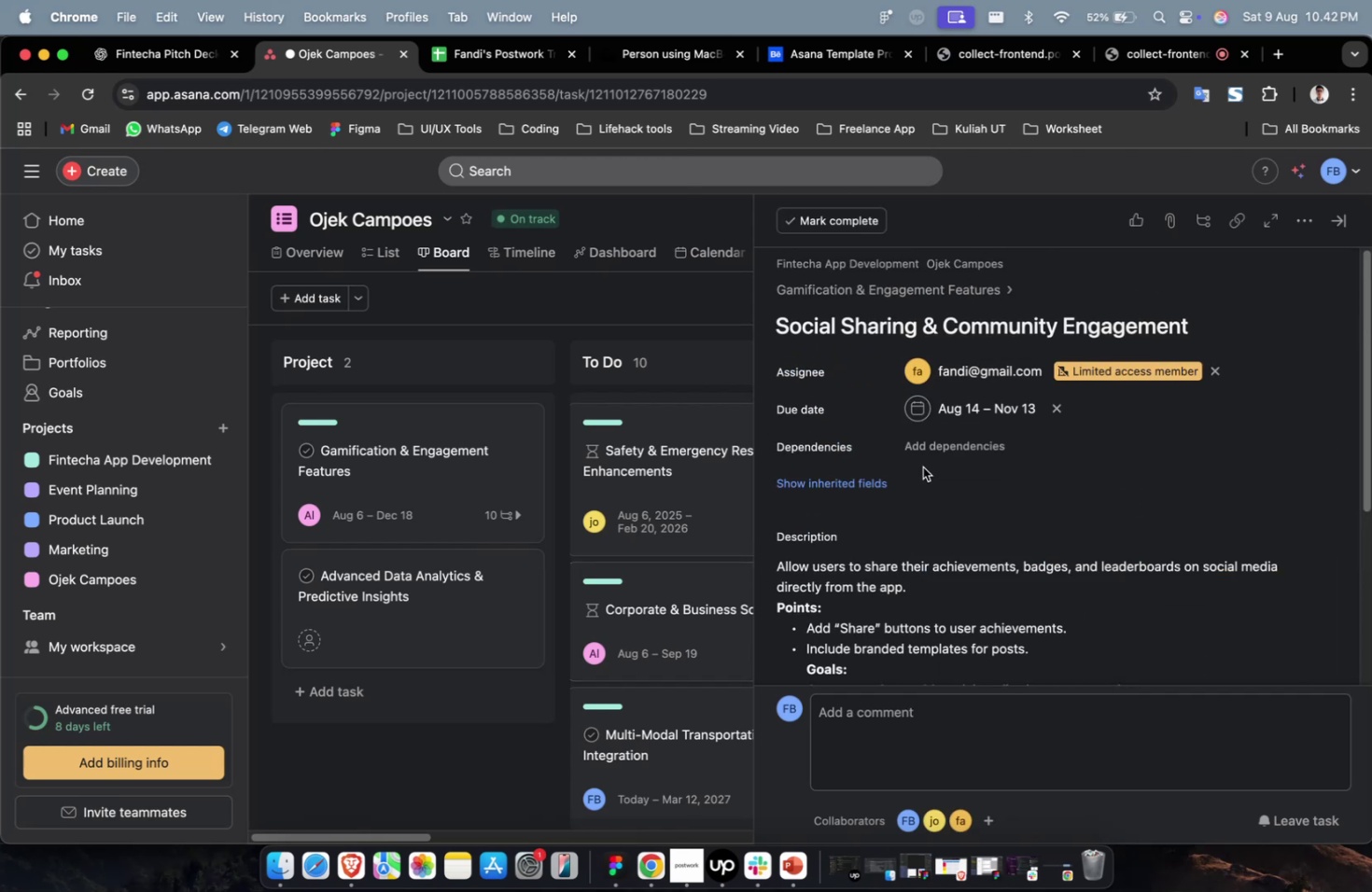 
left_click([935, 450])
 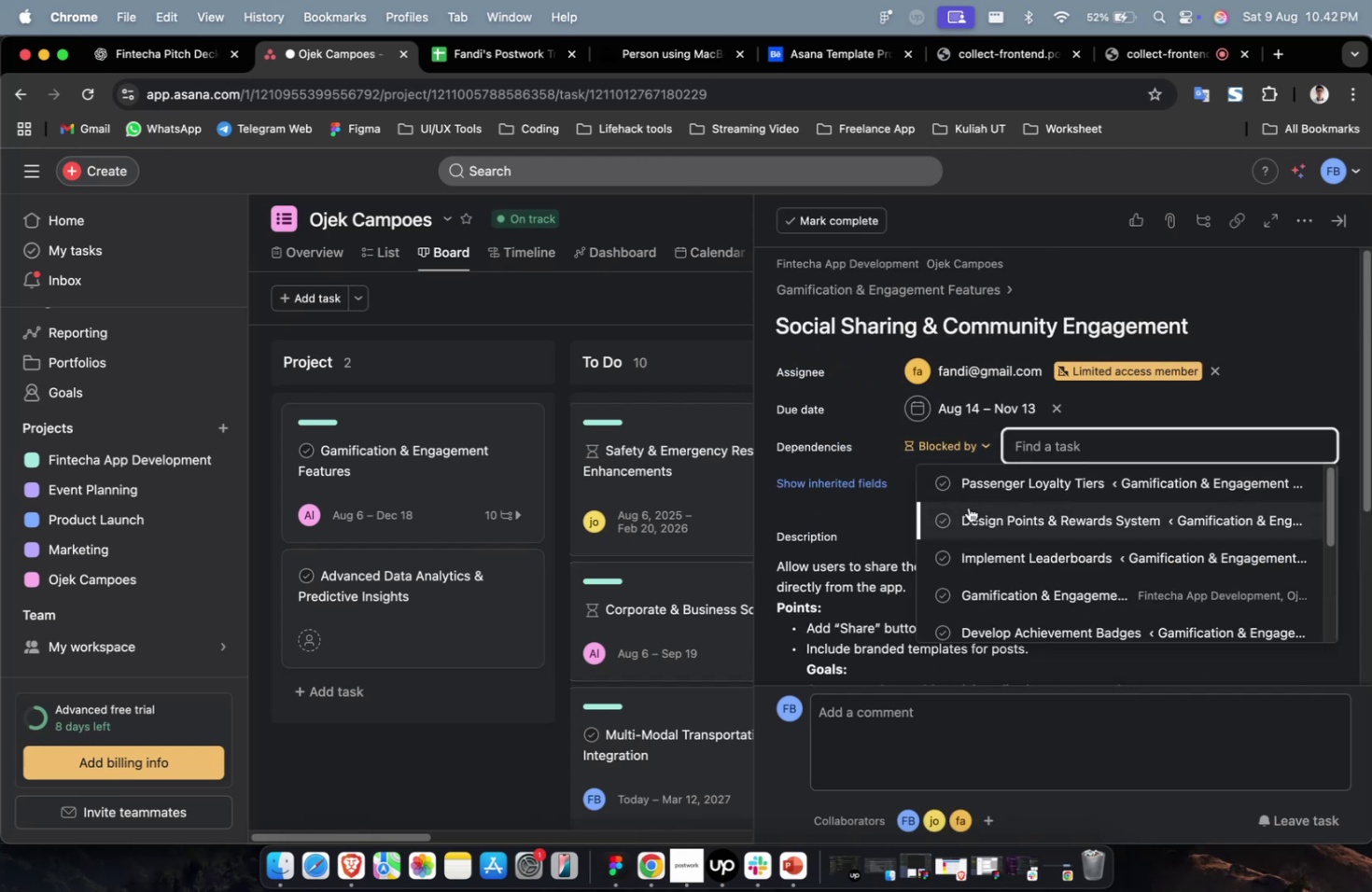 
left_click([971, 511])
 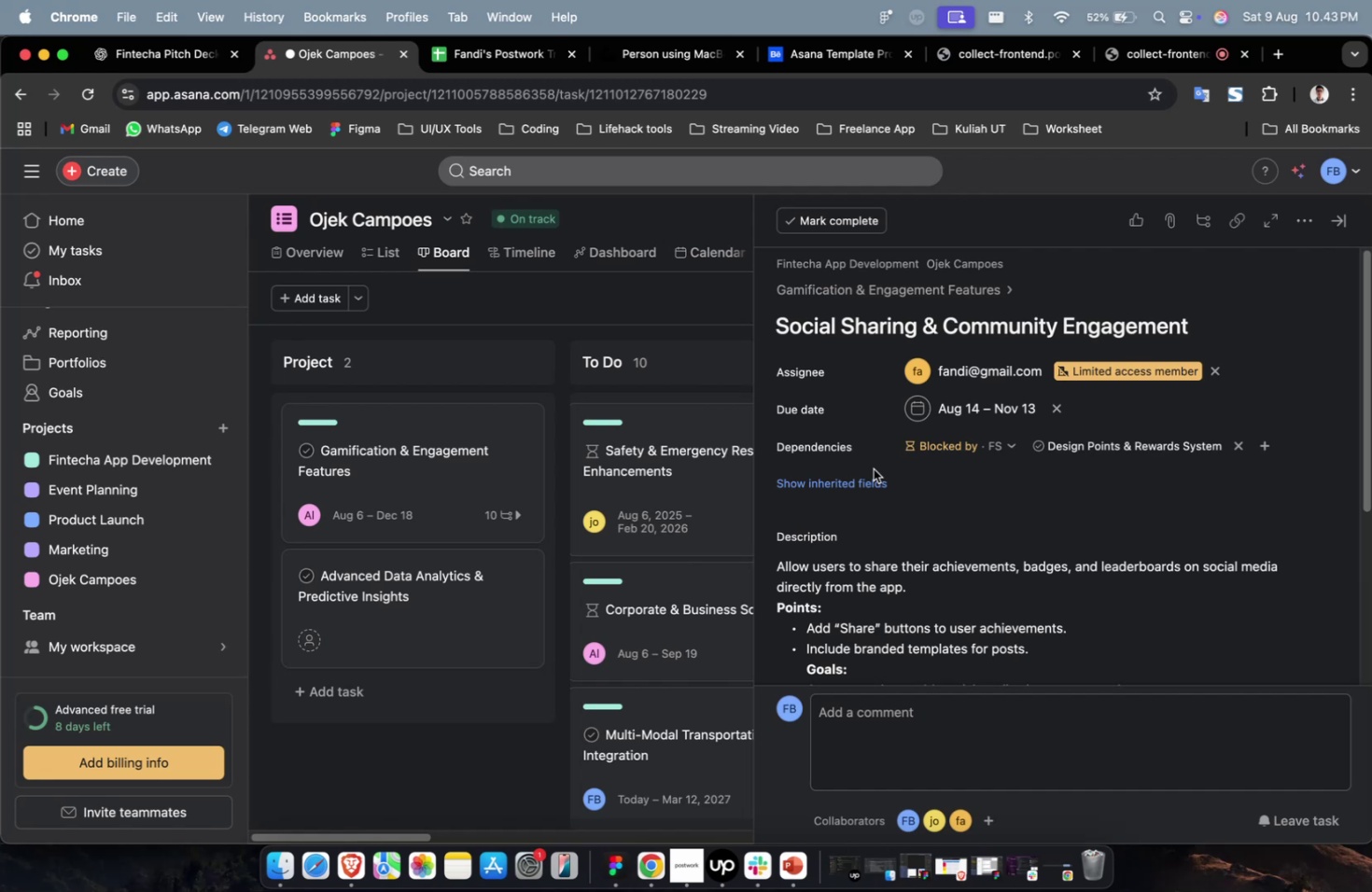 
wait(36.05)
 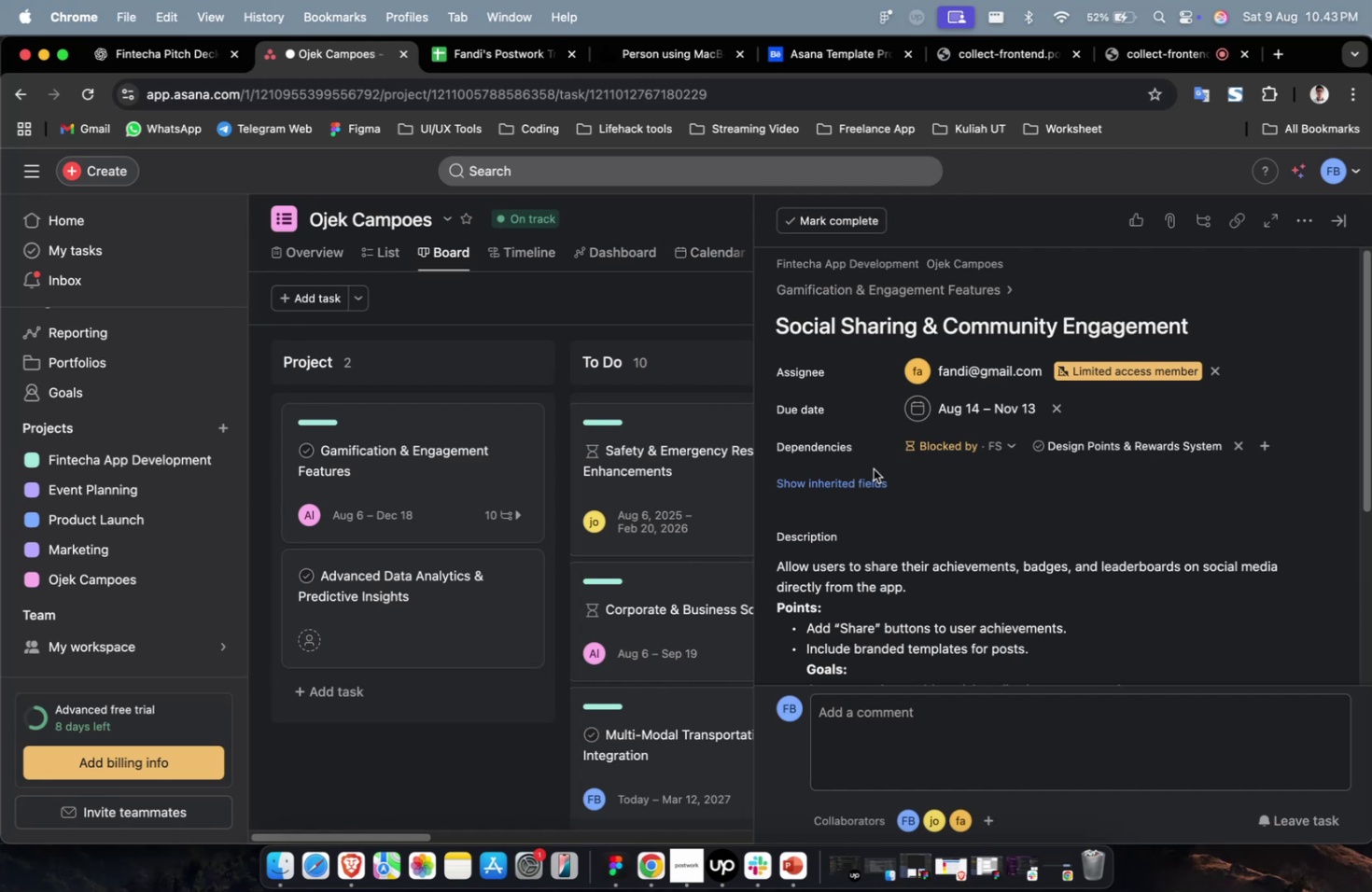 
scroll: coordinate [867, 463], scroll_direction: down, amount: 2.0
 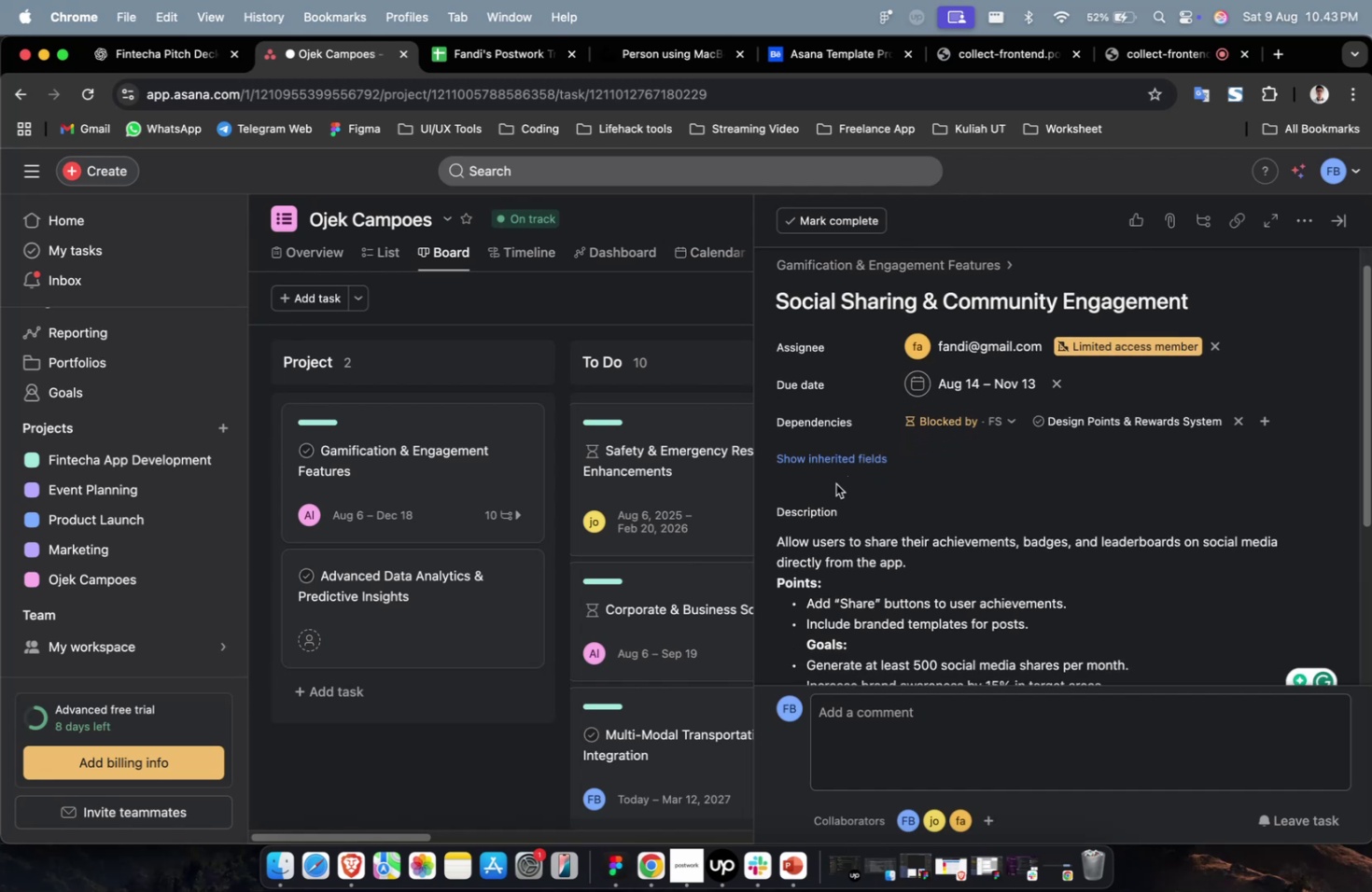 
scroll: coordinate [835, 483], scroll_direction: up, amount: 2.0
 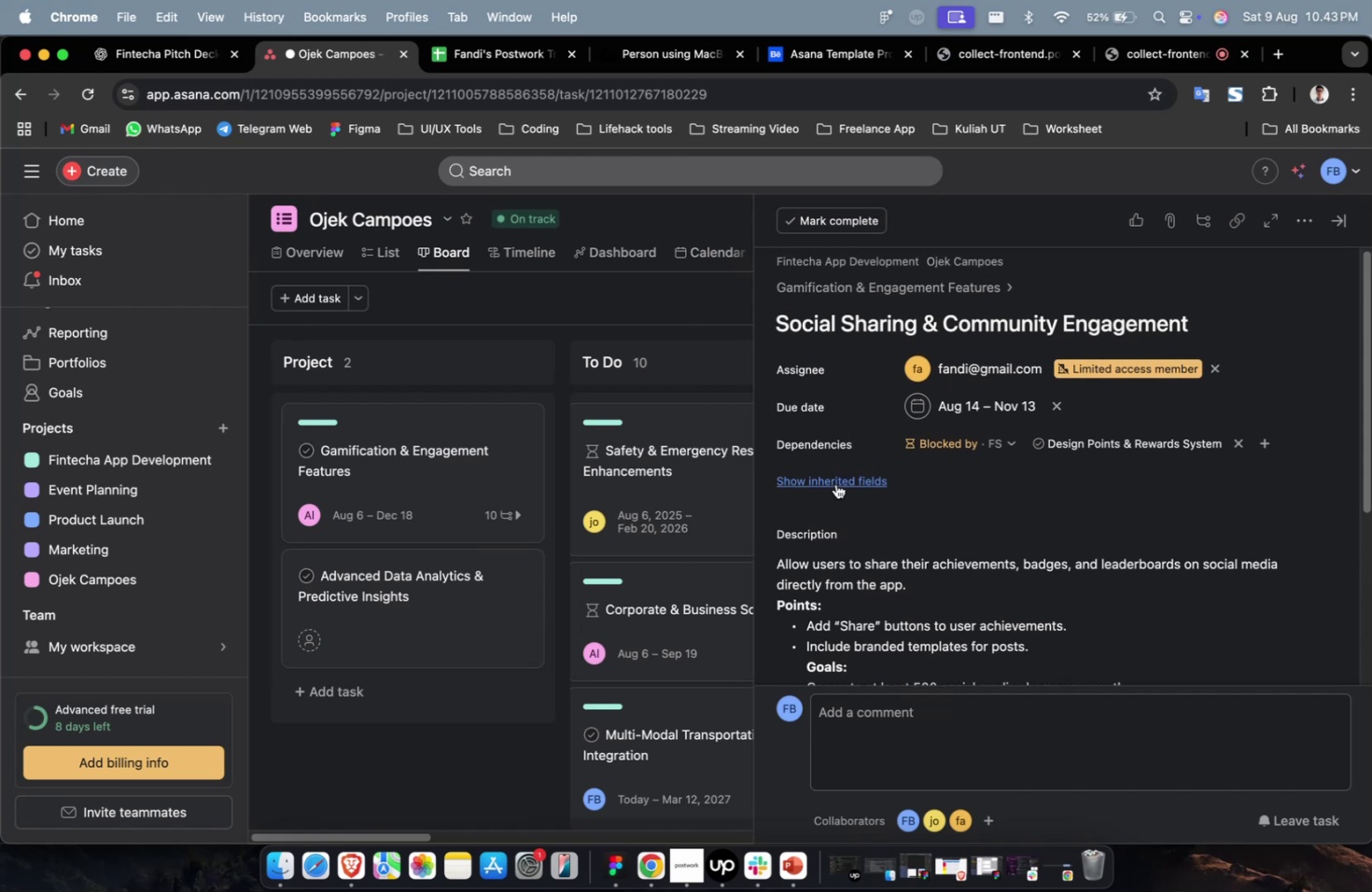 
wait(6.4)
 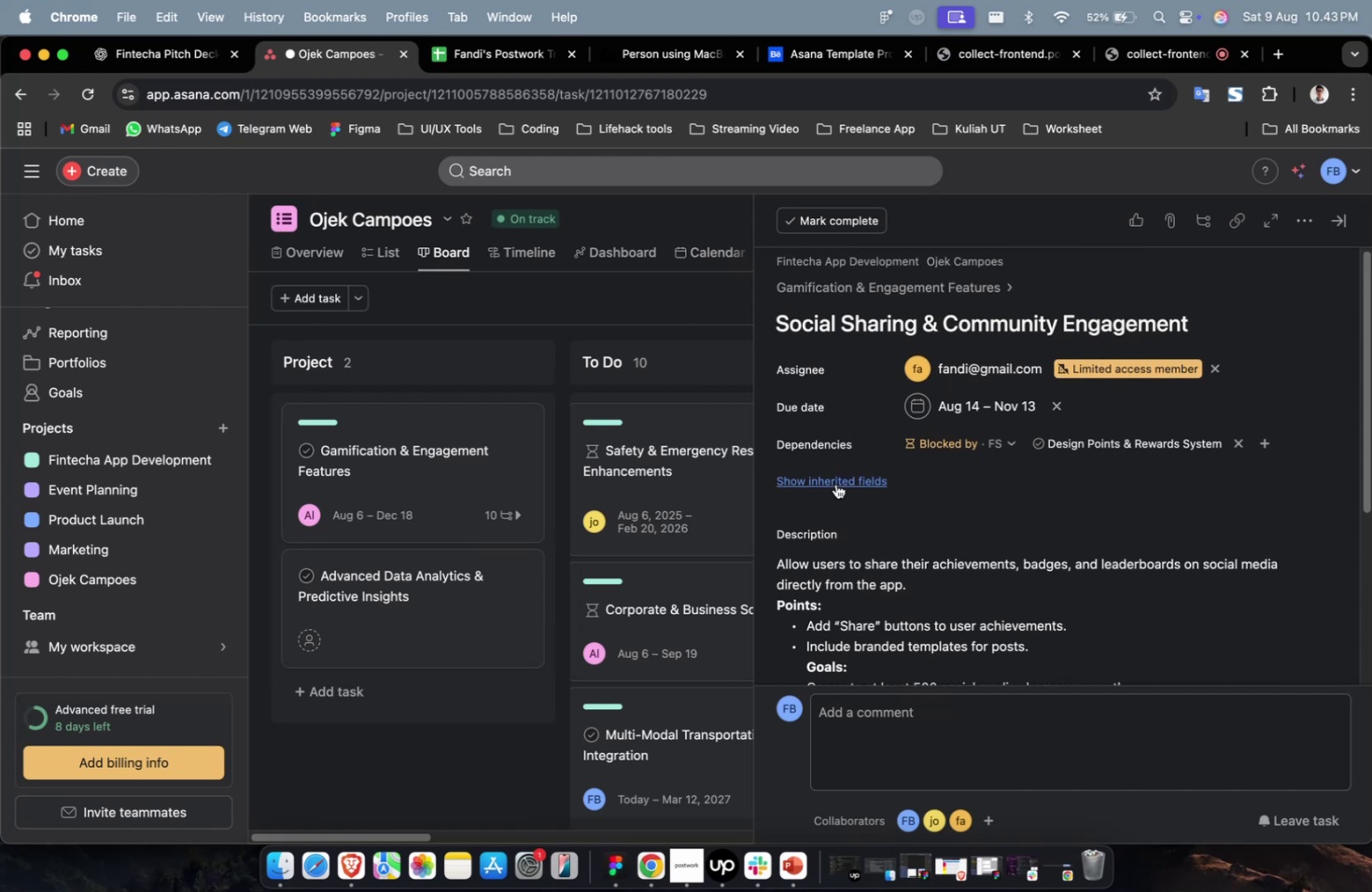 
scroll: coordinate [972, 538], scroll_direction: down, amount: 57.0
 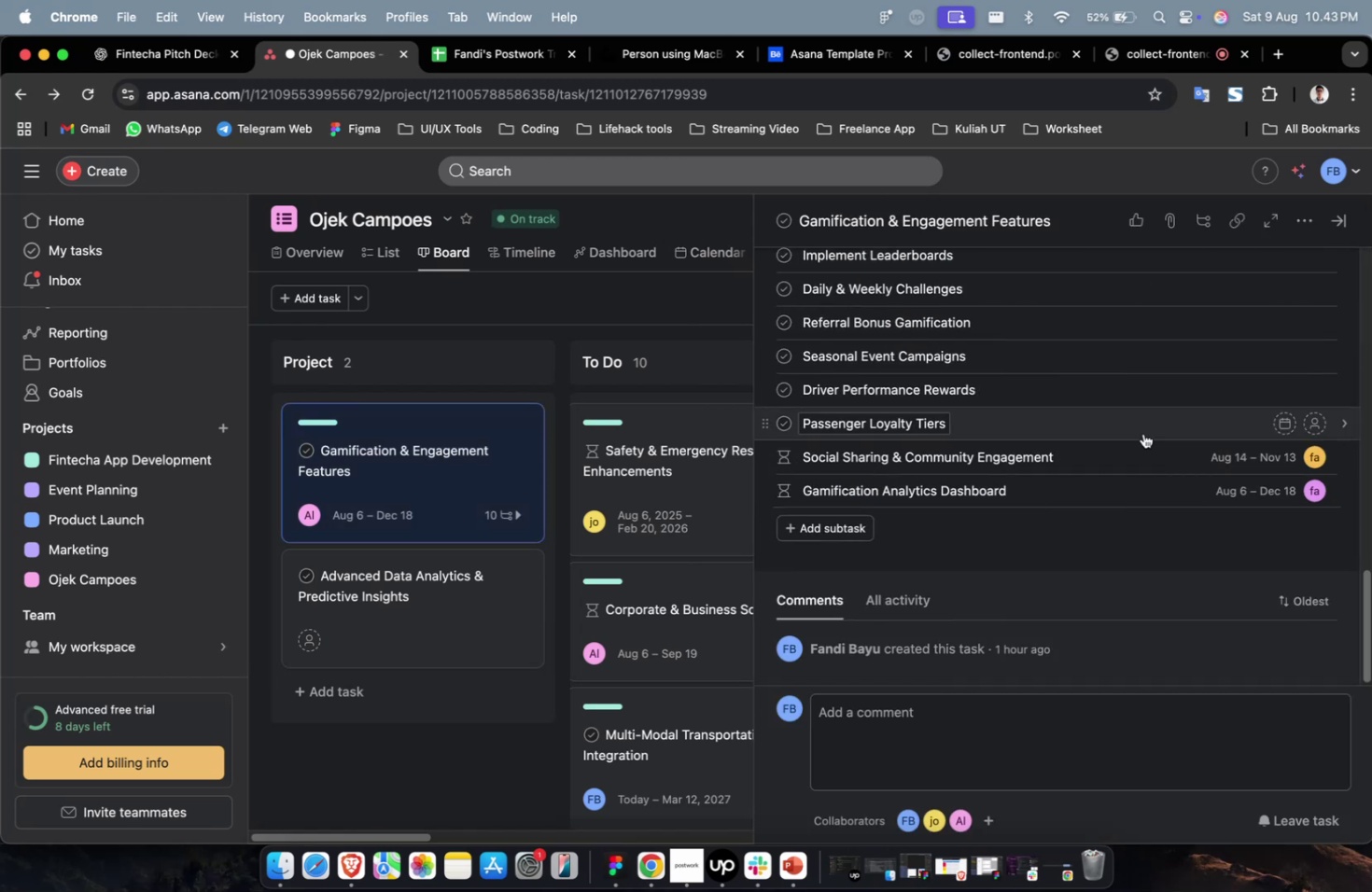 
left_click([1144, 425])
 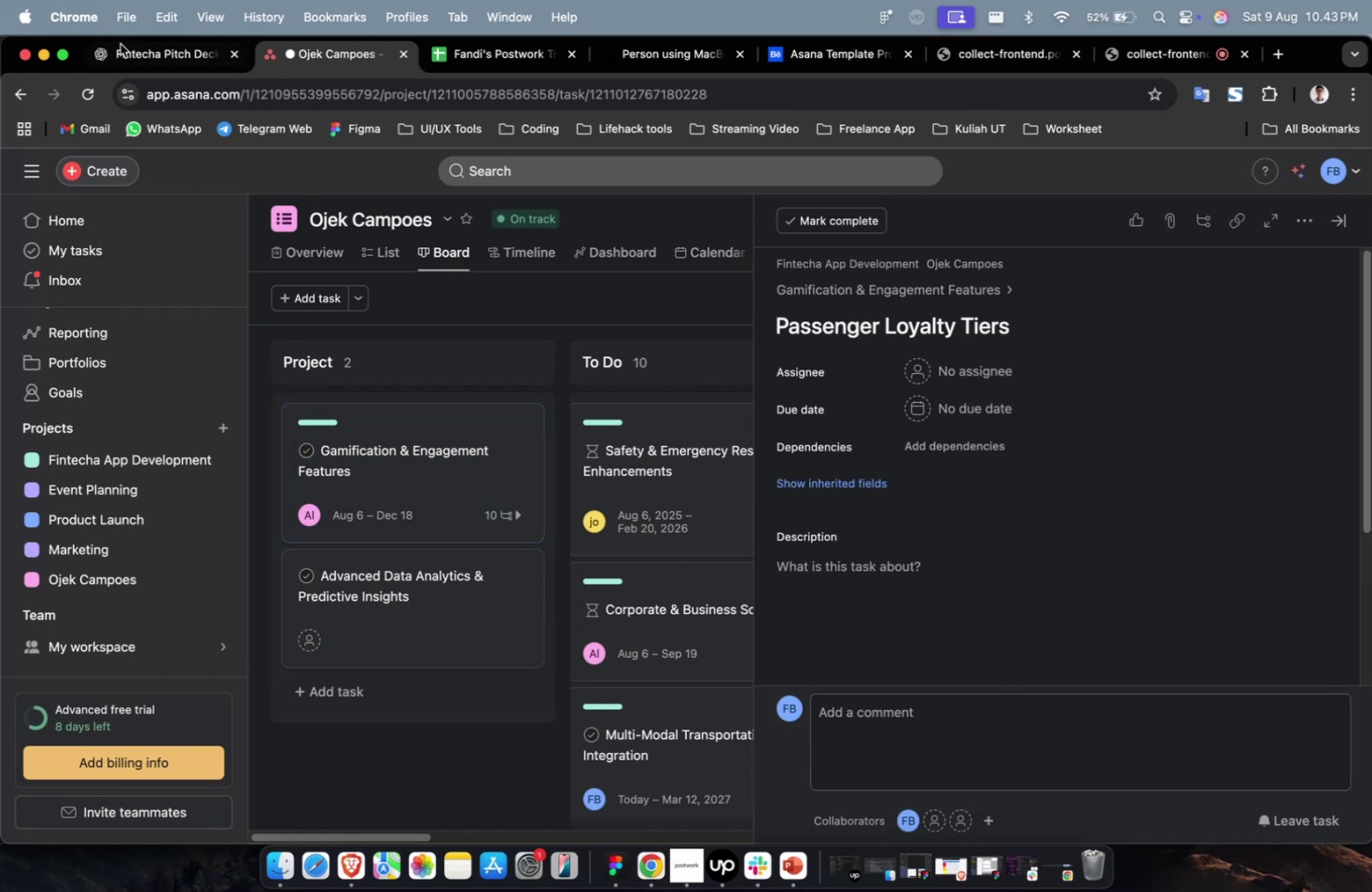 
double_click([152, 59])
 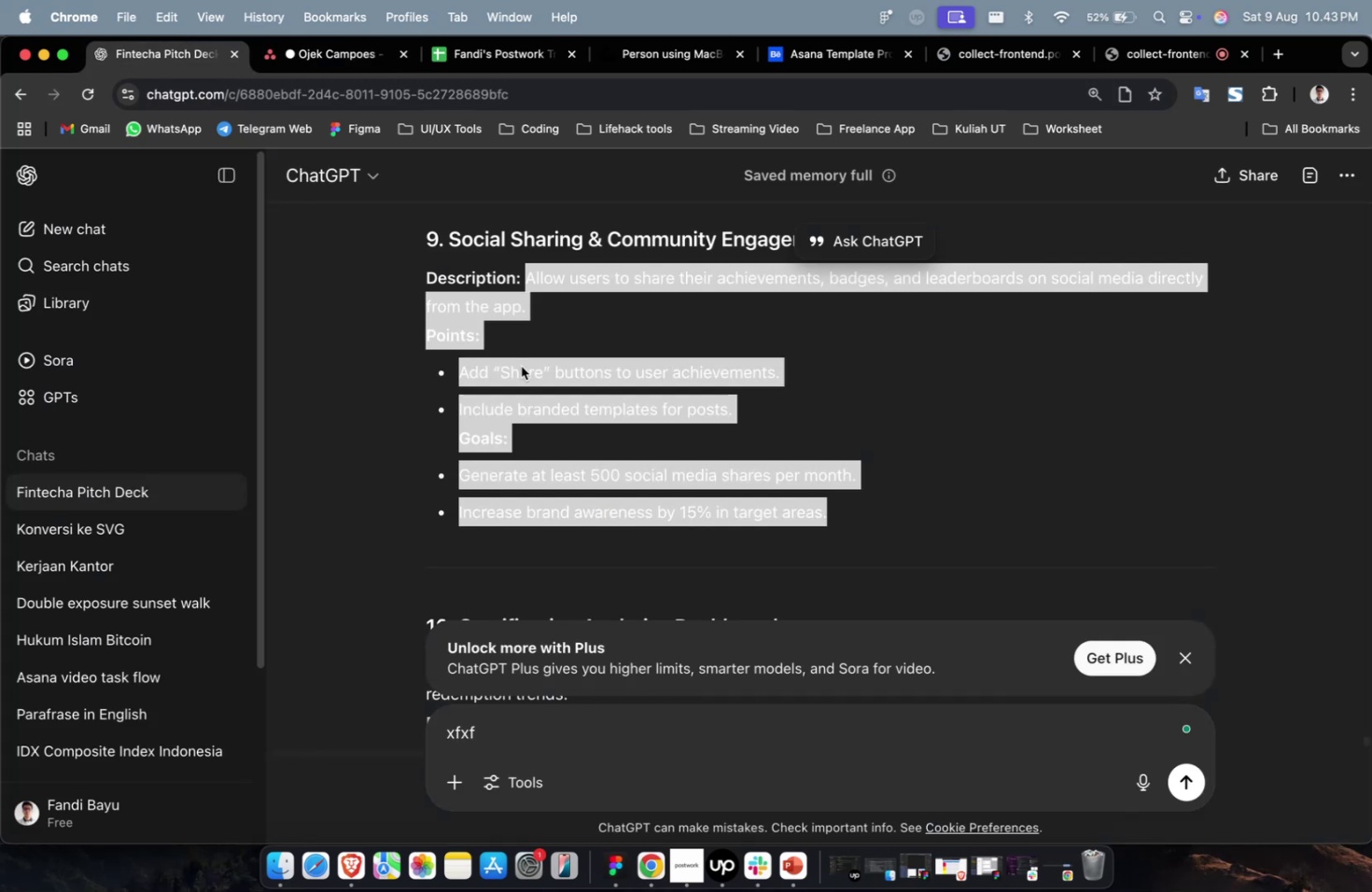 
scroll: coordinate [676, 472], scroll_direction: up, amount: 13.0
 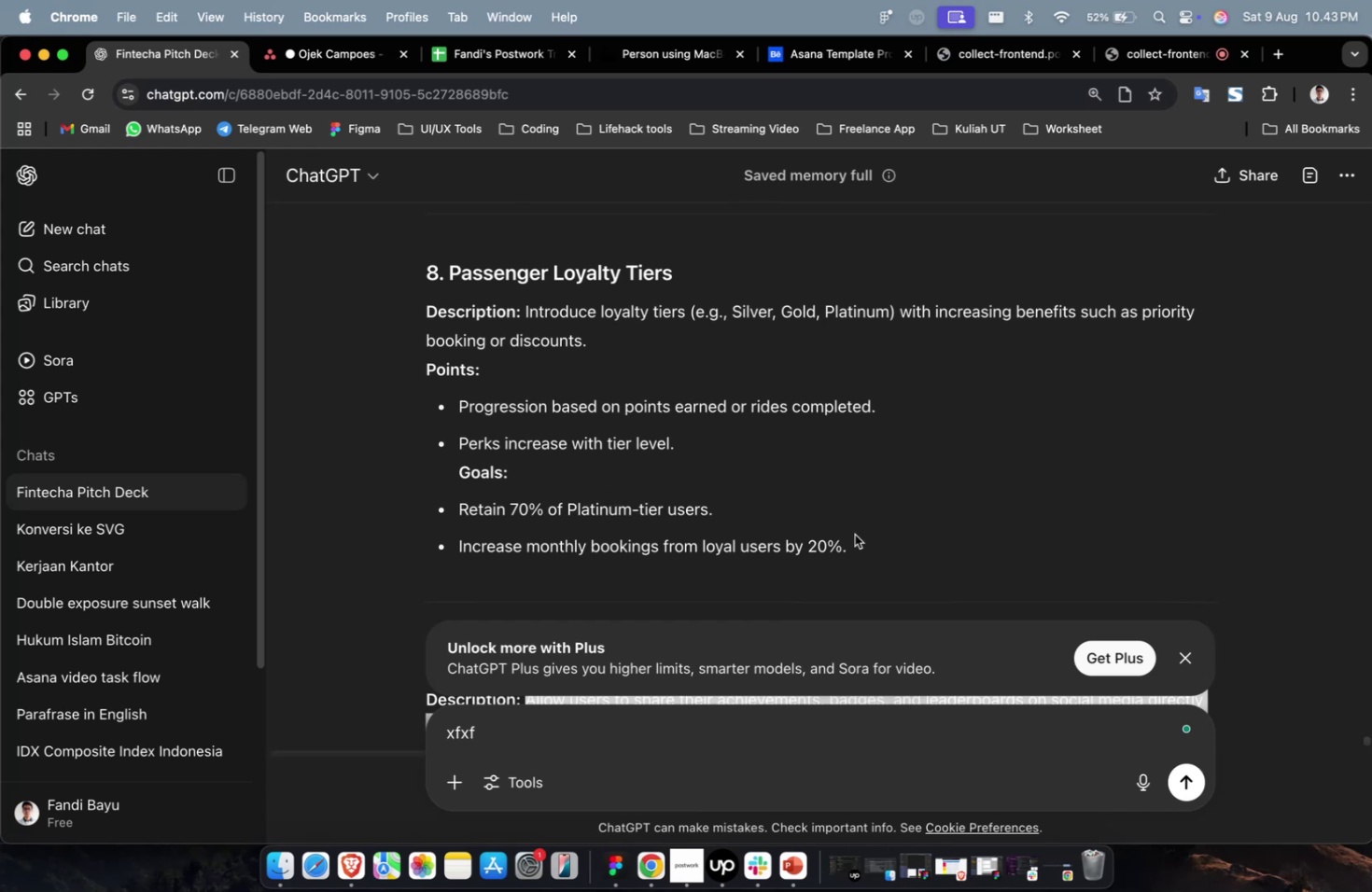 
left_click_drag(start_coordinate=[872, 546], to_coordinate=[525, 315])
 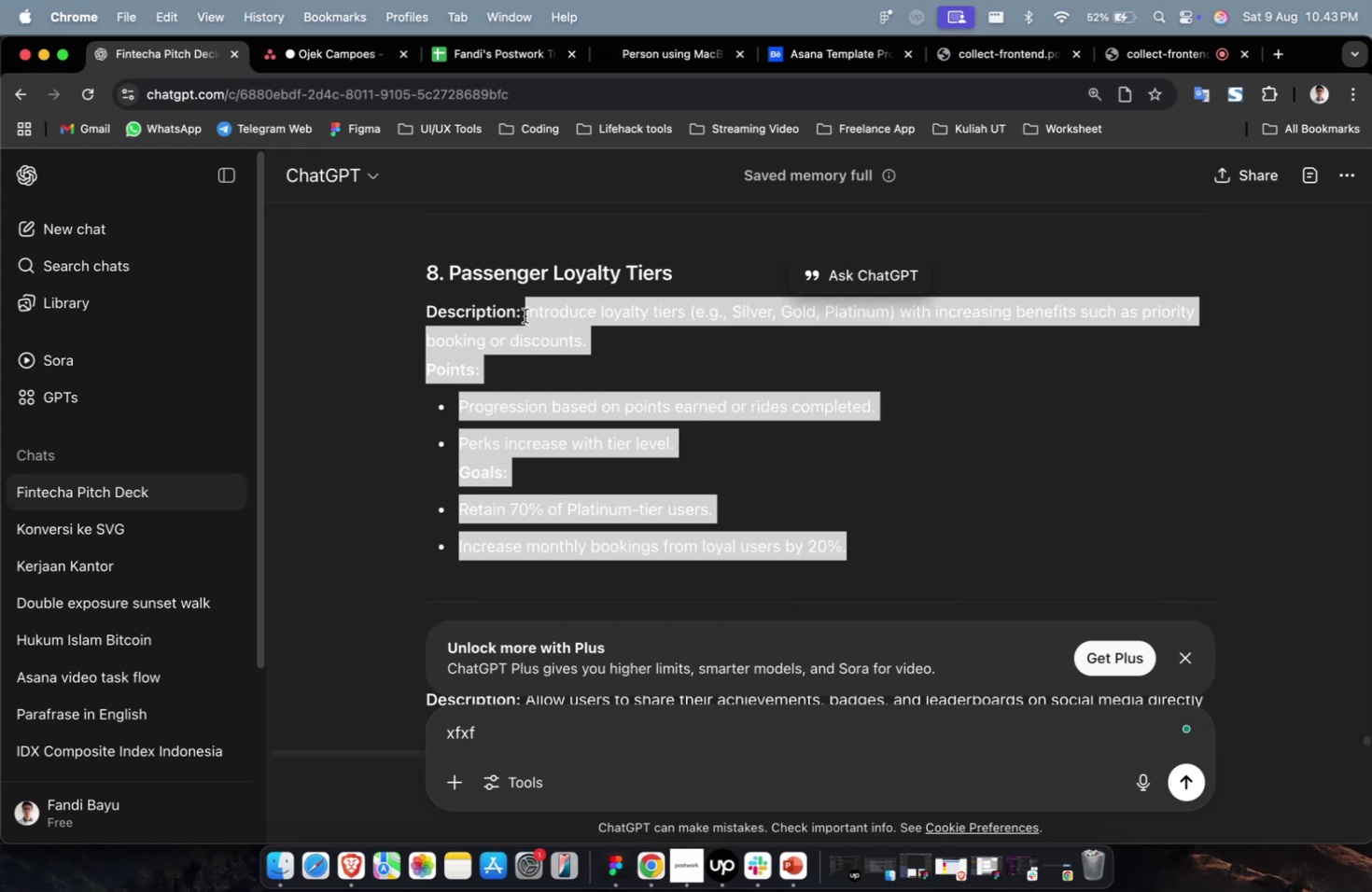 
key(Meta+CommandLeft)
 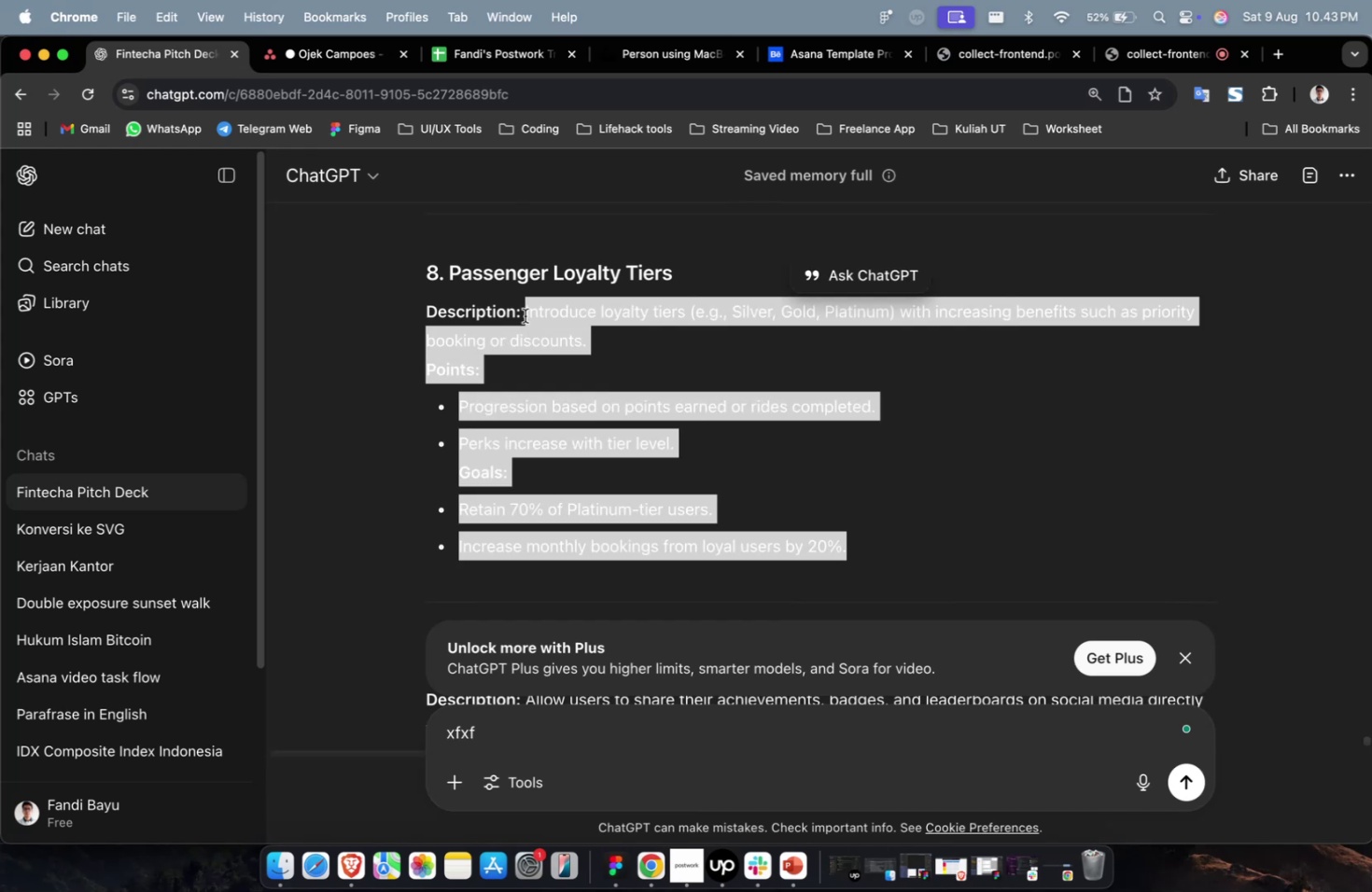 
key(Meta+C)
 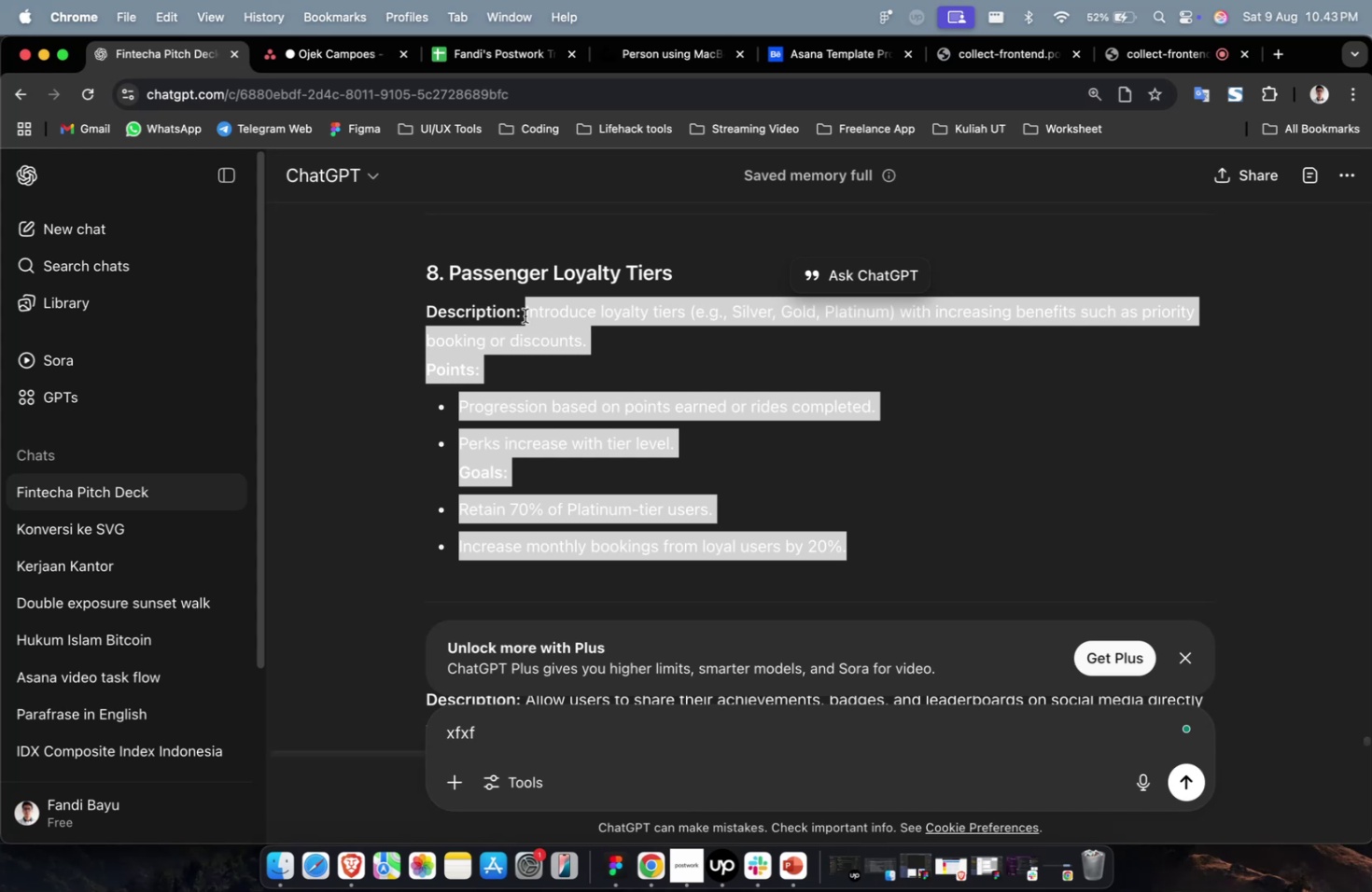 
wait(37.85)
 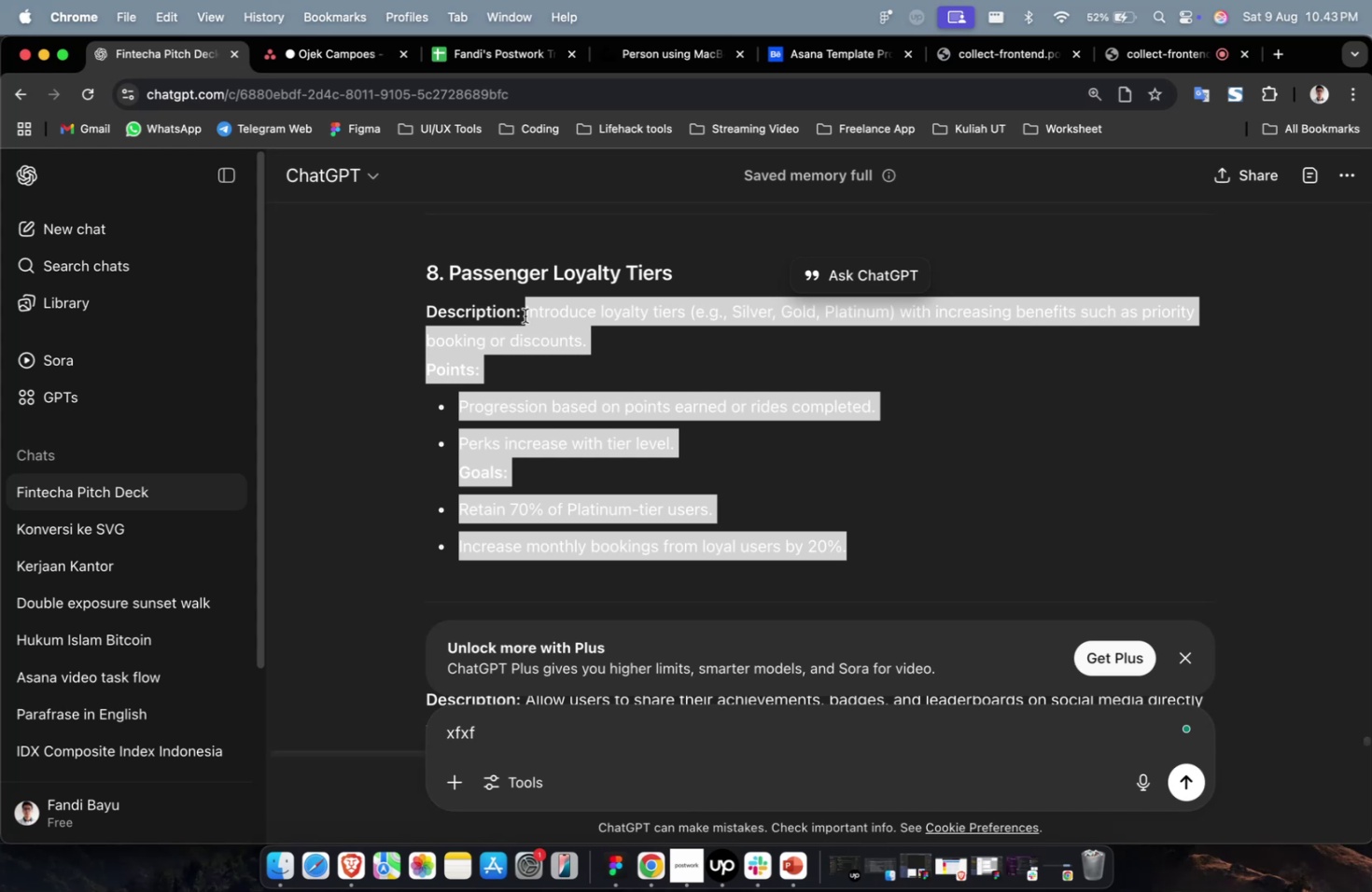 
left_click([345, 54])
 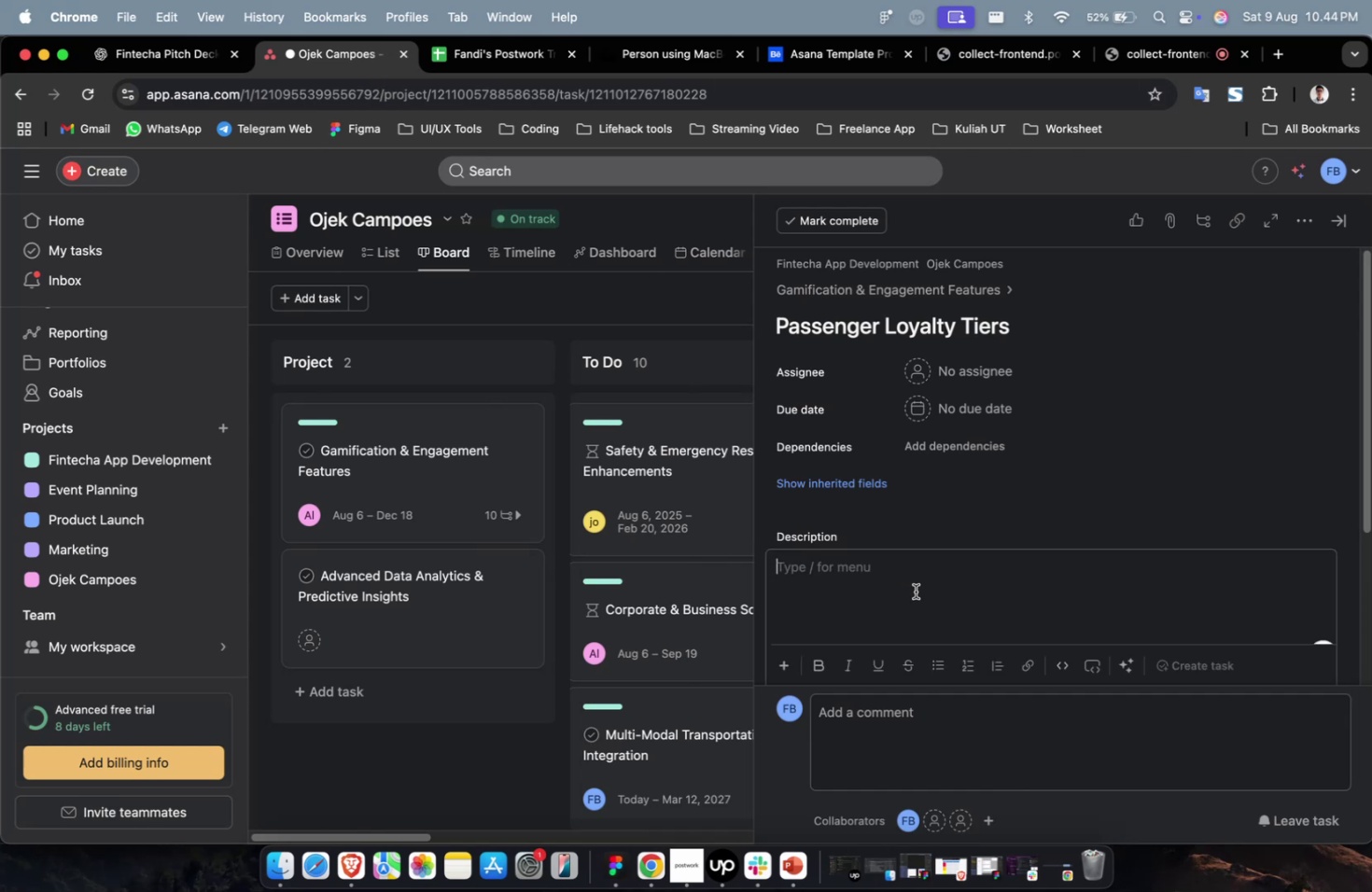 
key(Meta+V)
 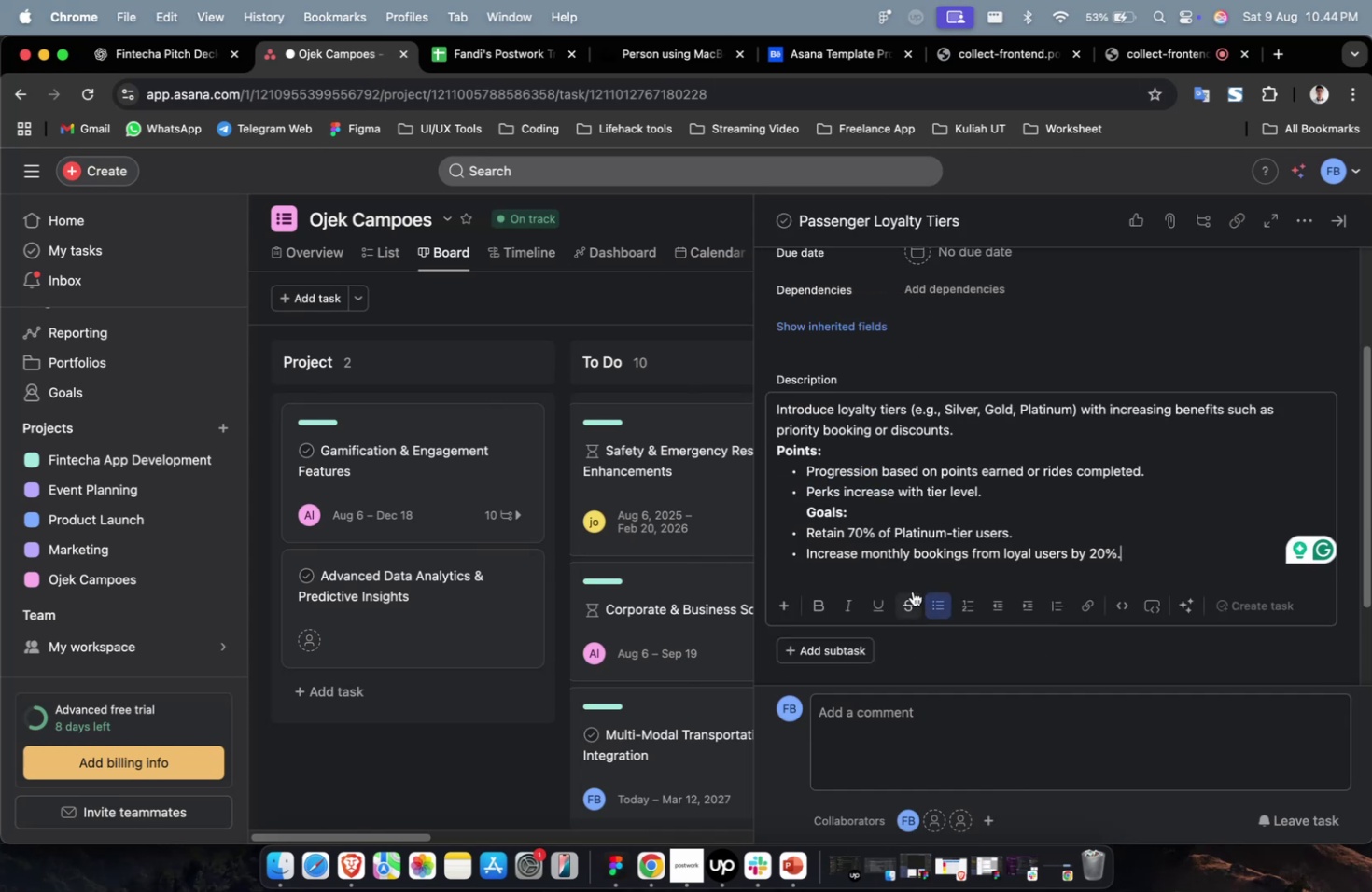 
scroll: coordinate [912, 591], scroll_direction: up, amount: 9.0
 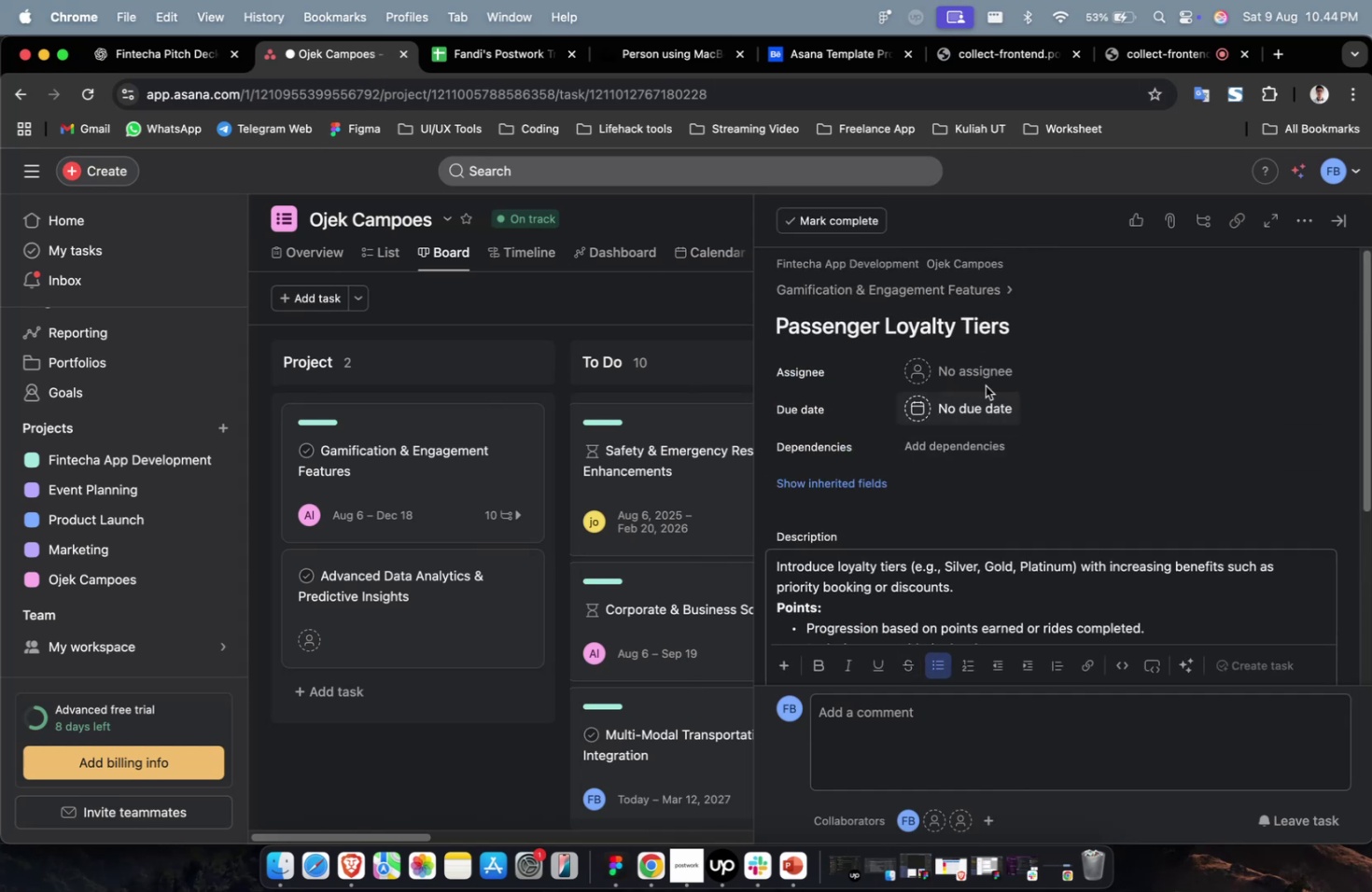 
left_click([984, 377])
 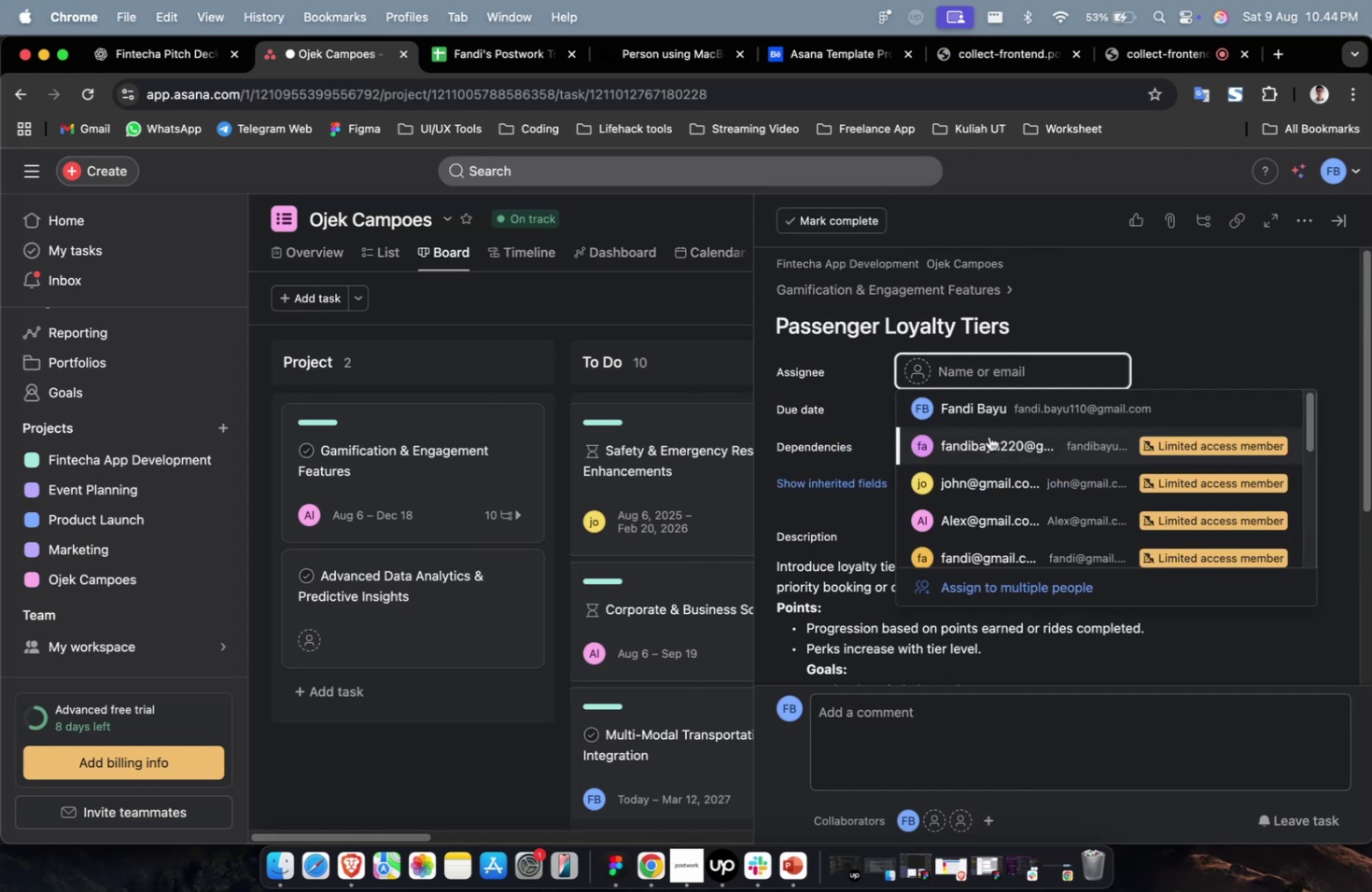 
double_click([987, 444])
 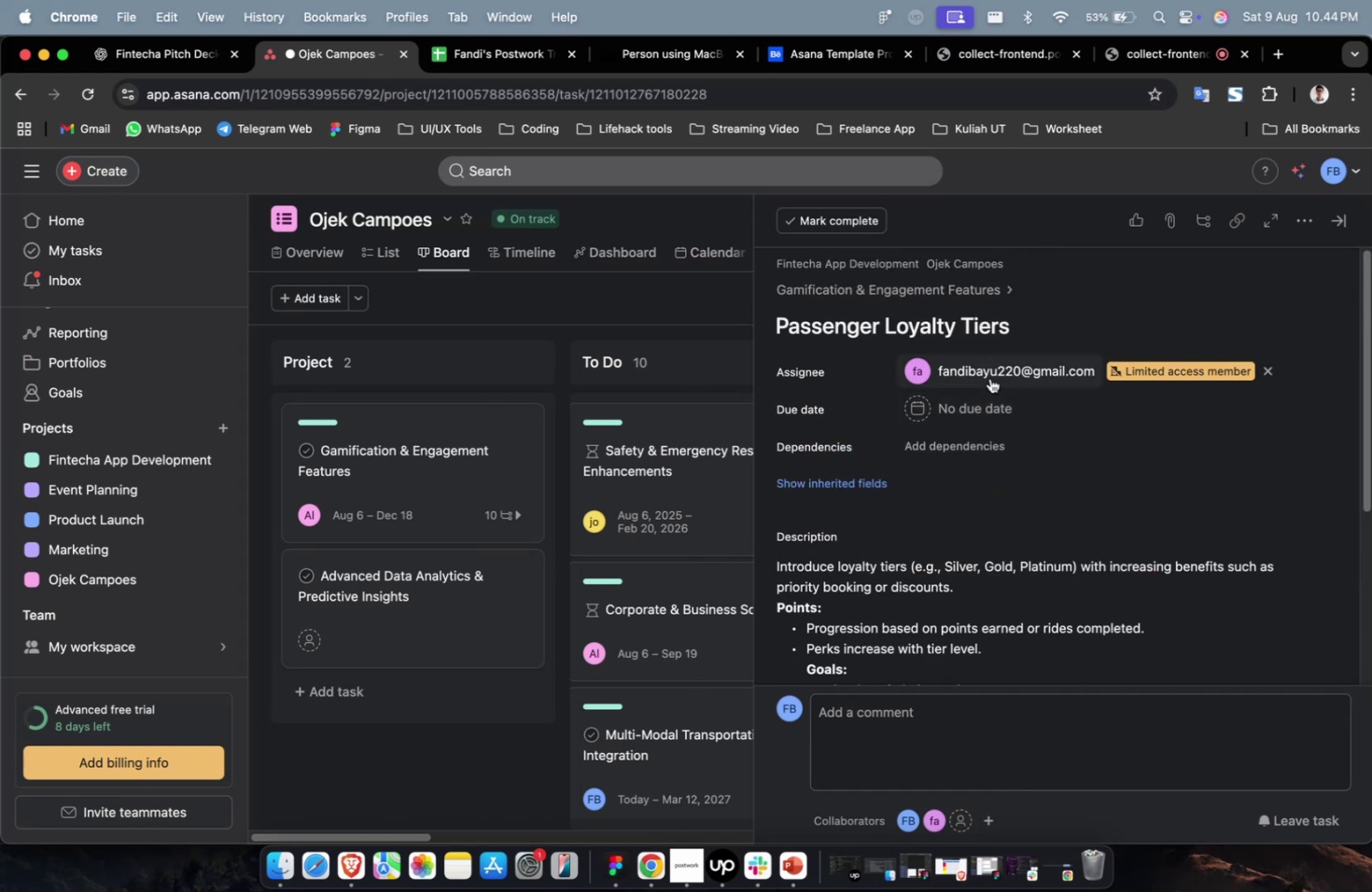 
triple_click([989, 378])
 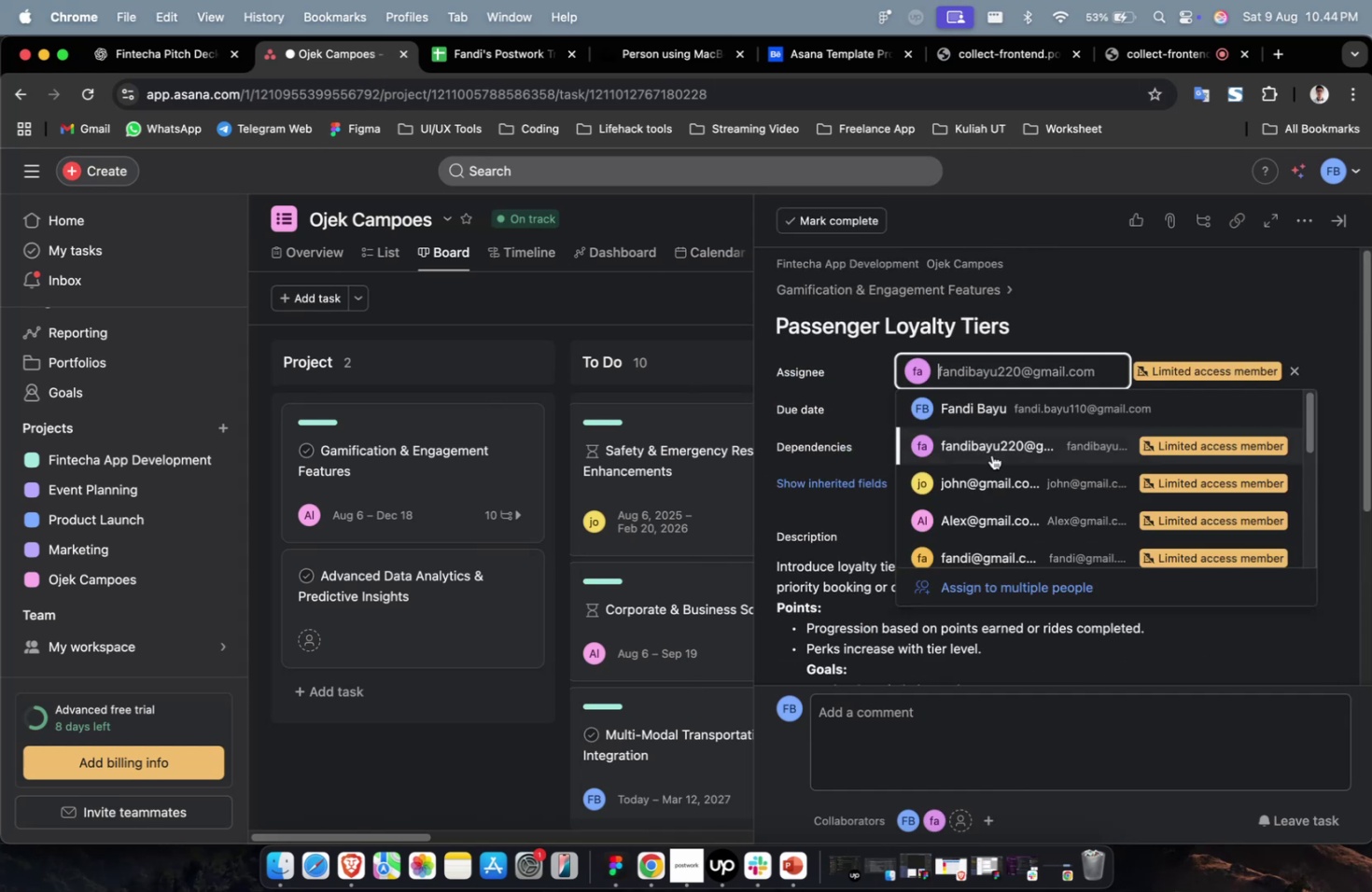 
scroll: coordinate [988, 472], scroll_direction: down, amount: 9.0
 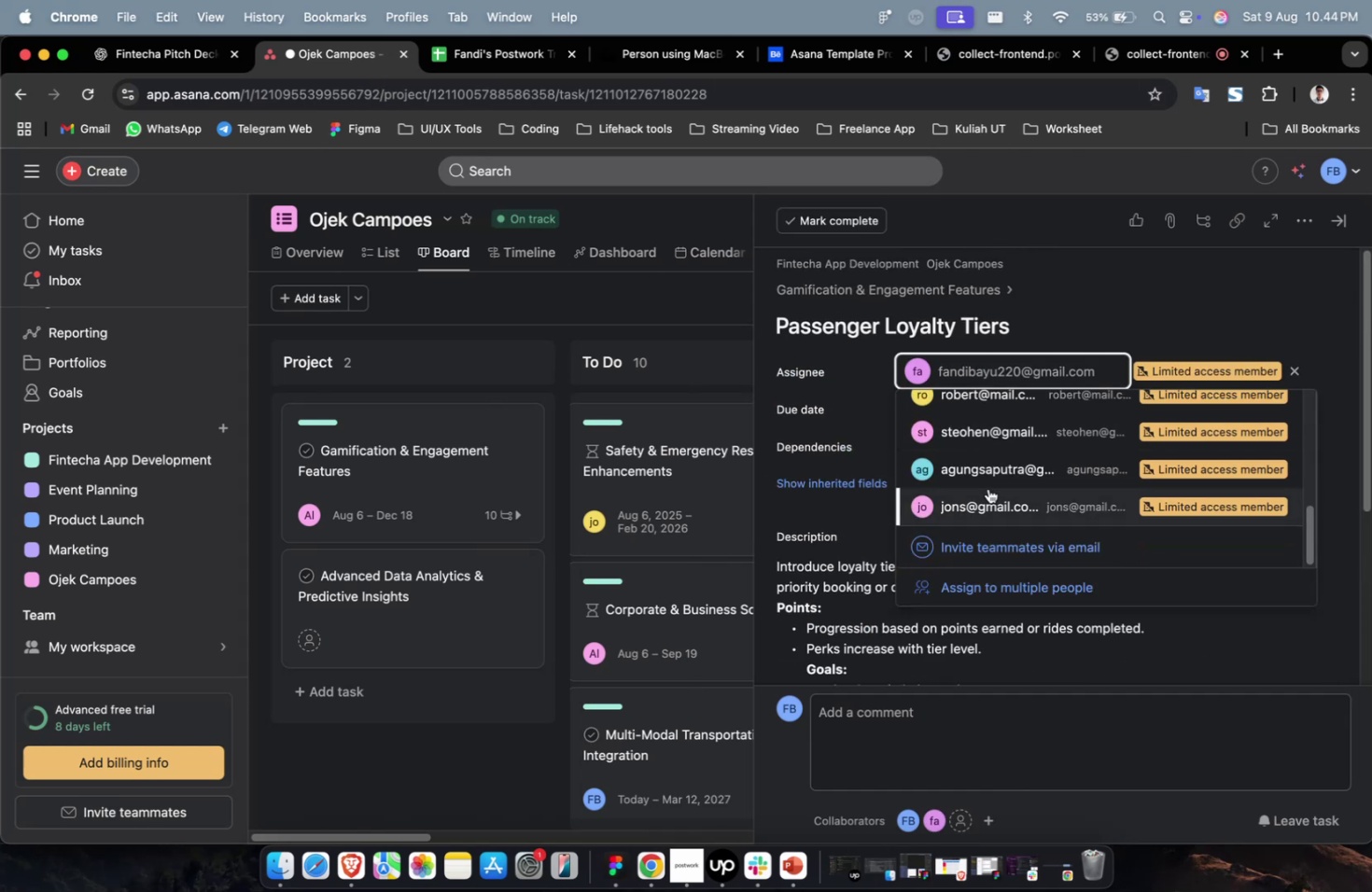 
left_click([987, 488])
 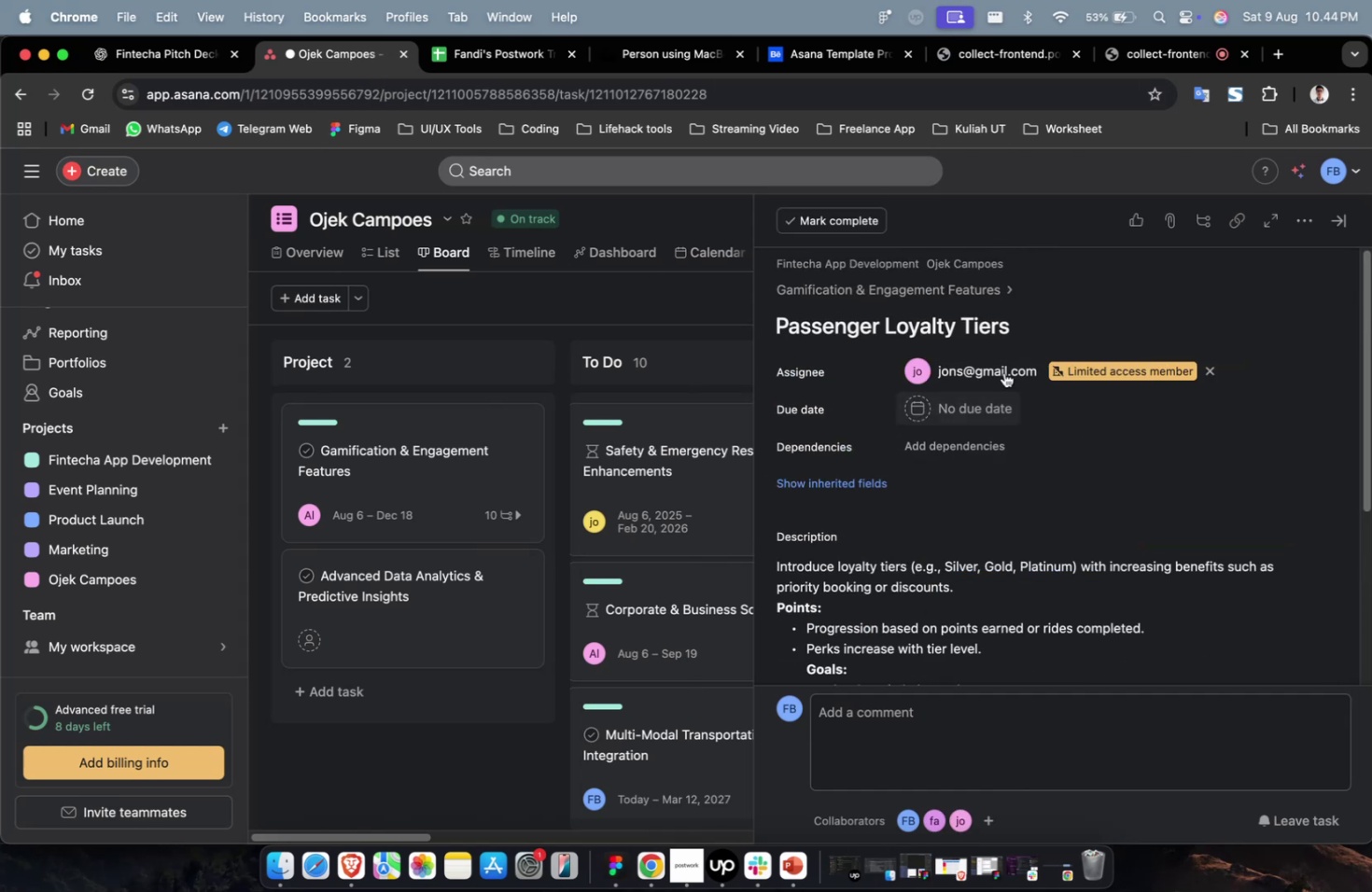 
double_click([1002, 369])
 